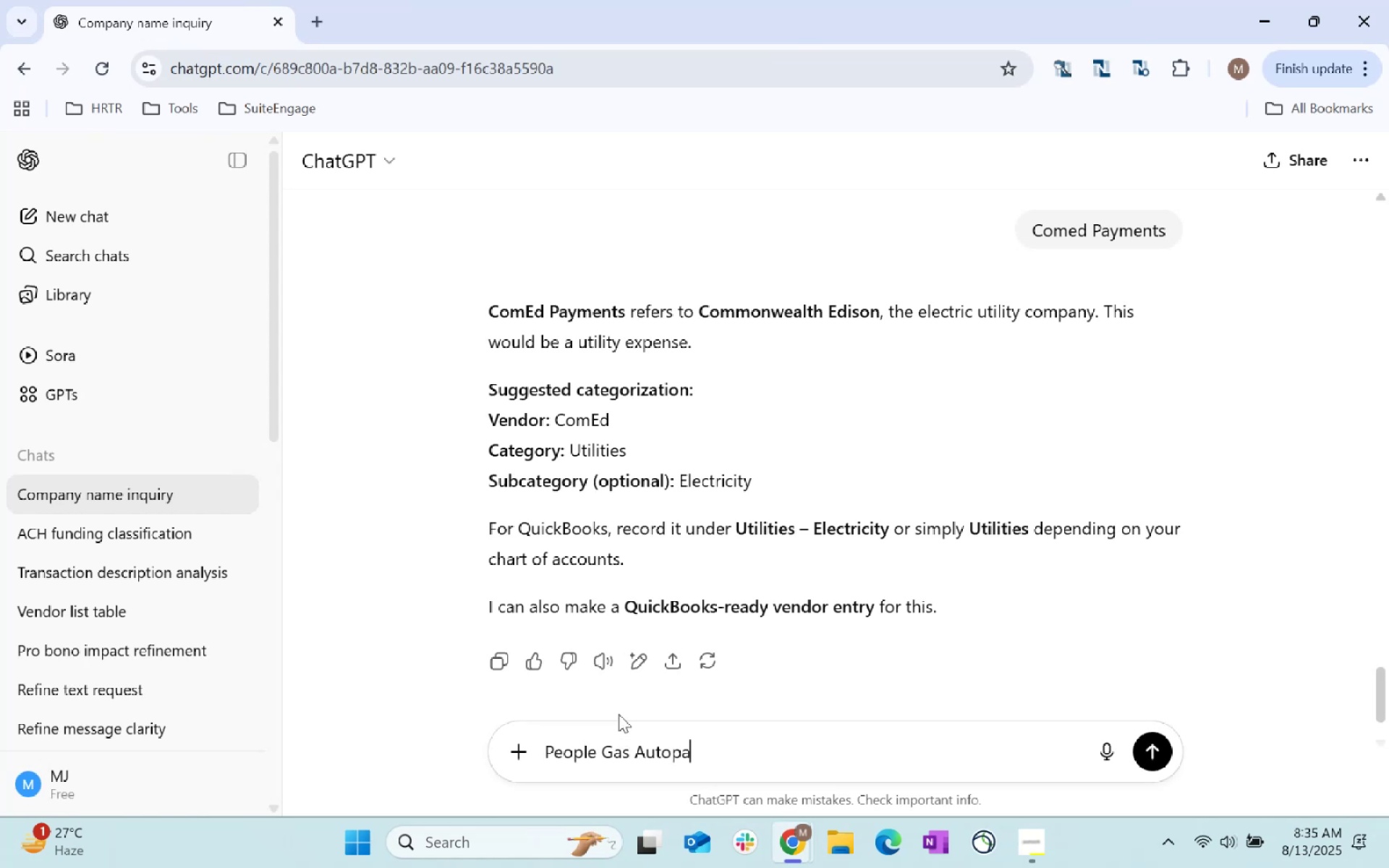 
key(Enter)
 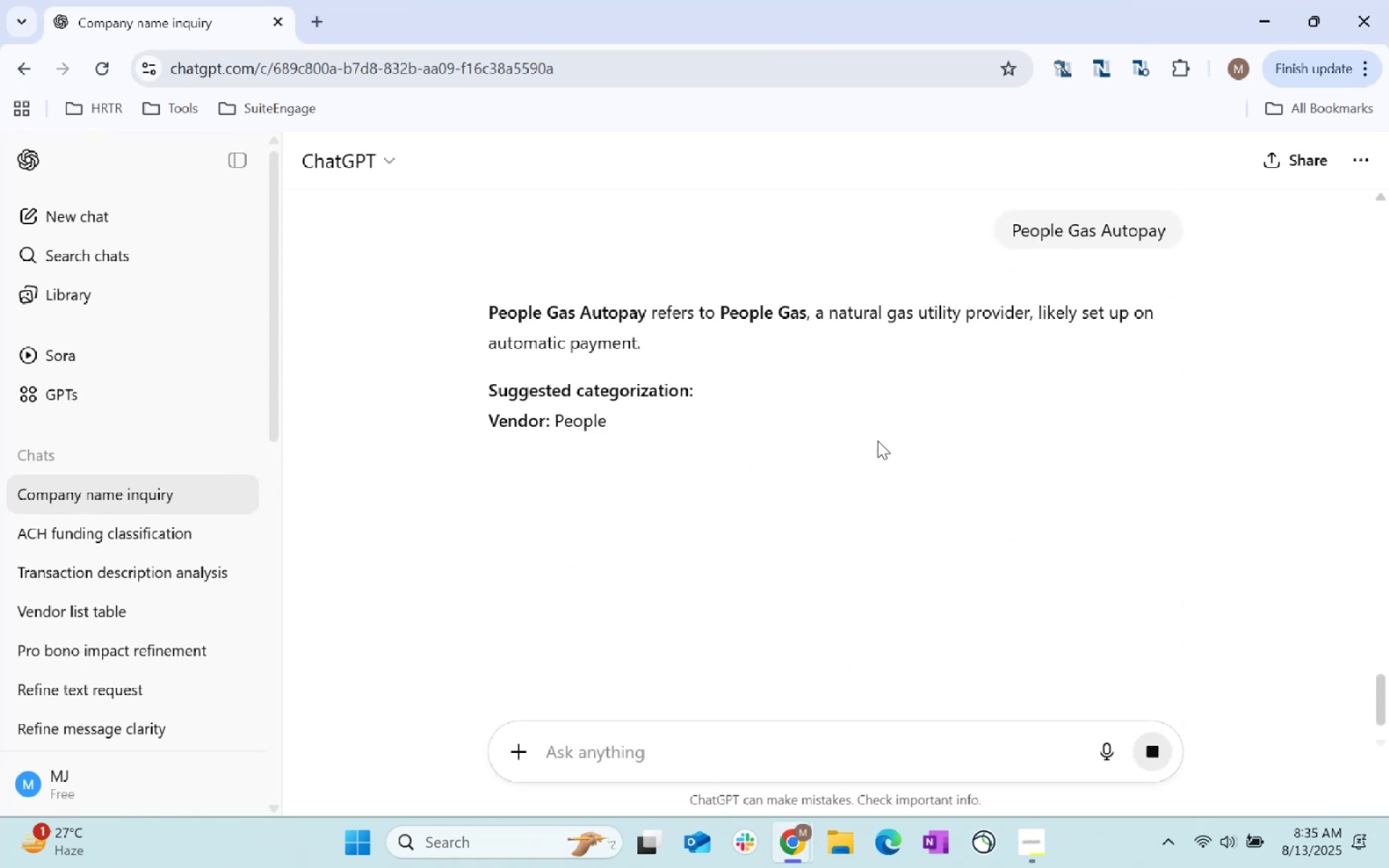 
wait(5.39)
 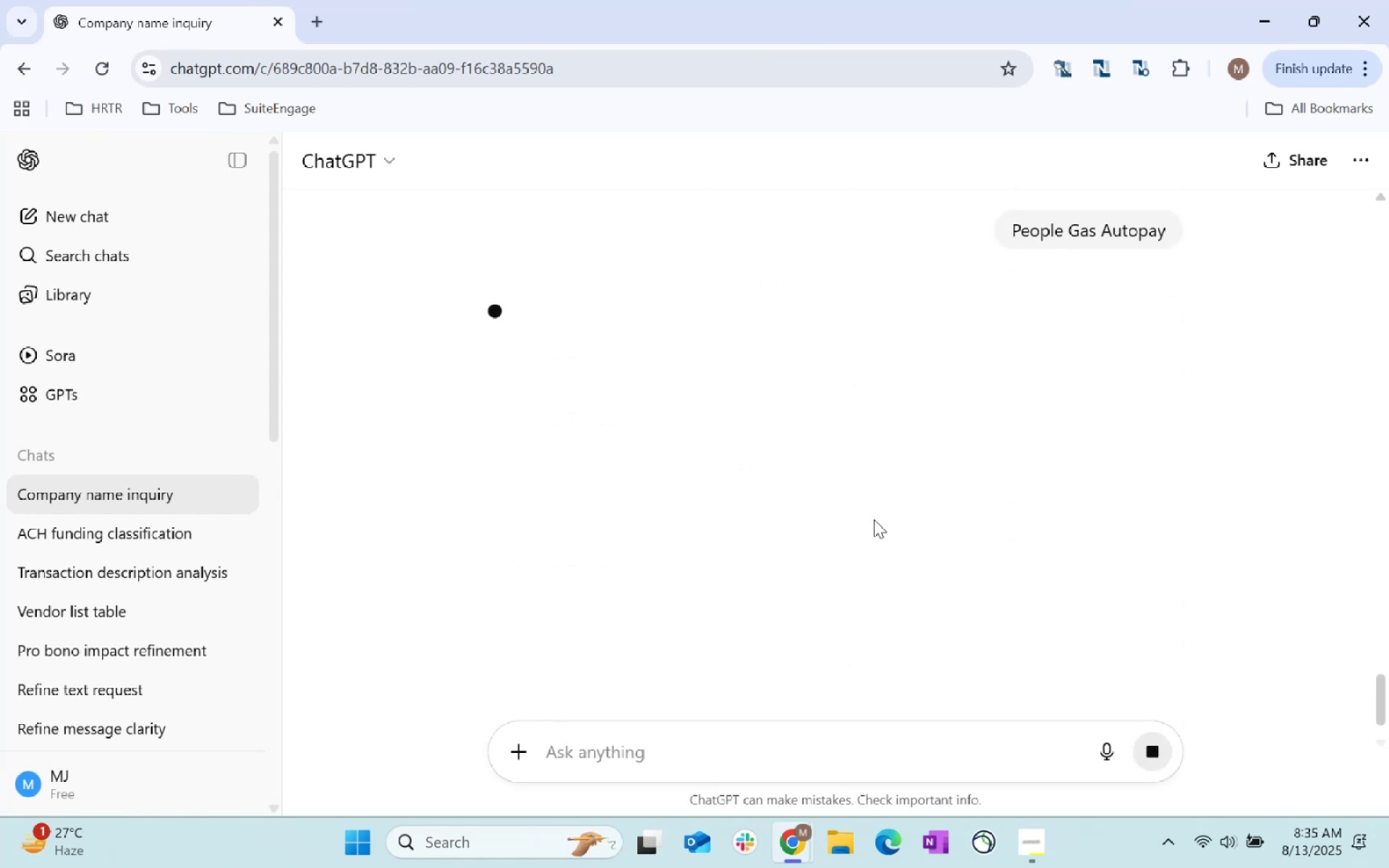 
key(Alt+AltLeft)
 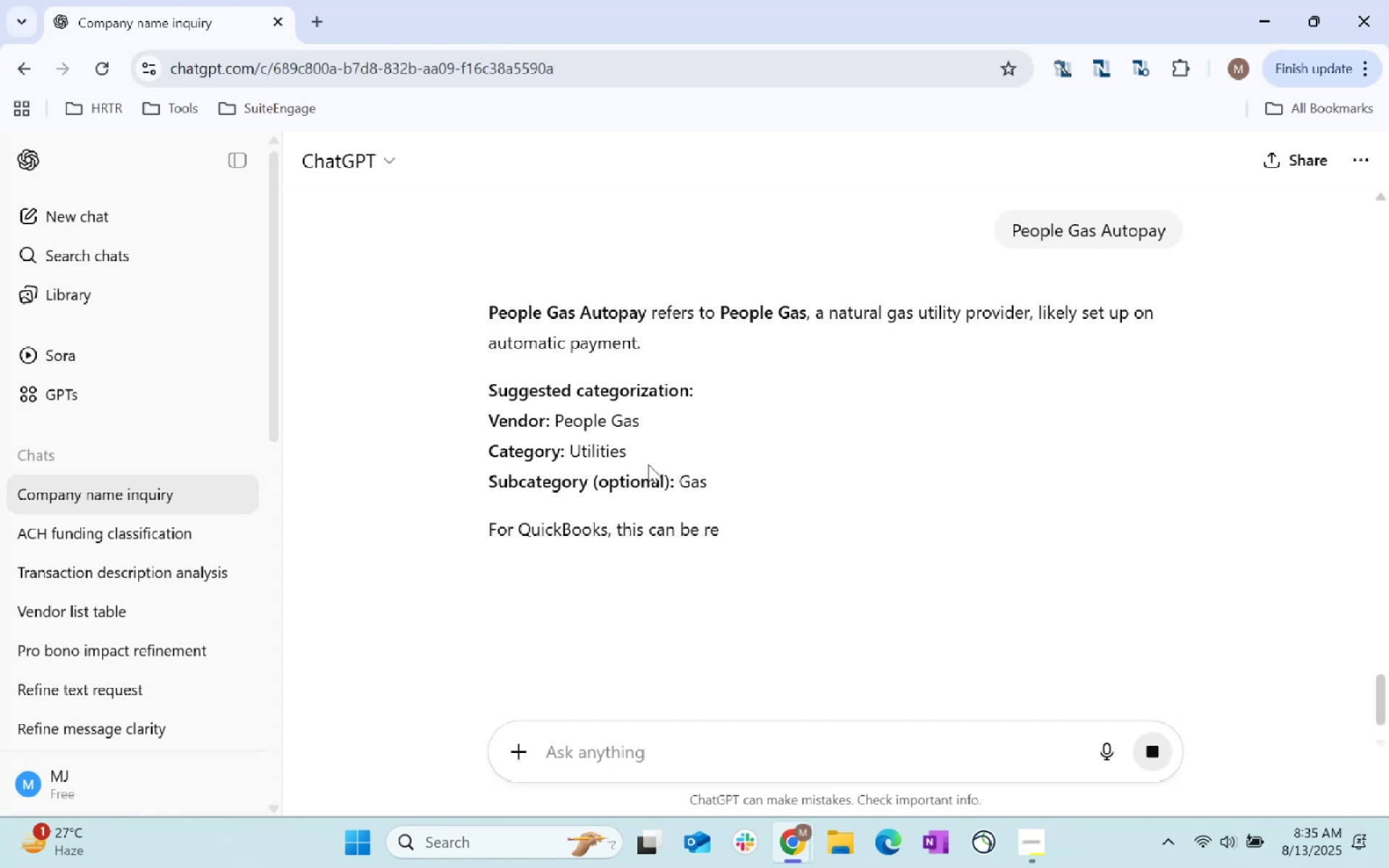 
key(Alt+Tab)
 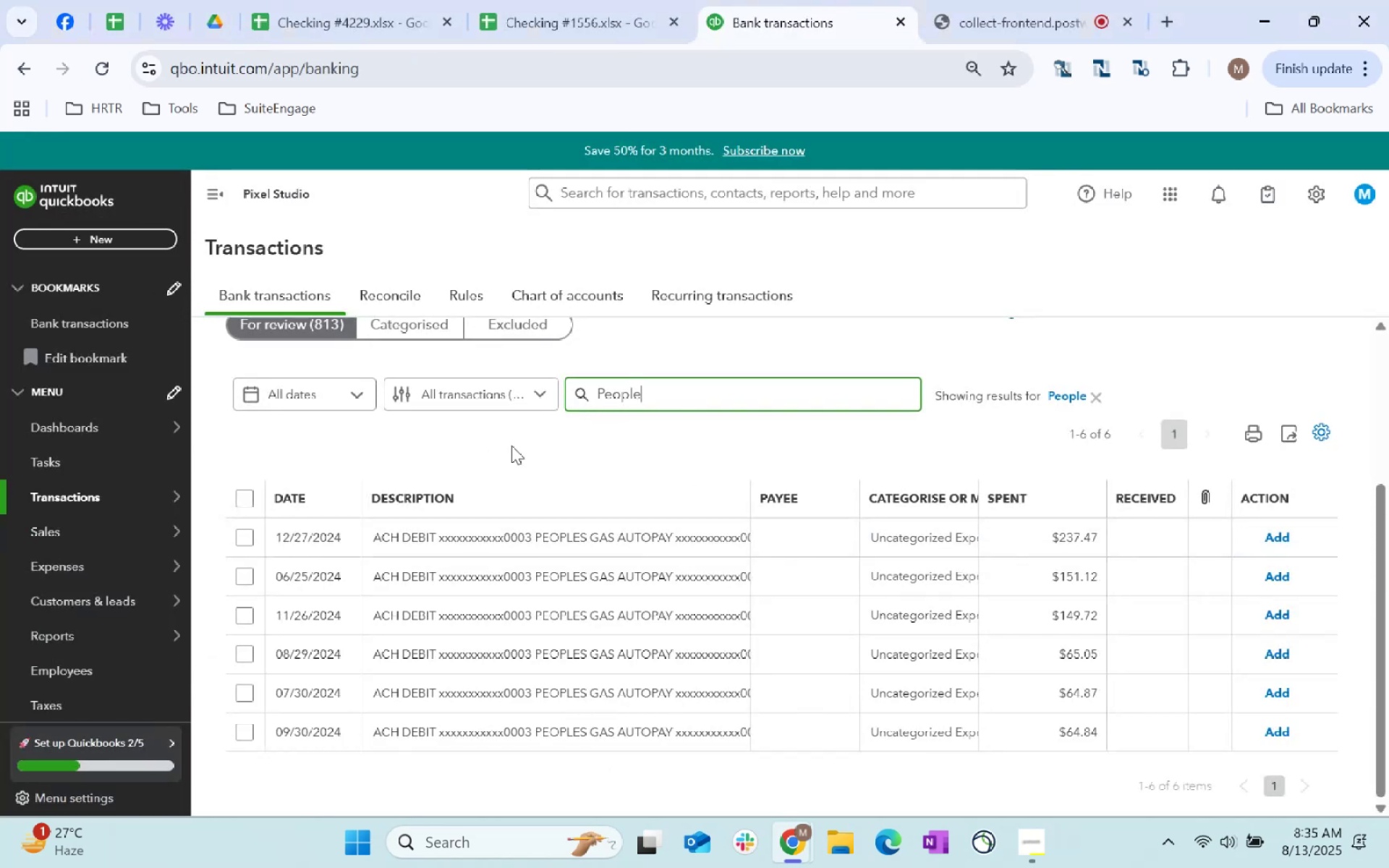 
left_click([247, 502])
 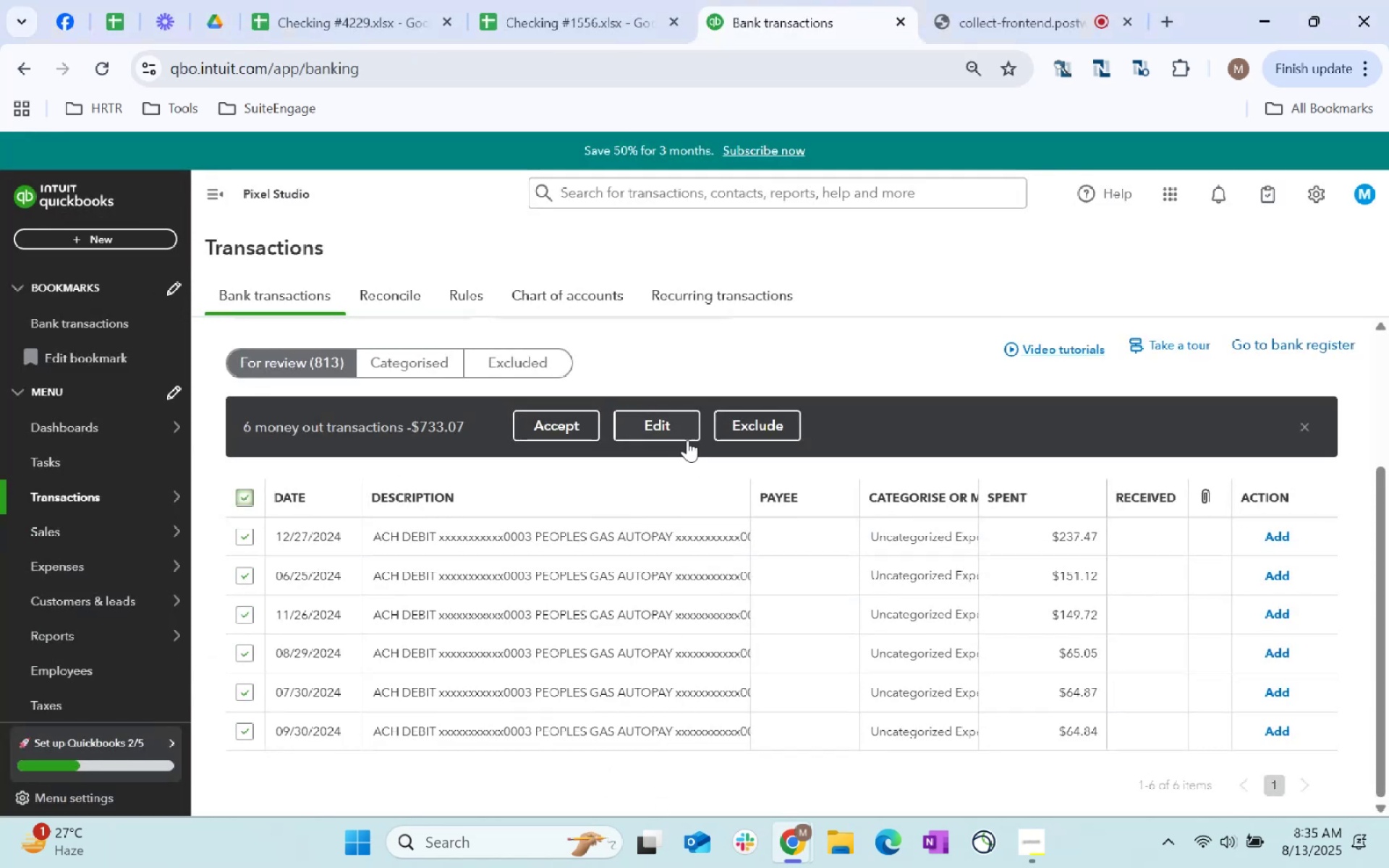 
left_click([687, 440])
 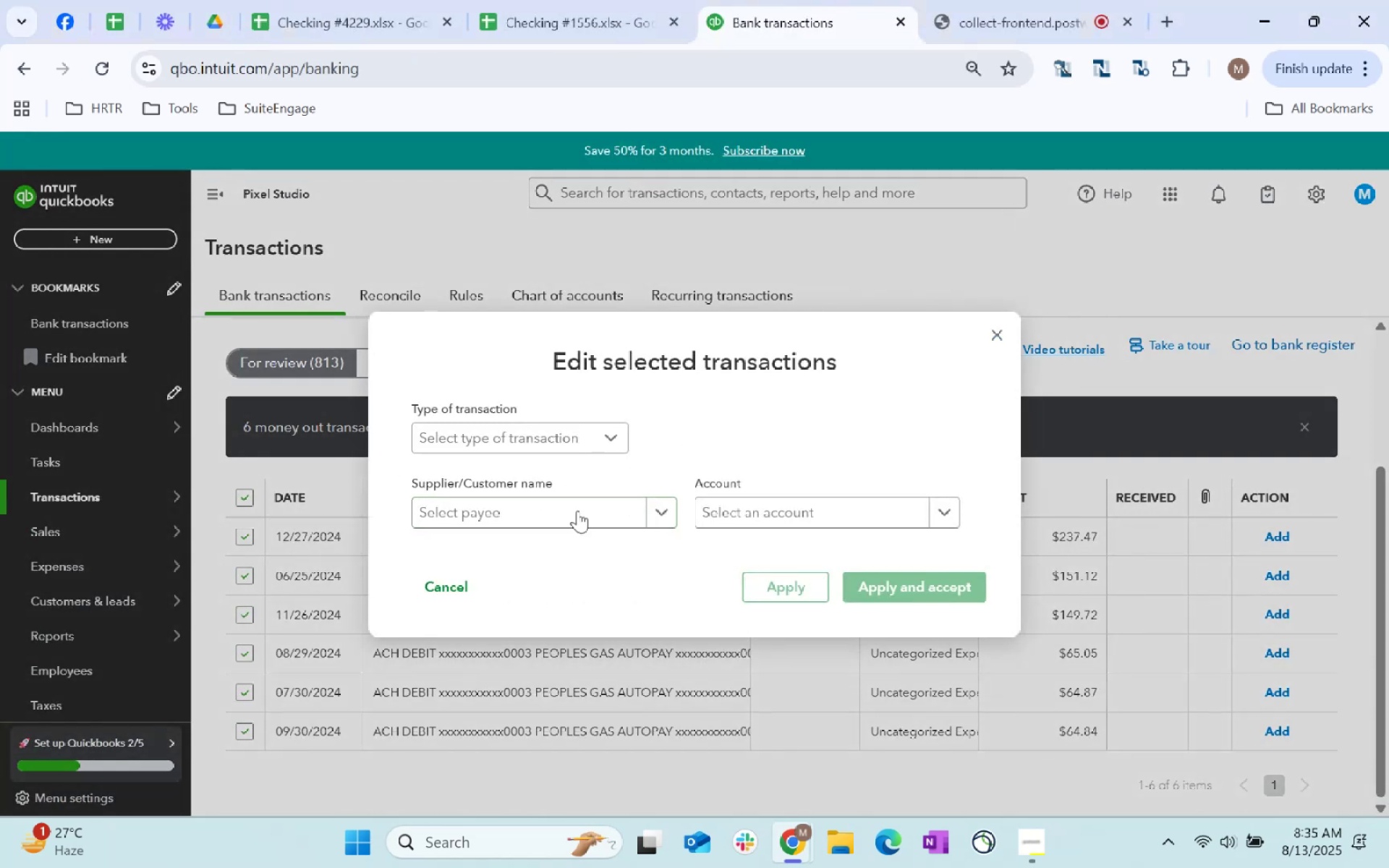 
left_click([569, 511])
 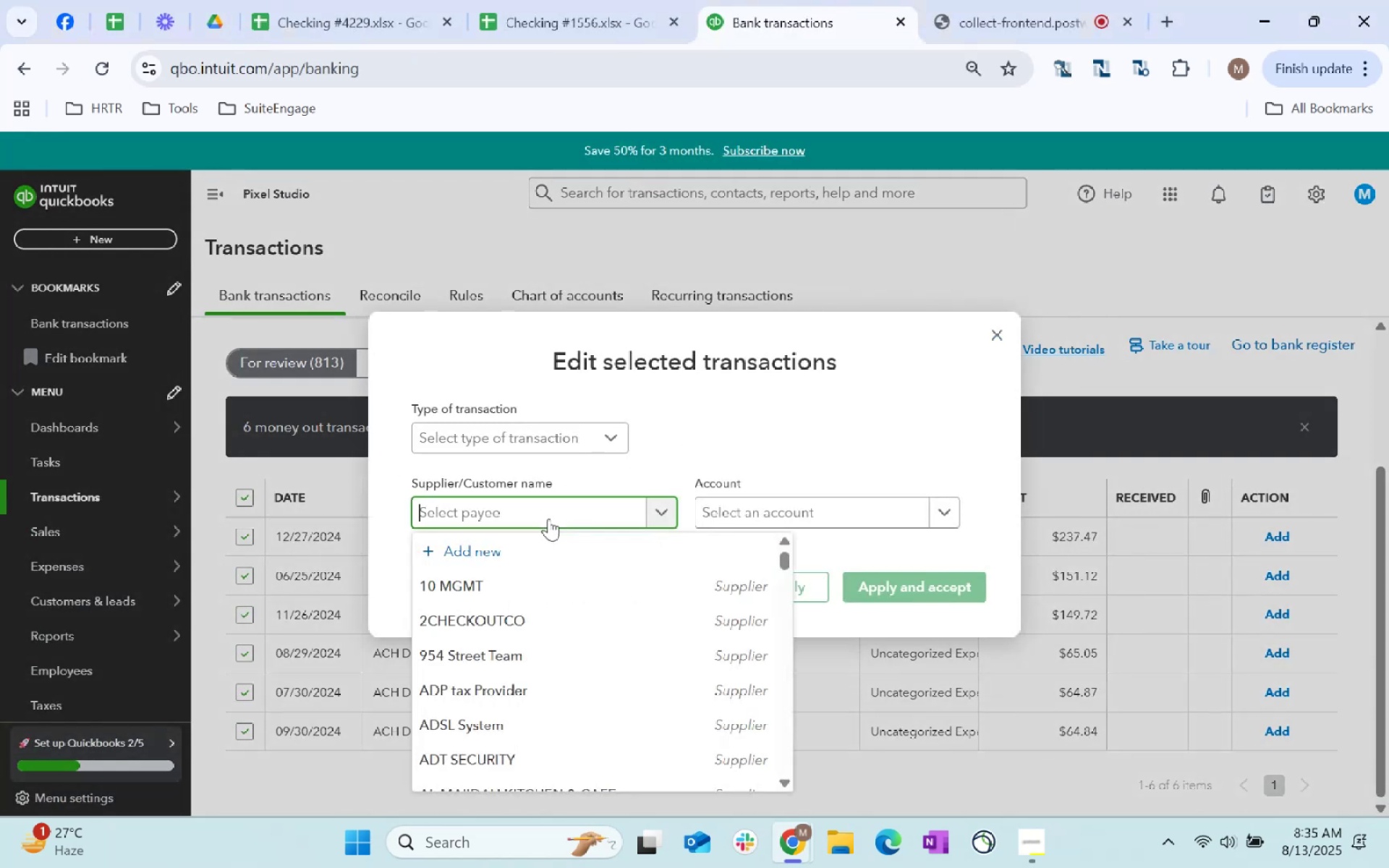 
type(People Gas)
 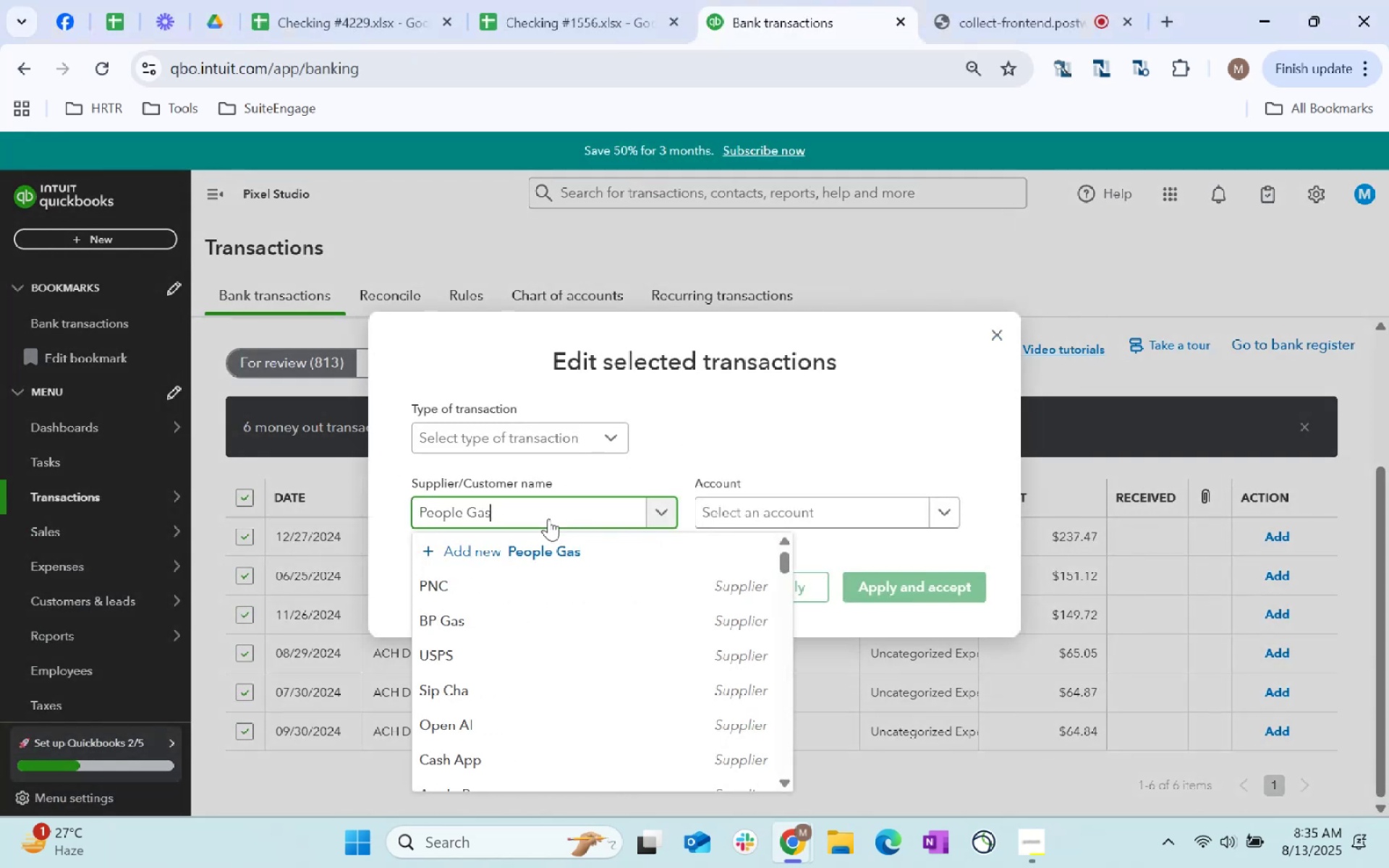 
left_click([514, 427])
 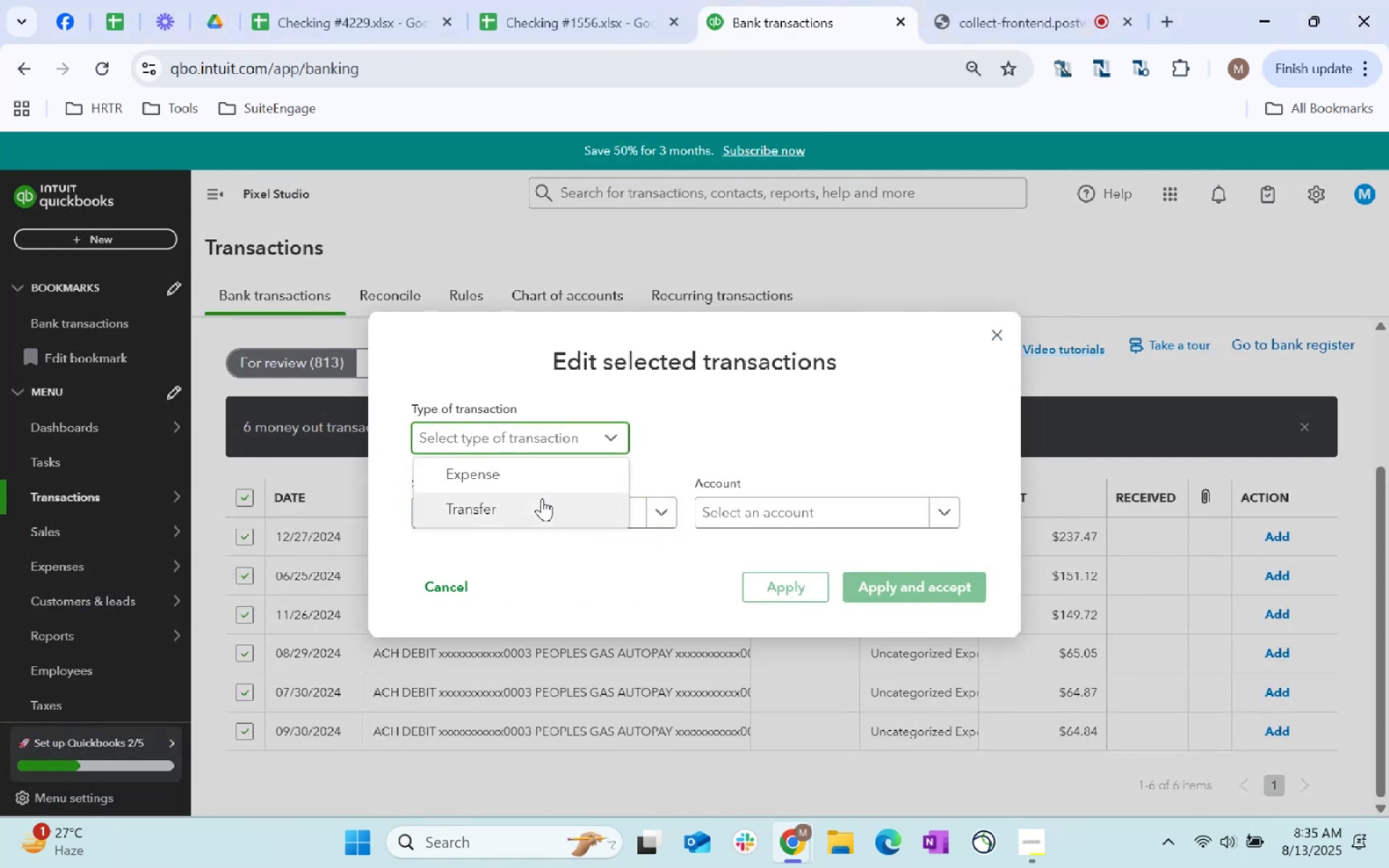 
left_click([527, 479])
 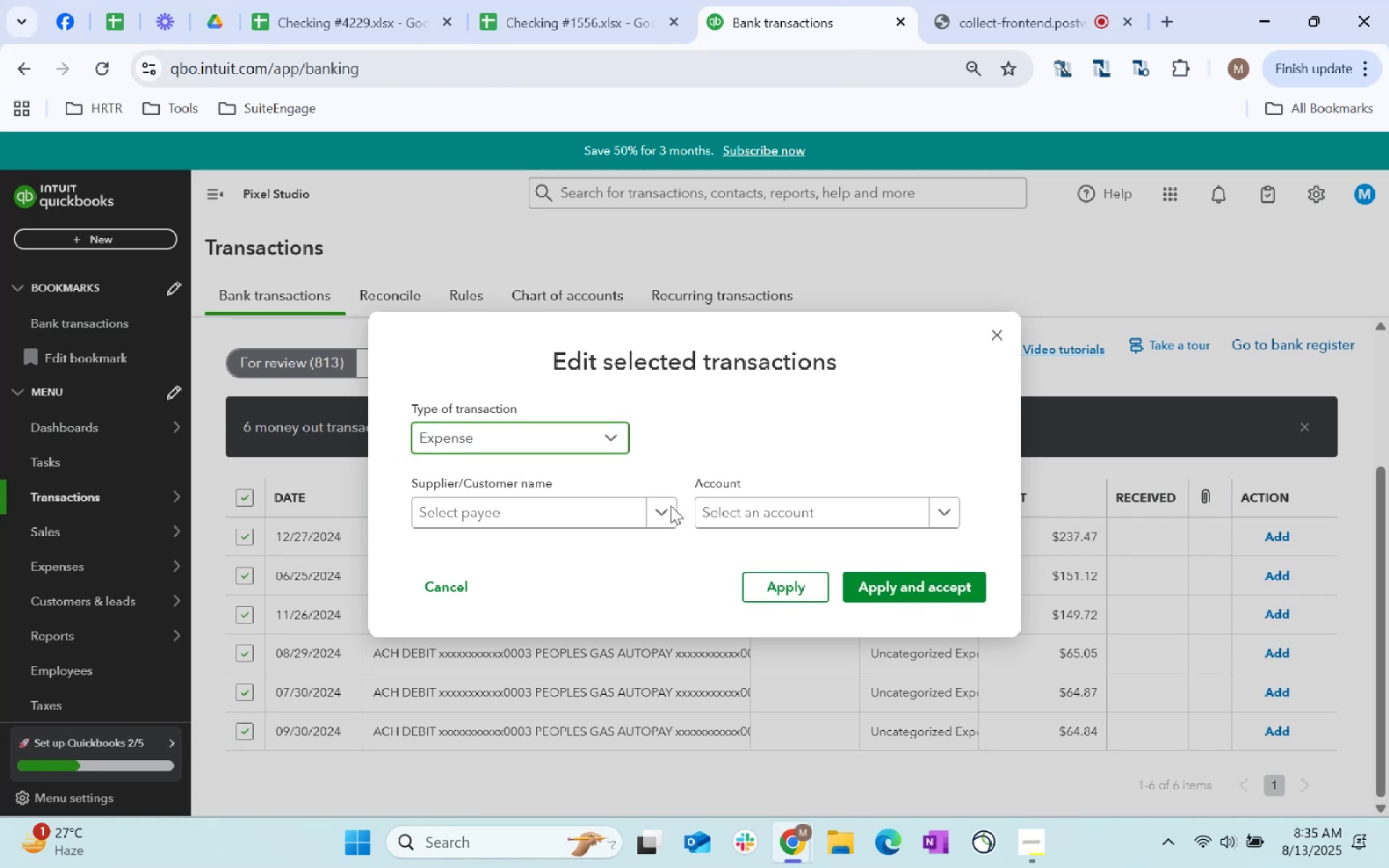 
left_click([613, 517])
 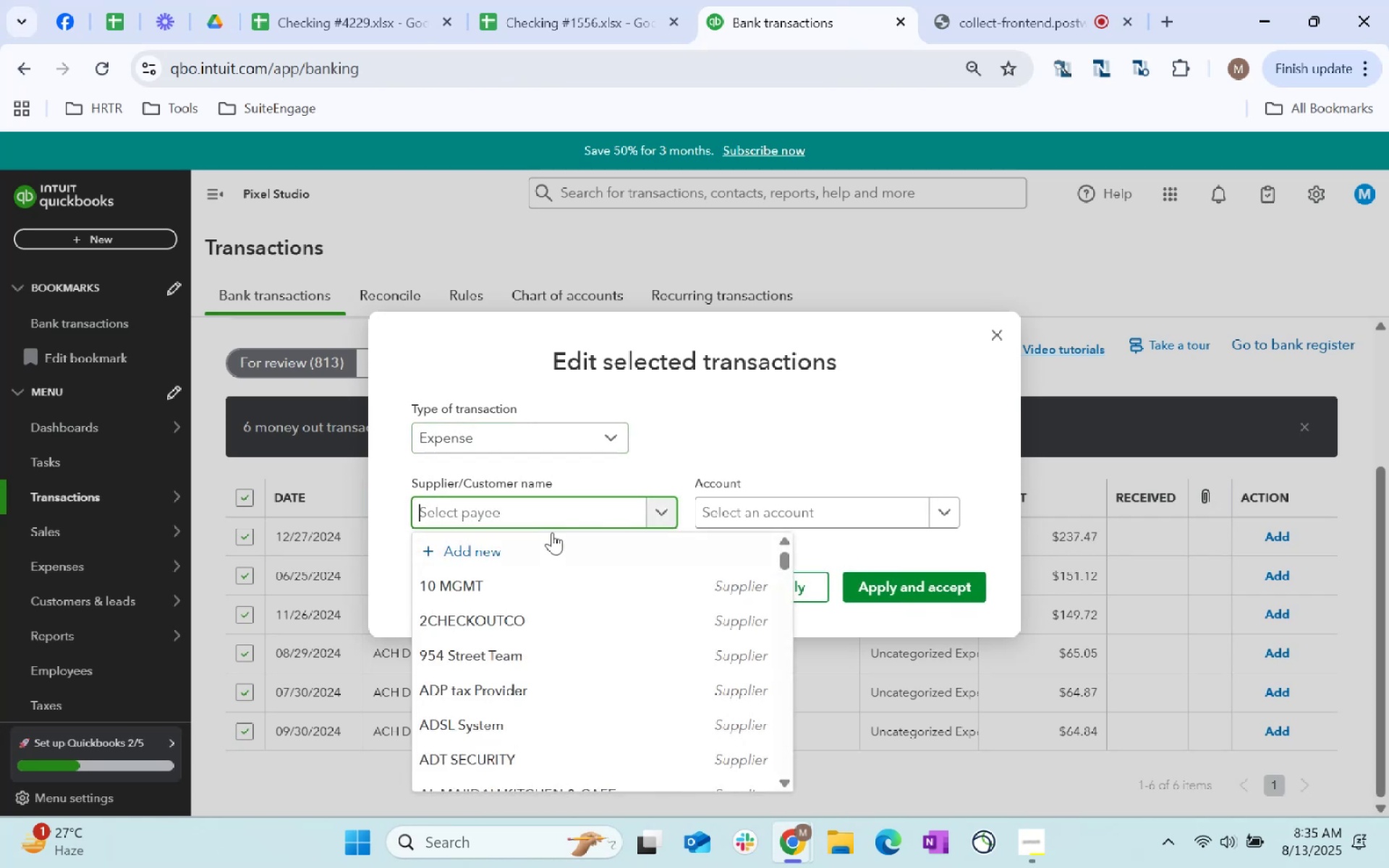 
type(People gas)
key(Tab)
 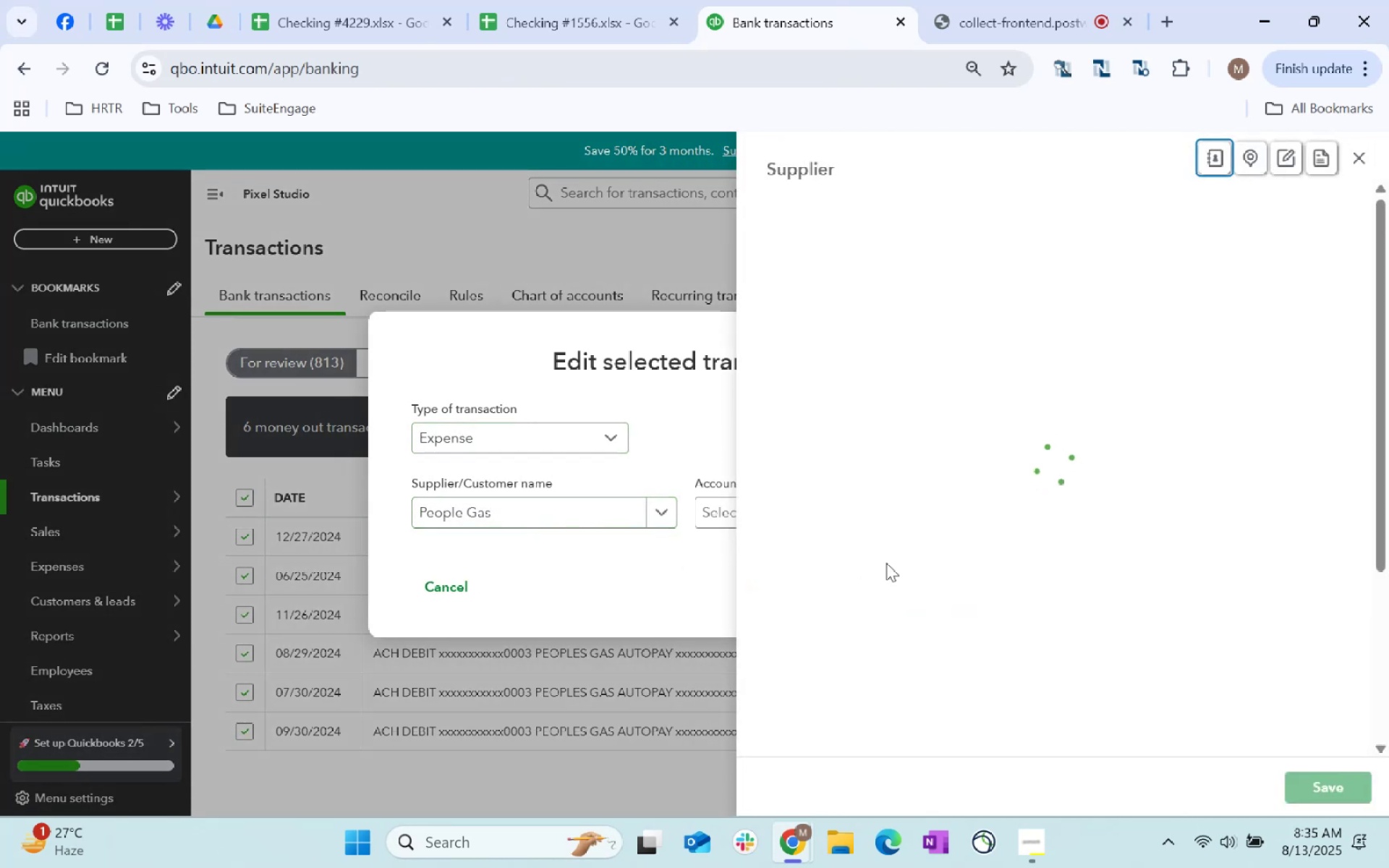 
scroll: coordinate [991, 513], scroll_direction: down, amount: 149.0
 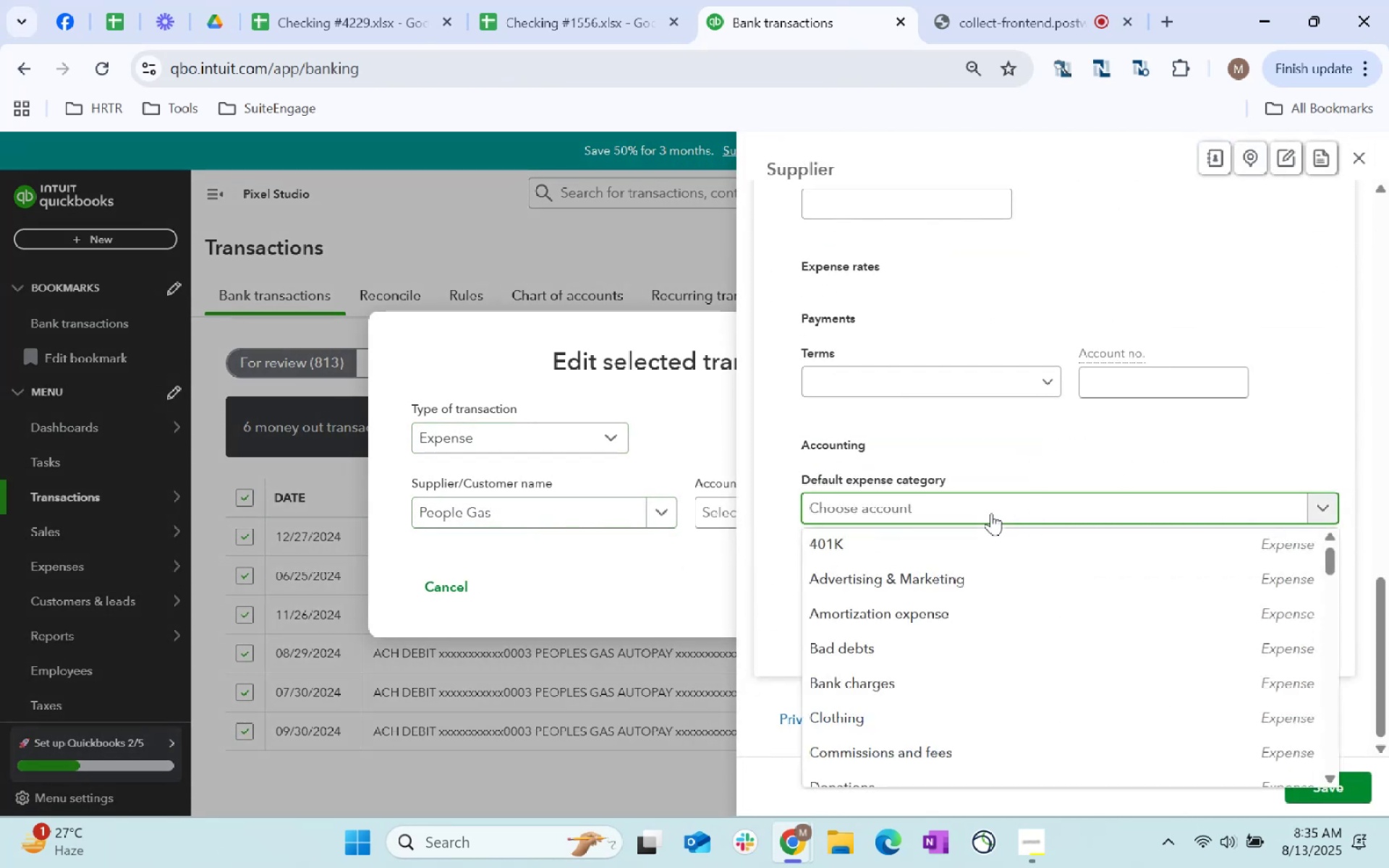 
left_click([991, 513])
 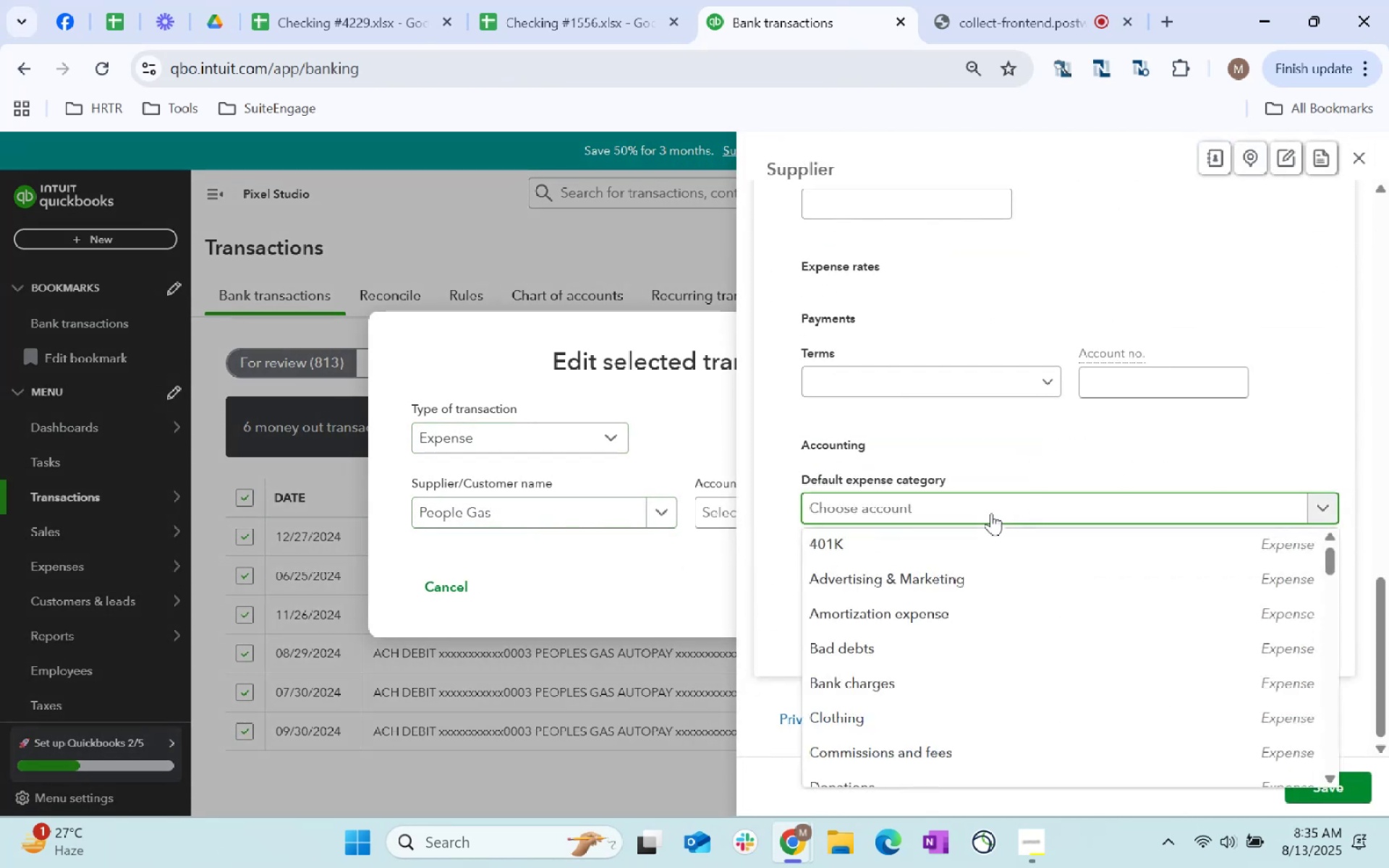 
hold_key(key=ShiftLeft, duration=1.35)
 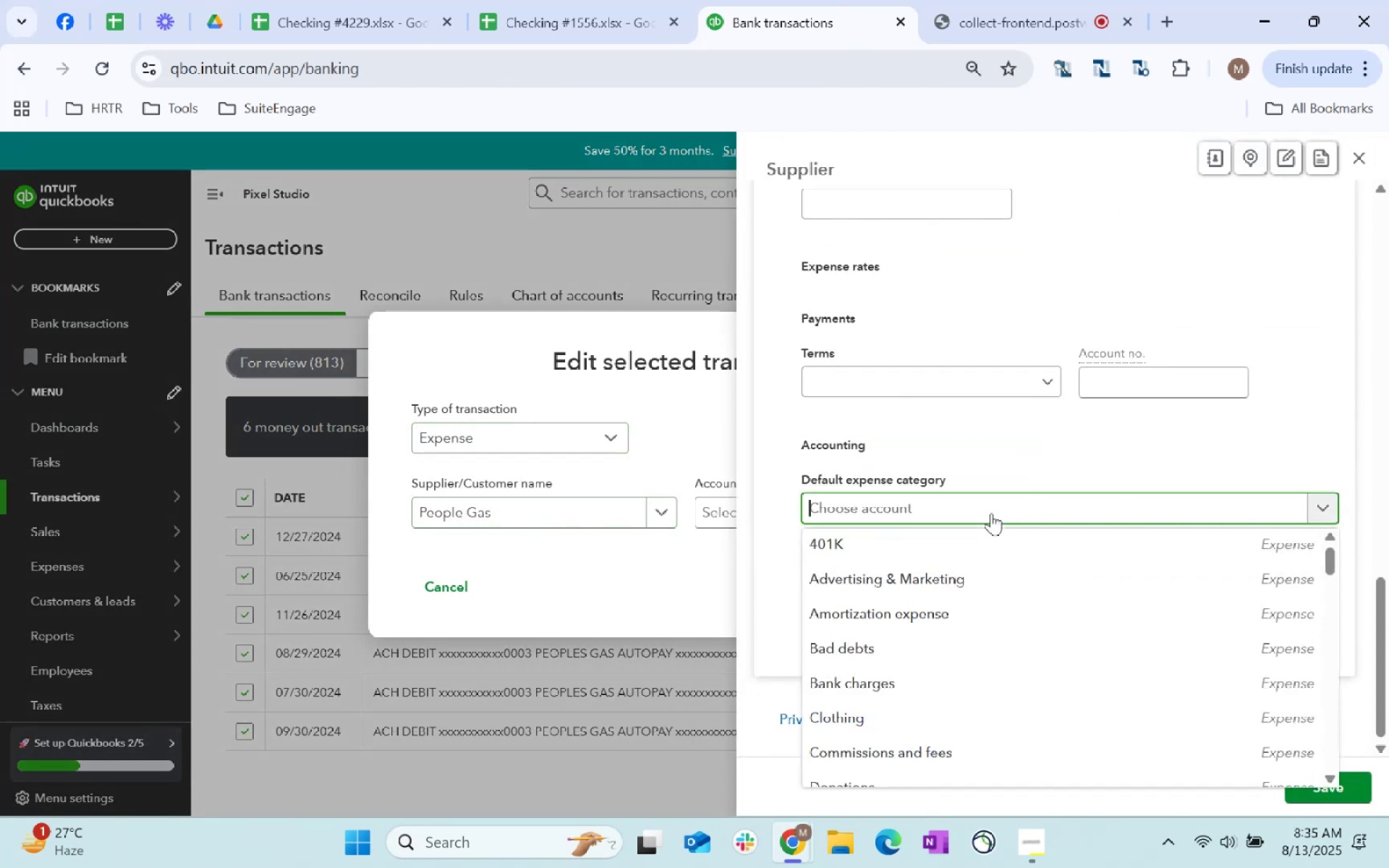 
type(utilities)
 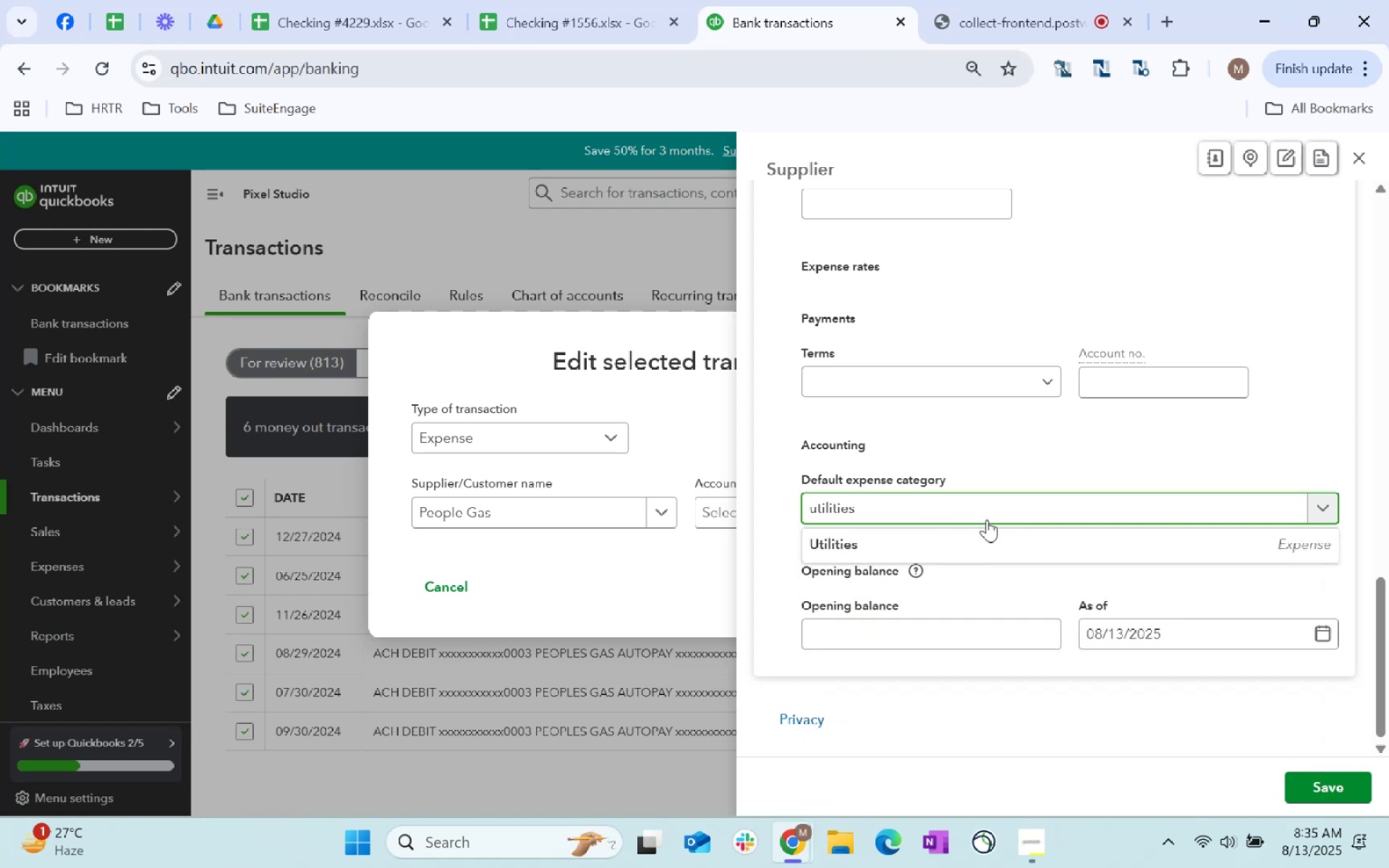 
left_click([969, 538])
 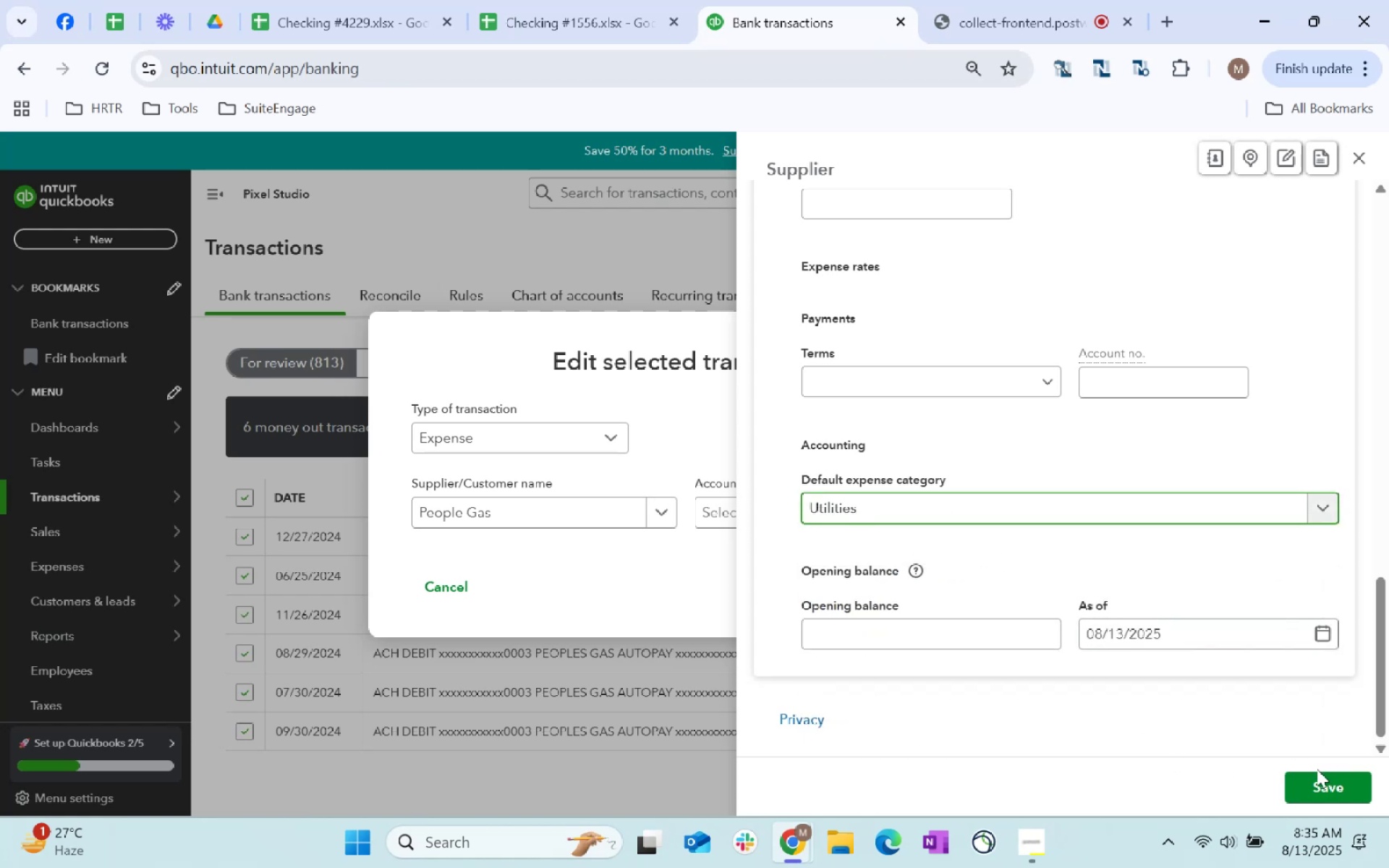 
left_click_drag(start_coordinate=[1323, 778], to_coordinate=[1328, 778])
 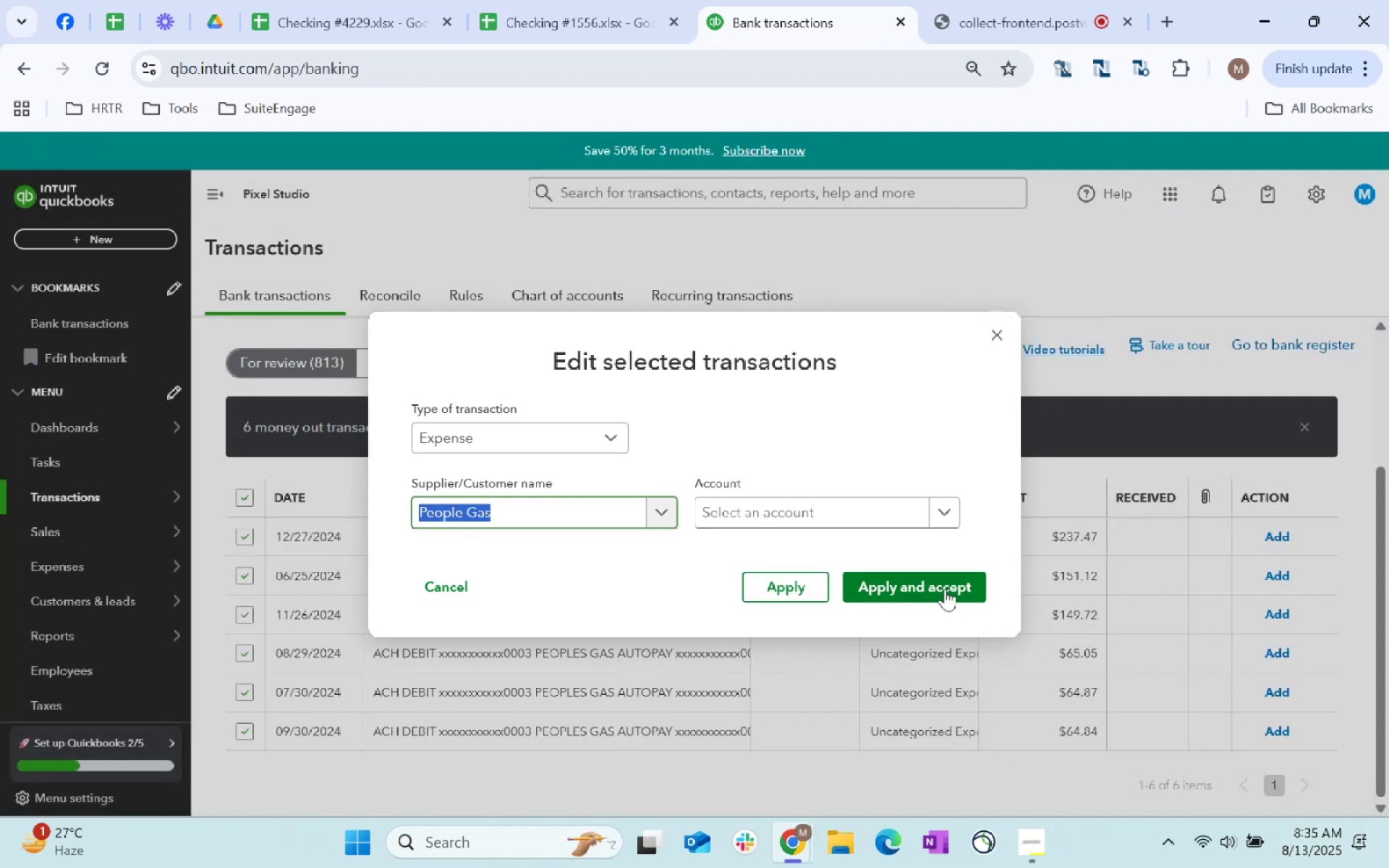 
key(Tab)
type(utilities)
 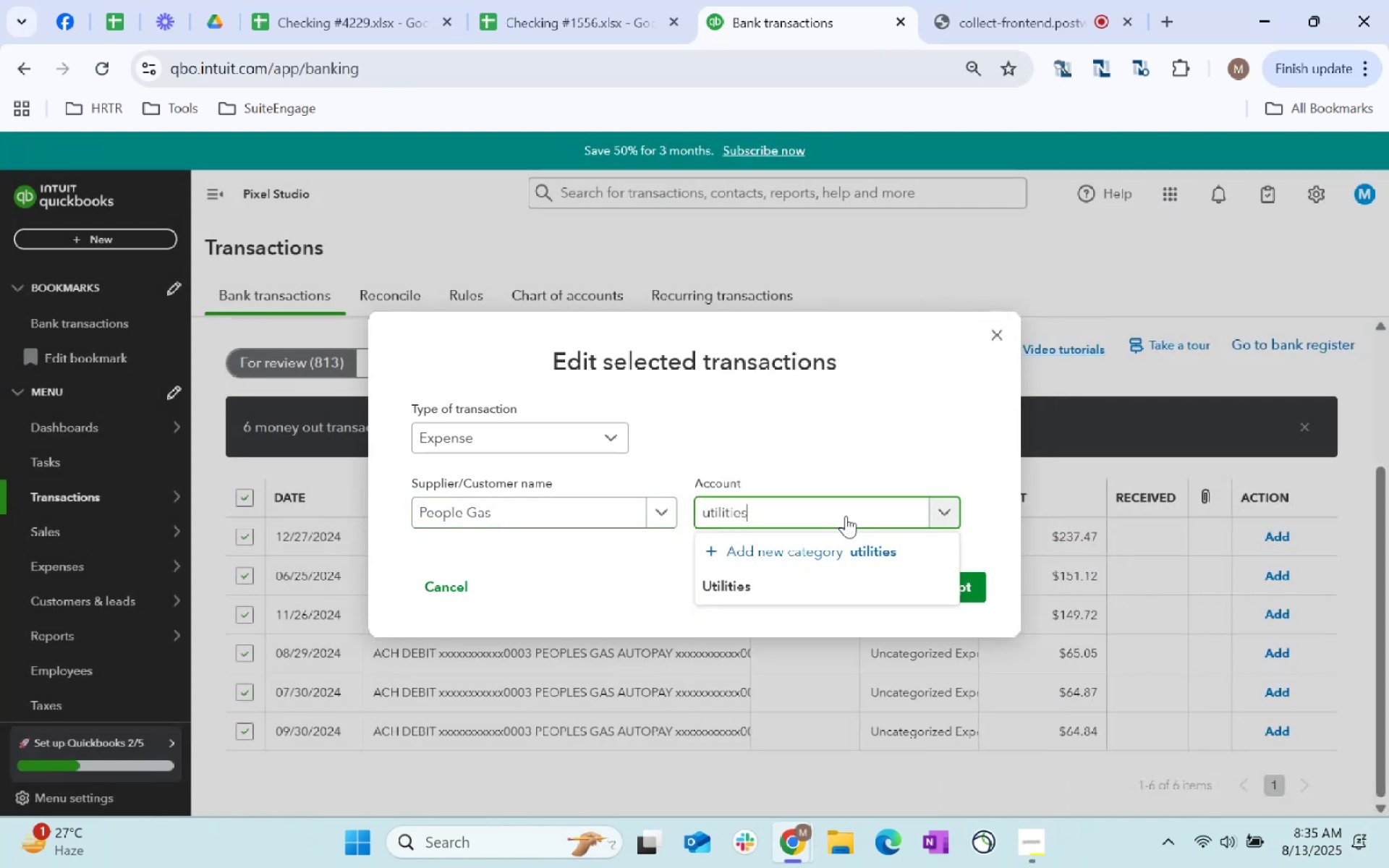 
key(ArrowDown)
 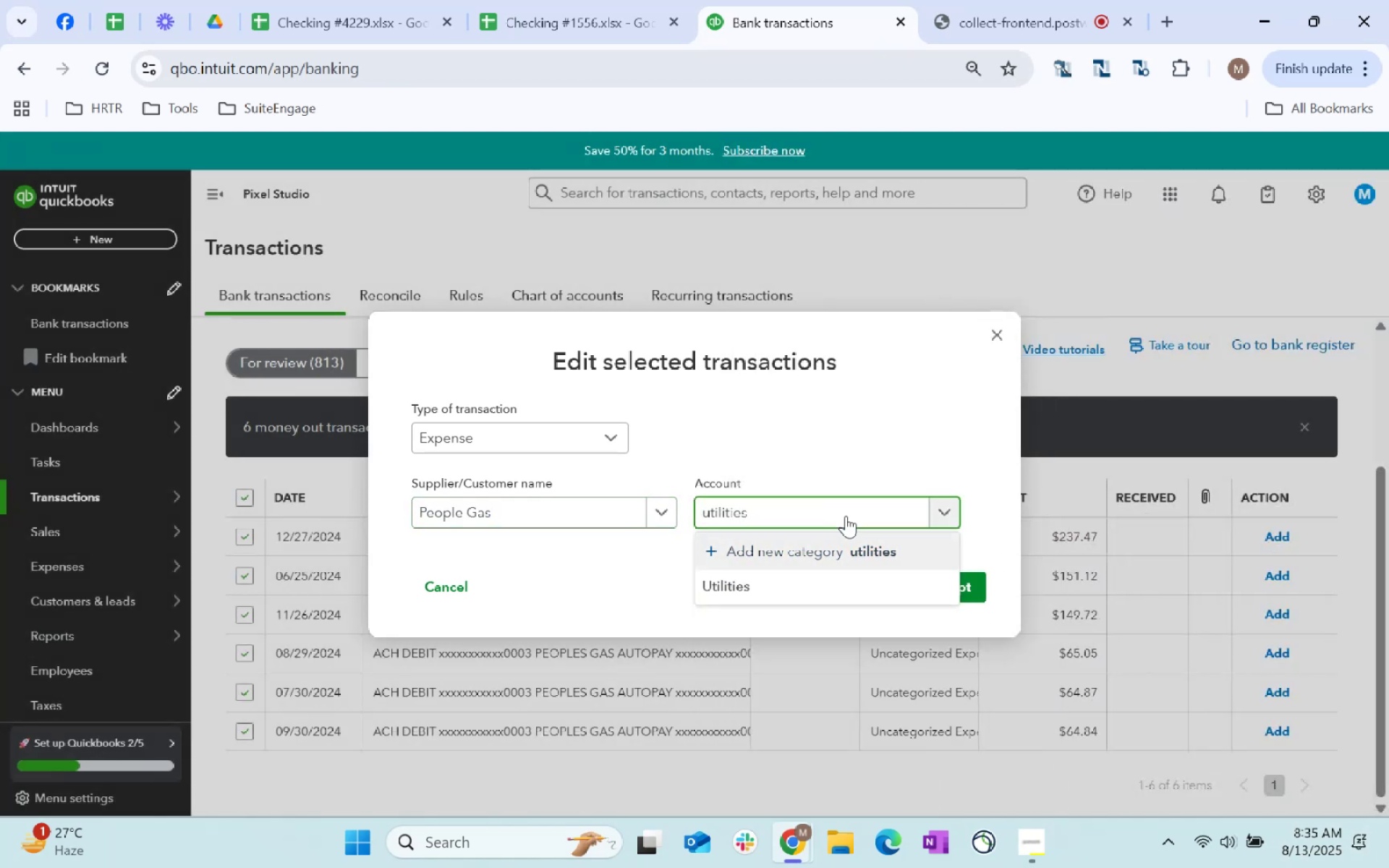 
key(ArrowDown)
 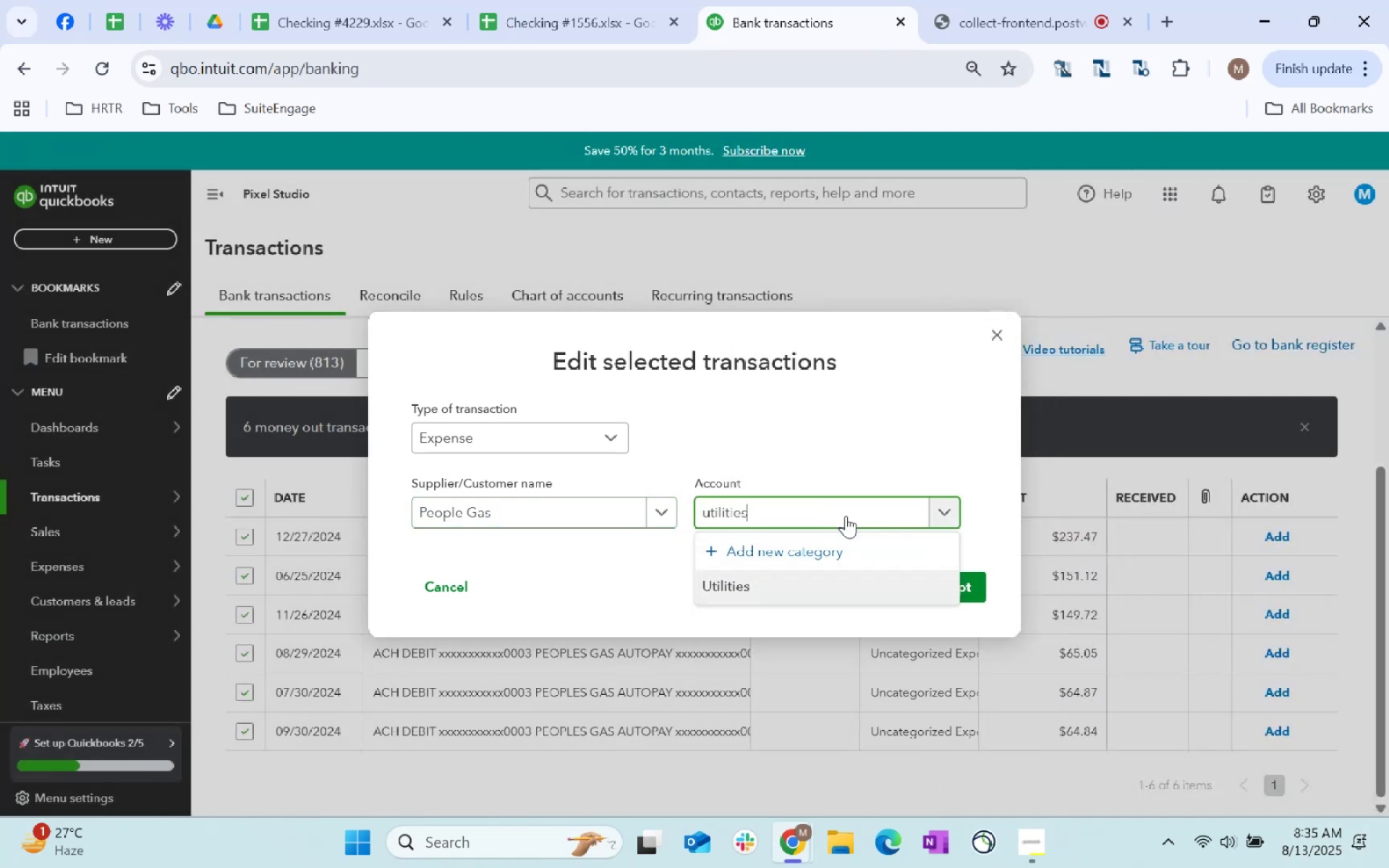 
key(Enter)
 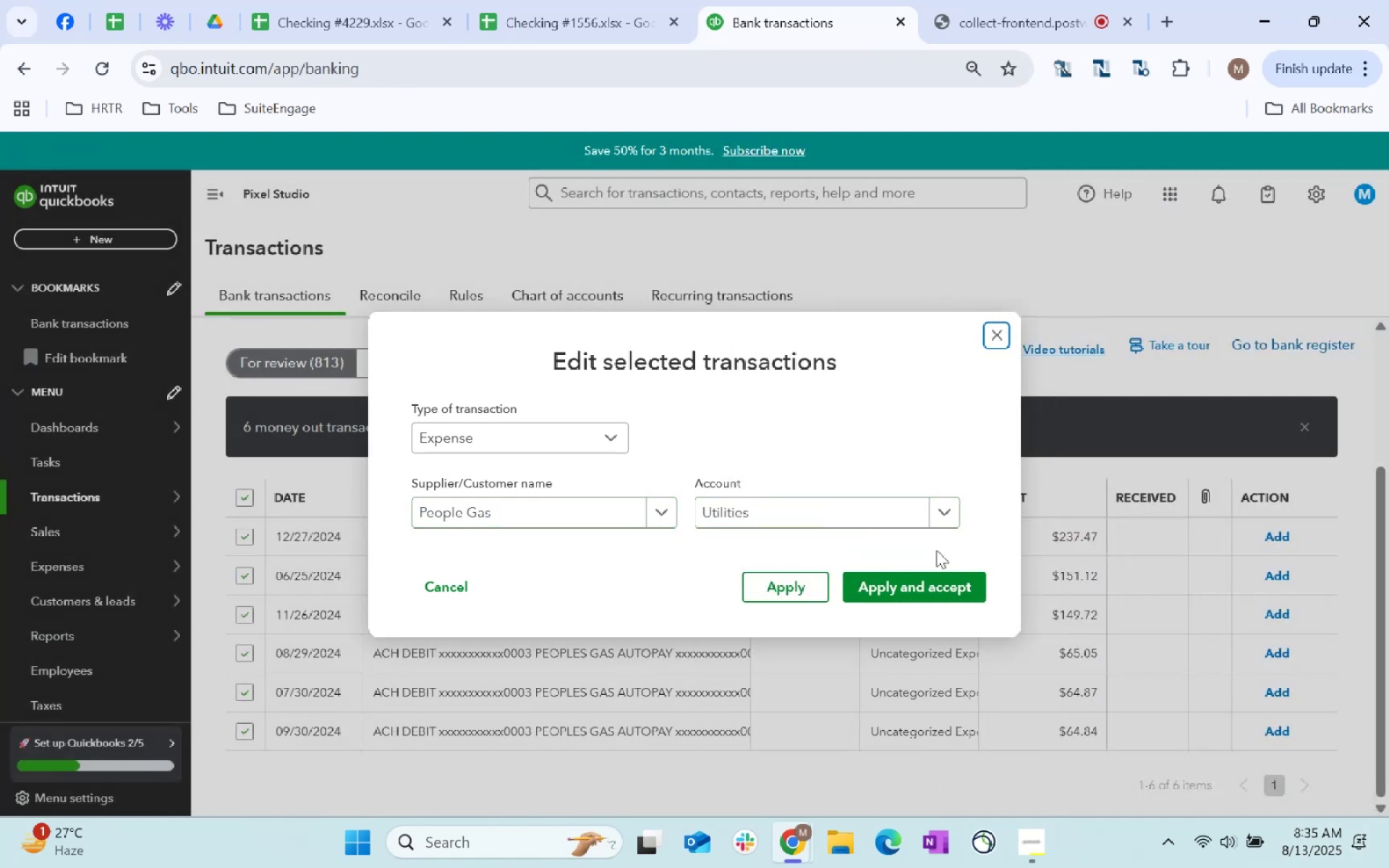 
left_click([936, 585])
 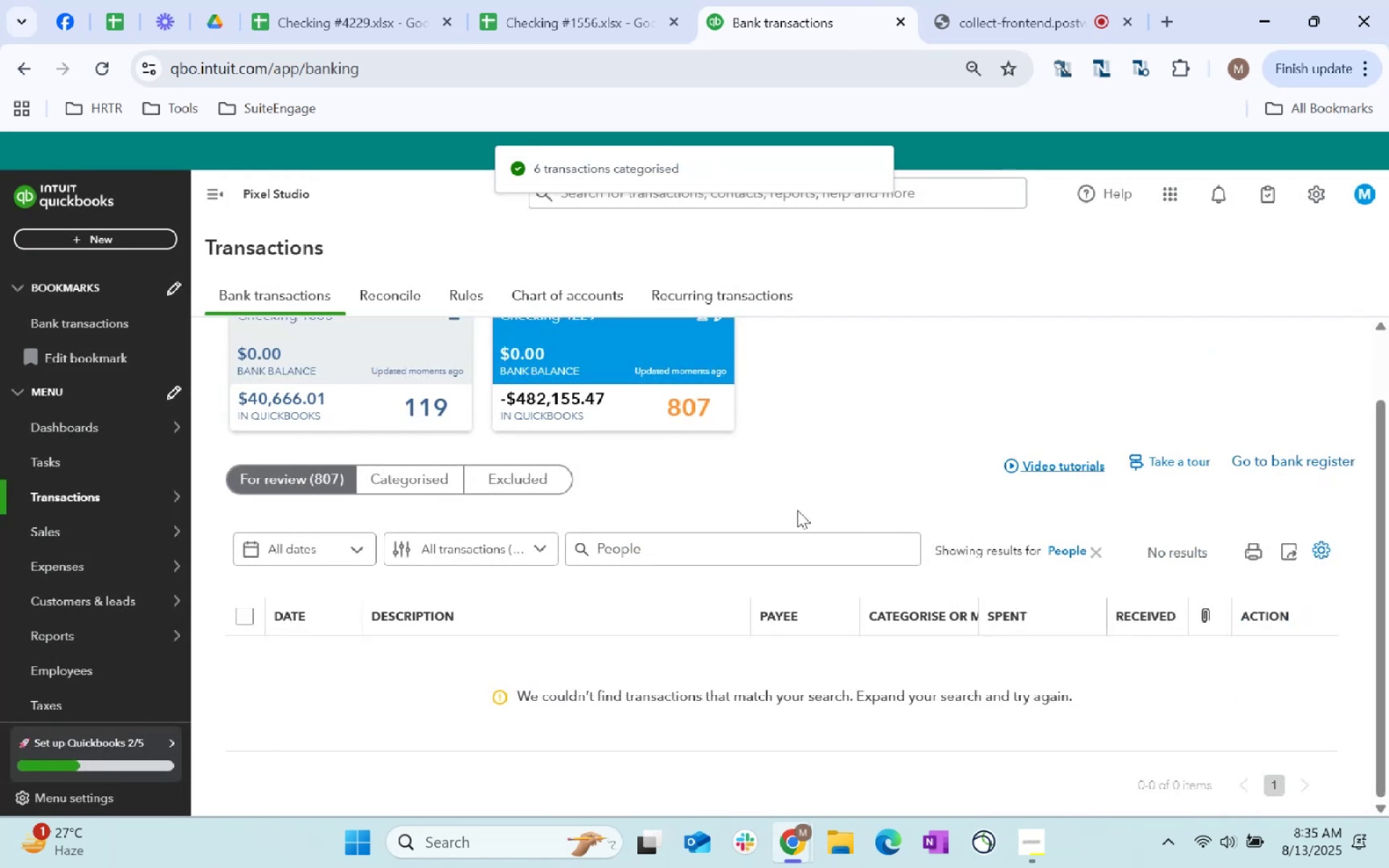 
left_click([1092, 551])
 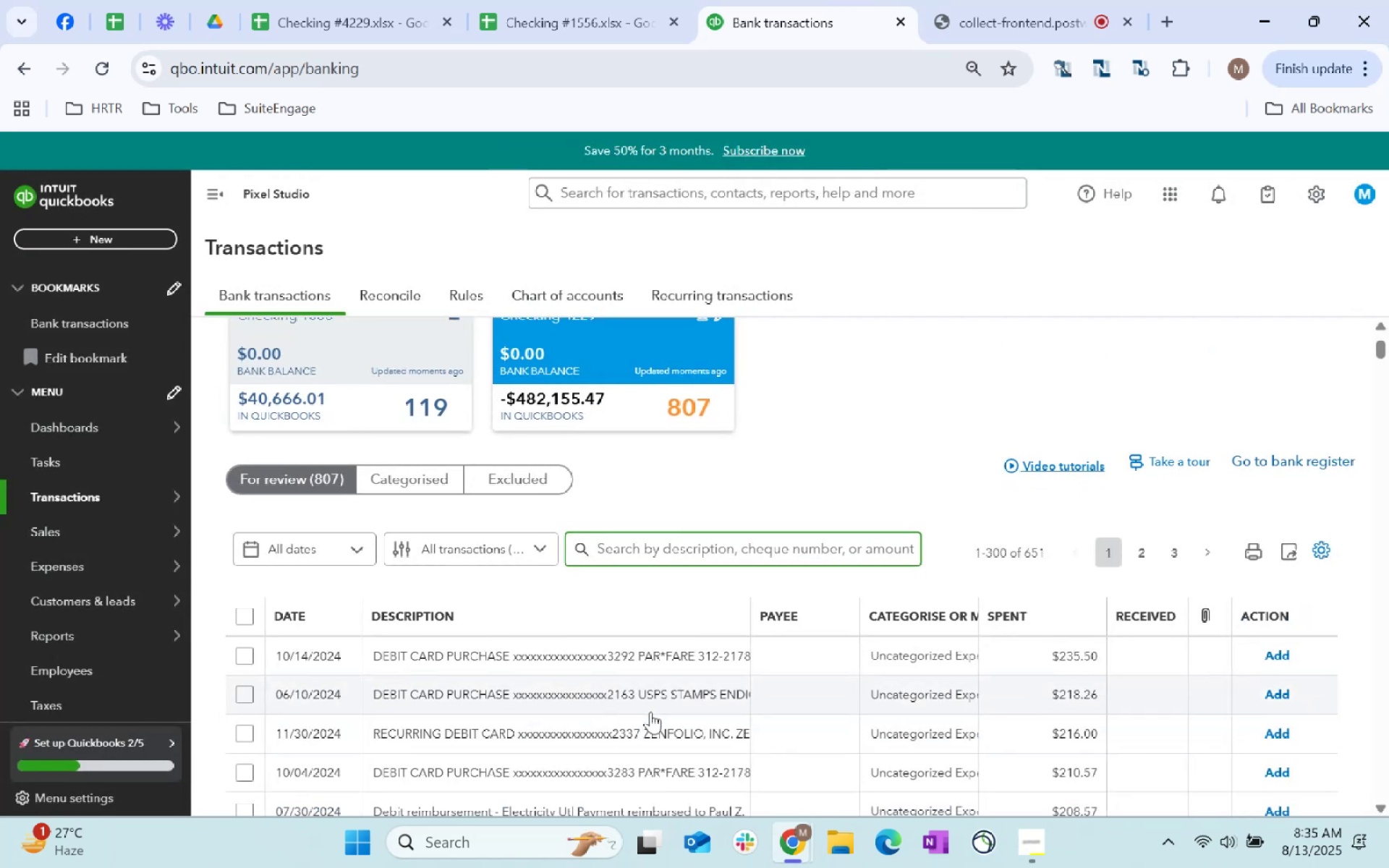 
left_click_drag(start_coordinate=[749, 616], to_coordinate=[935, 669])
 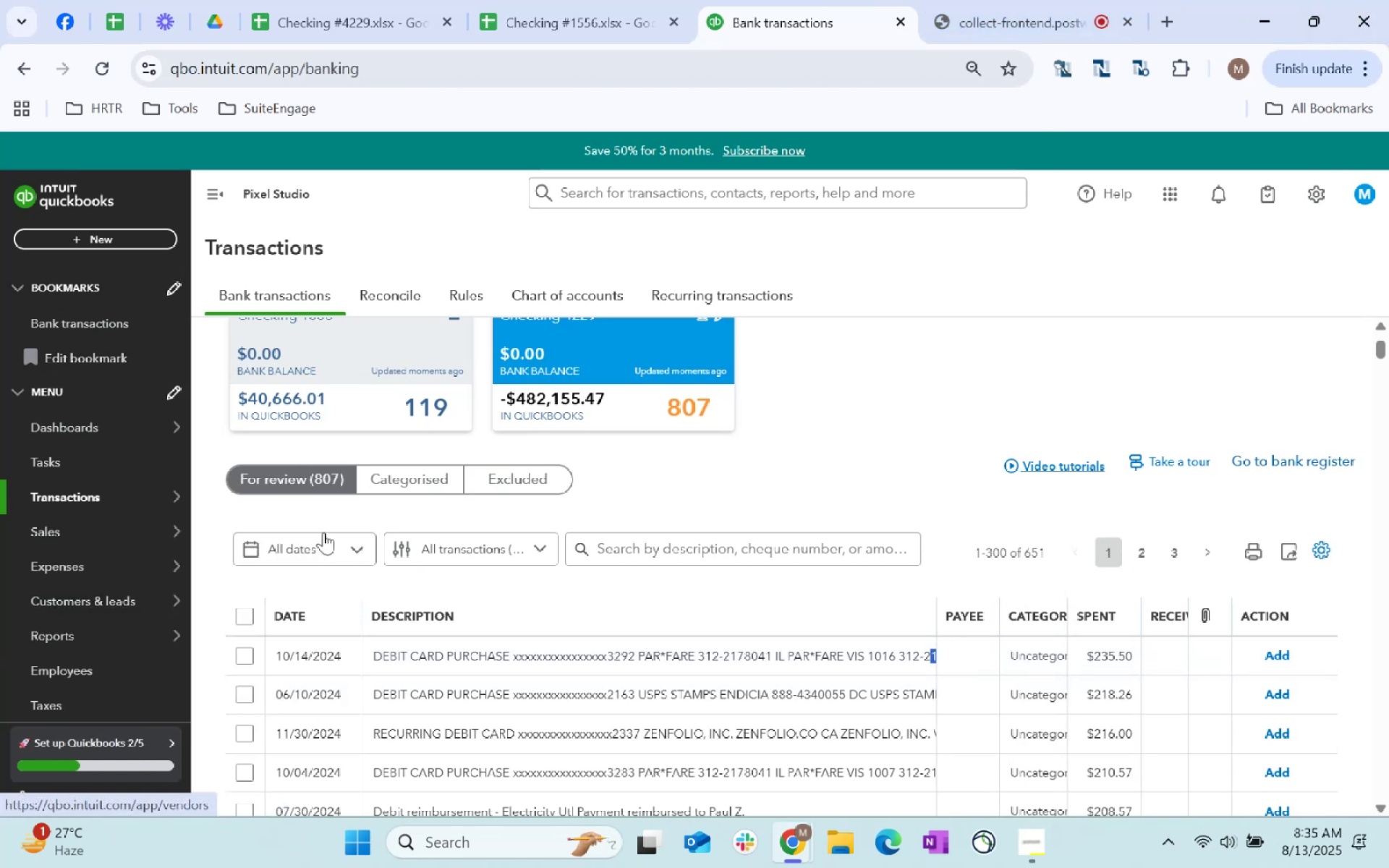 
scroll: coordinate [735, 691], scroll_direction: down, amount: 2.0
 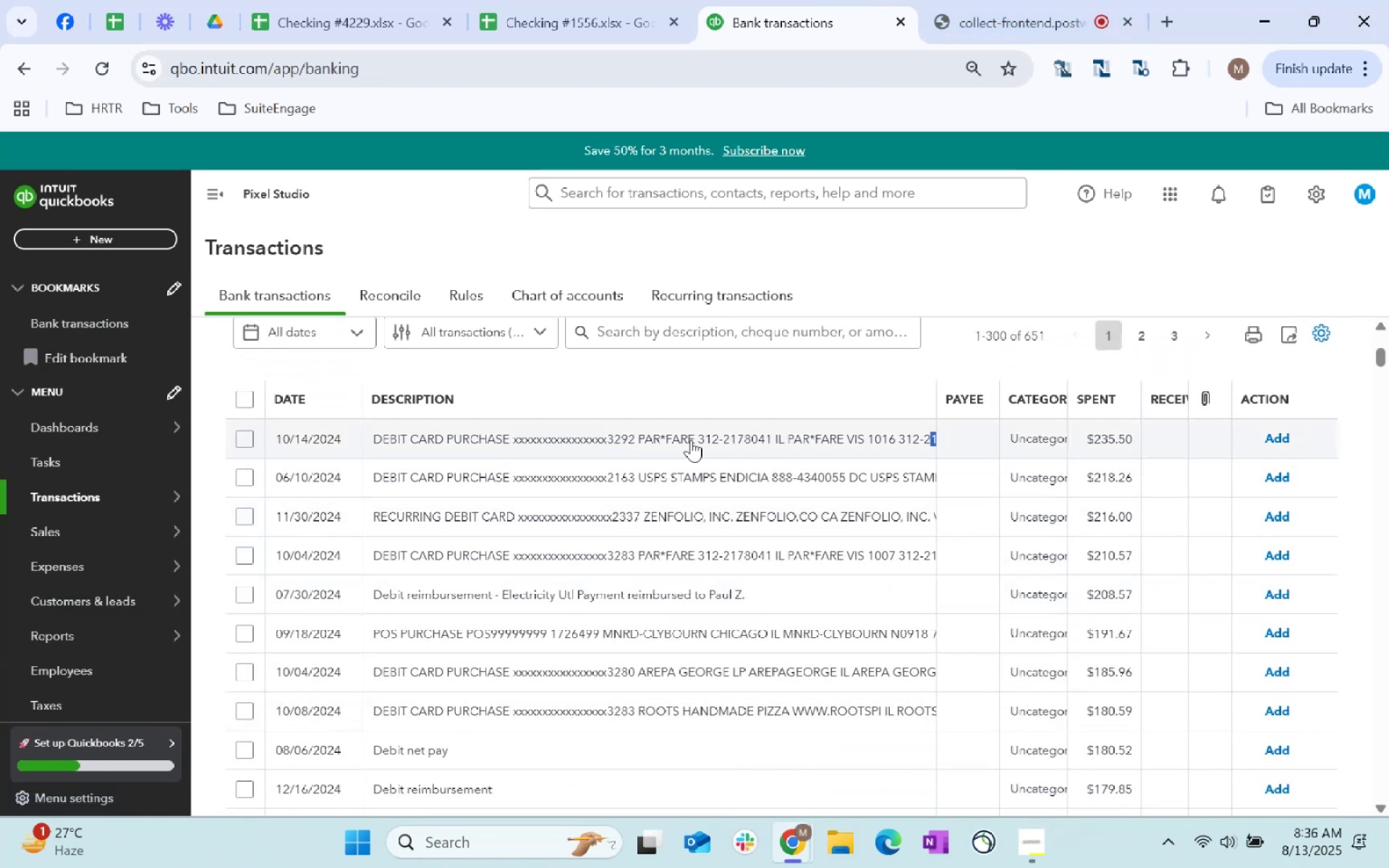 
left_click([692, 438])
 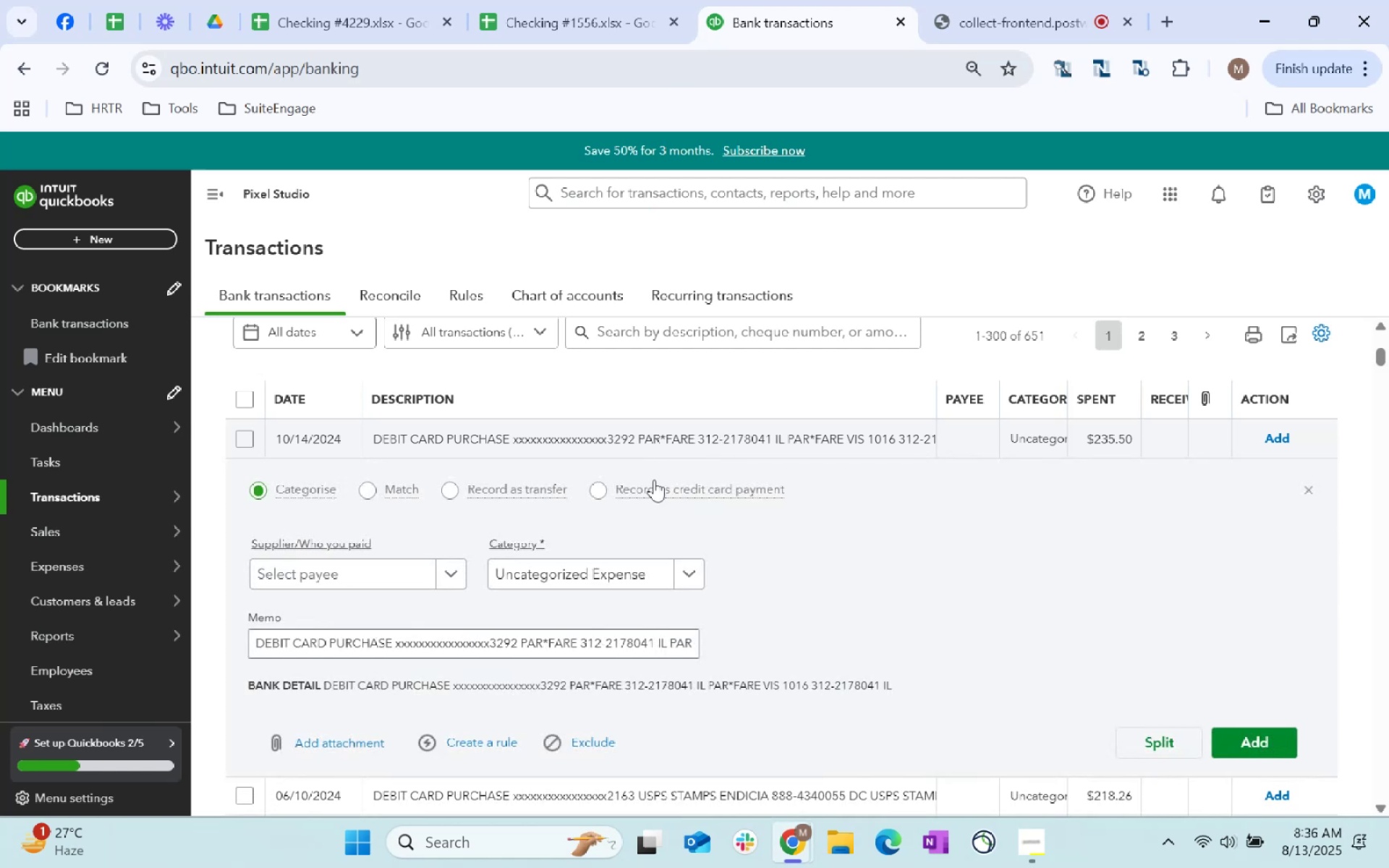 
left_click([565, 646])
 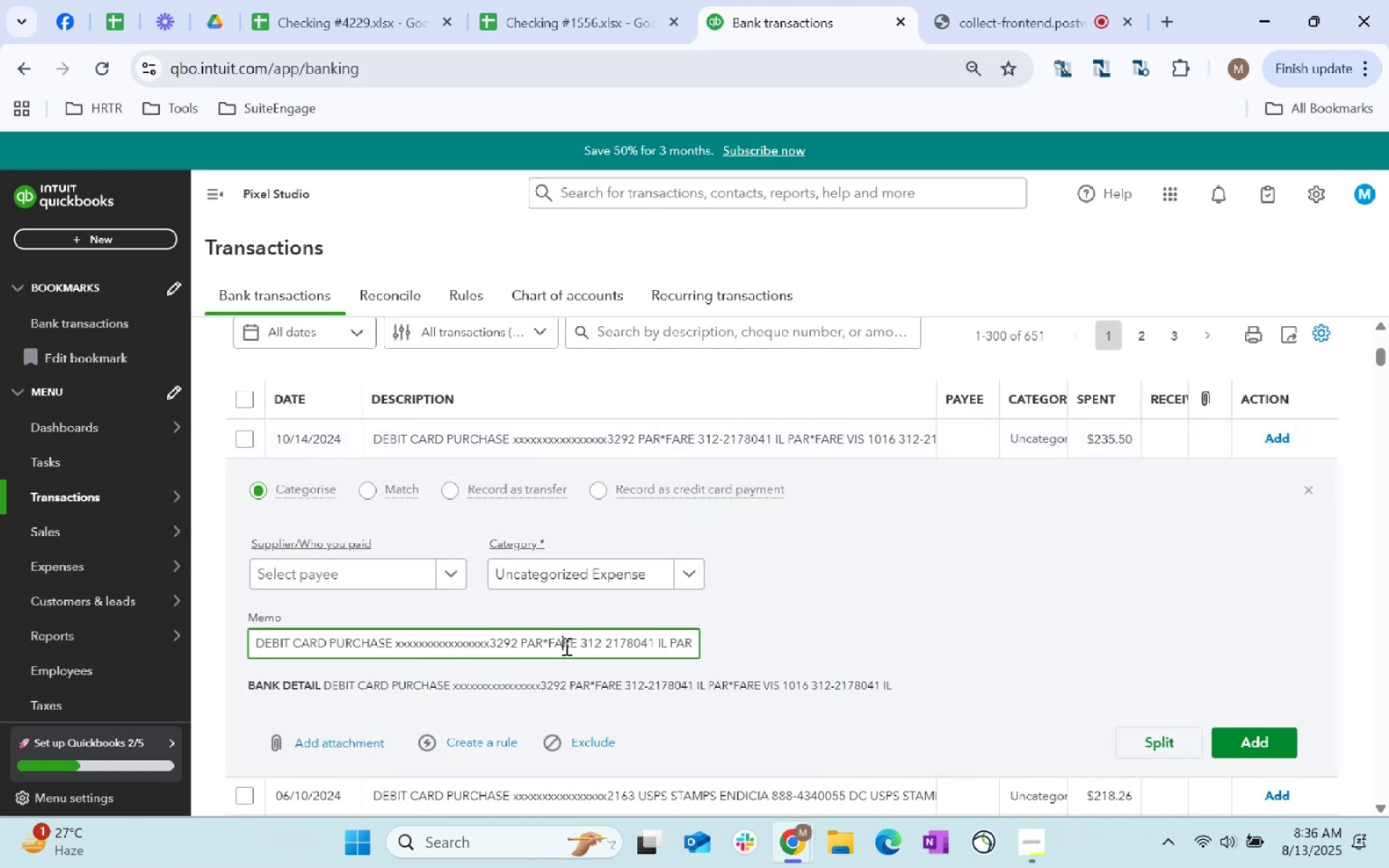 
key(Control+A)
 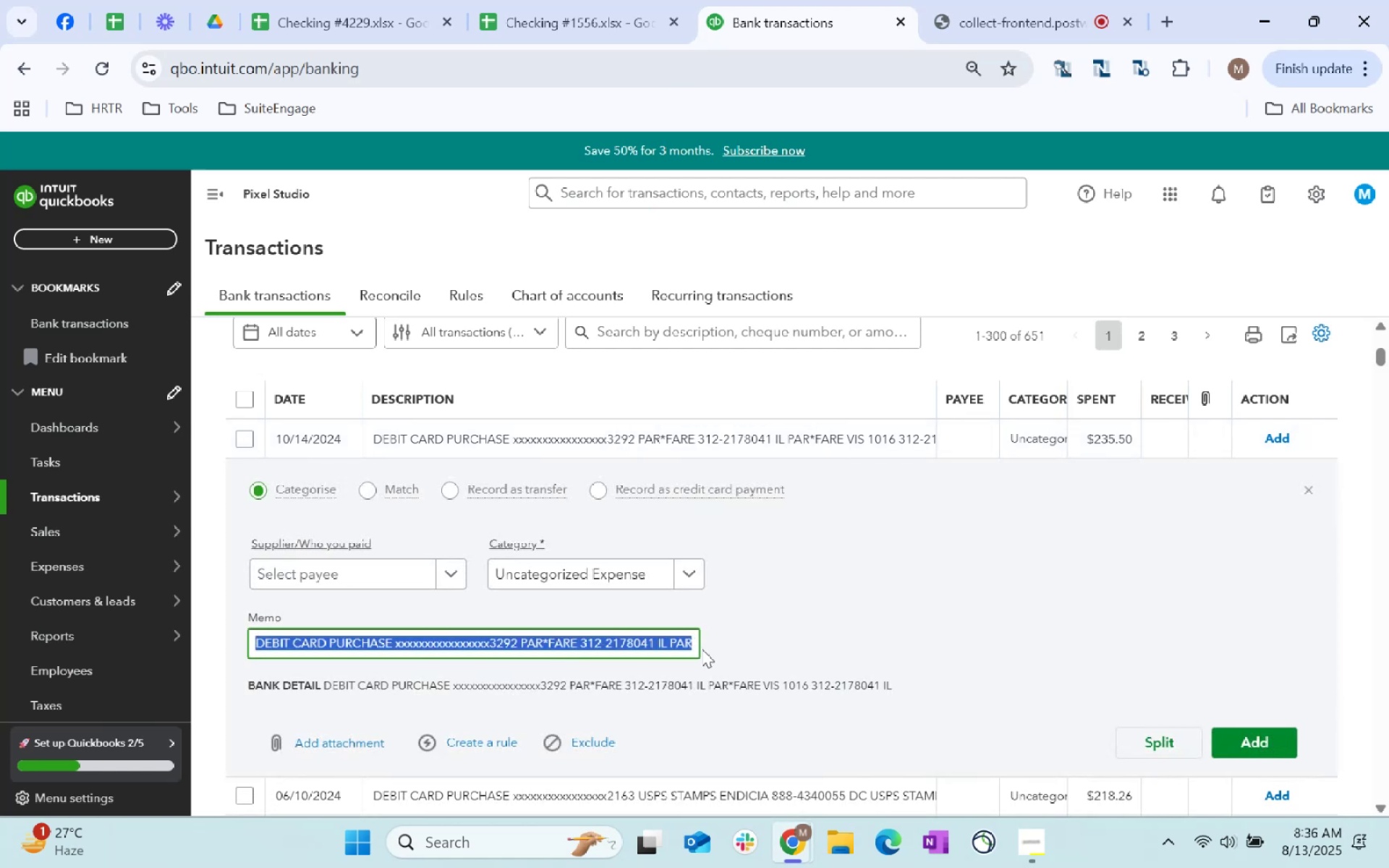 
key(Control+C)
 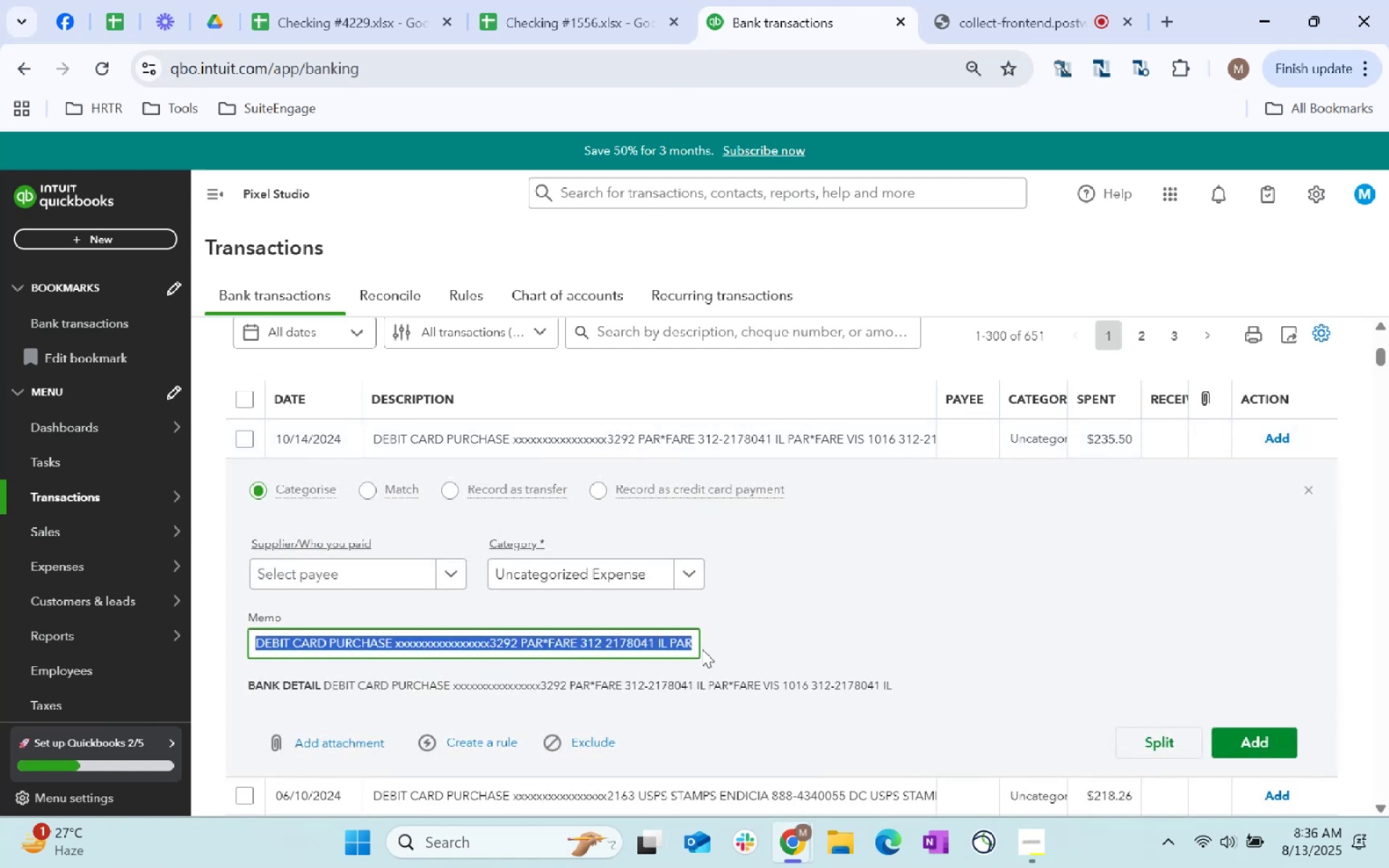 
key(Control+C)
 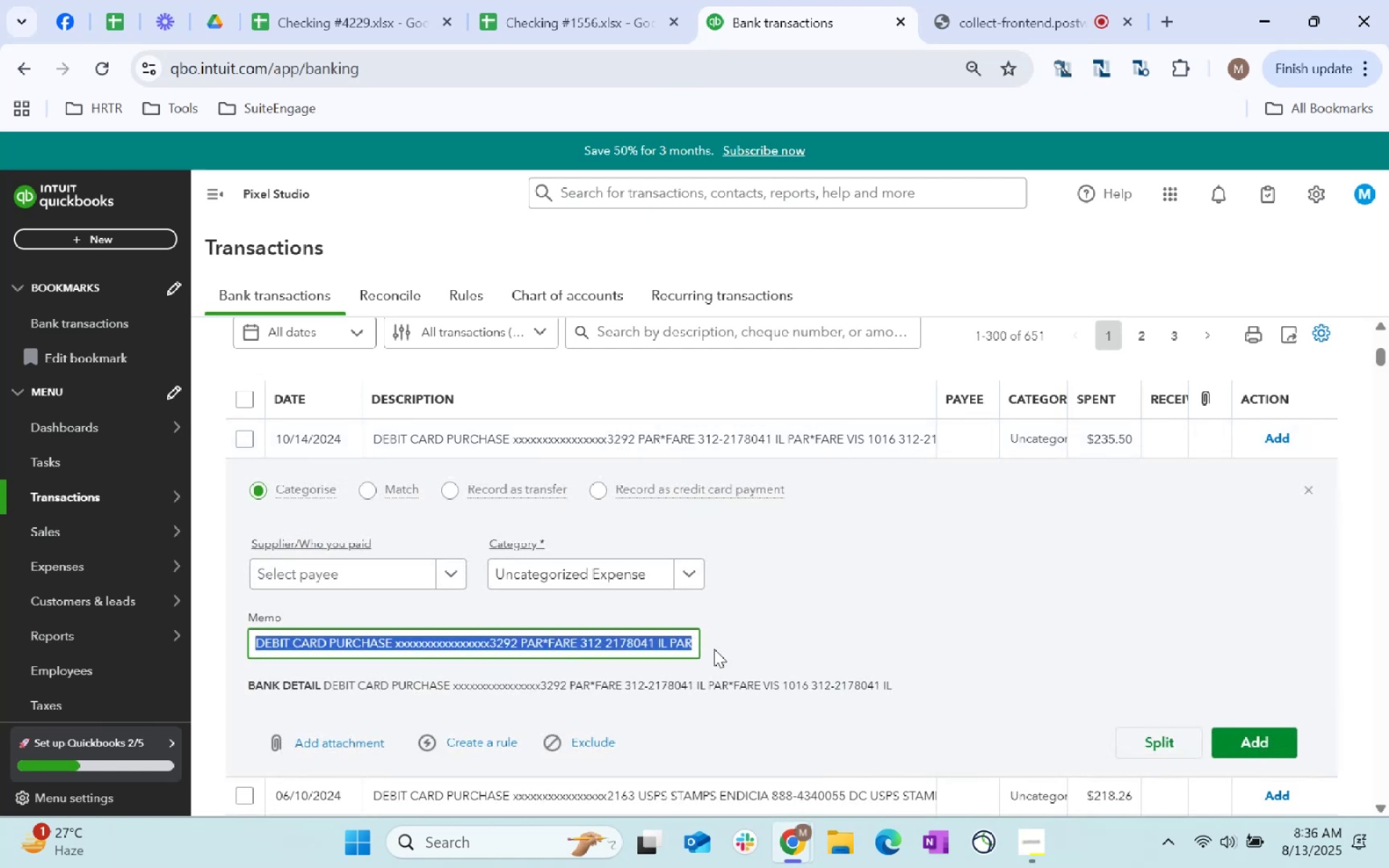 
key(Alt+AltLeft)
 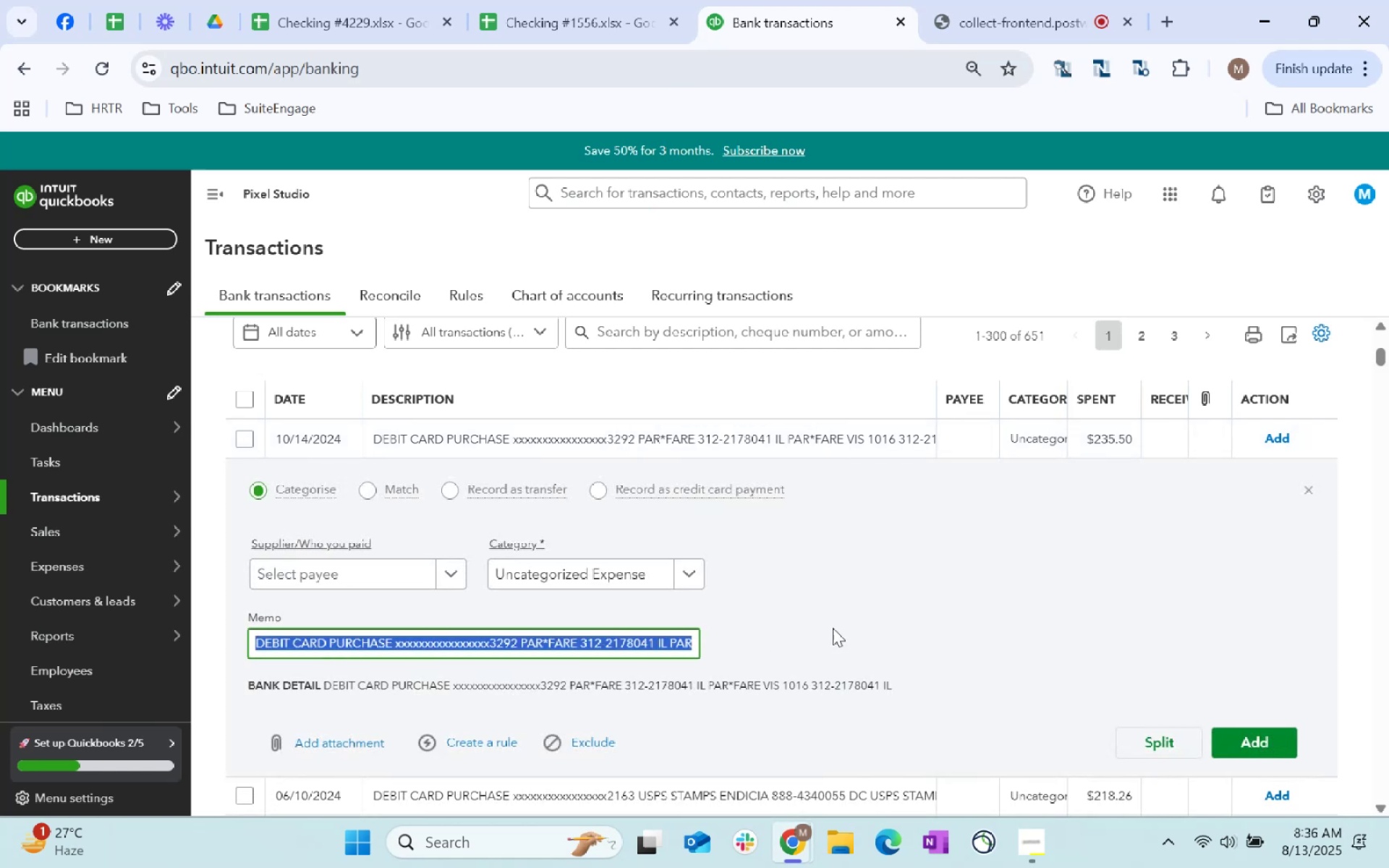 
key(Alt+Tab)
 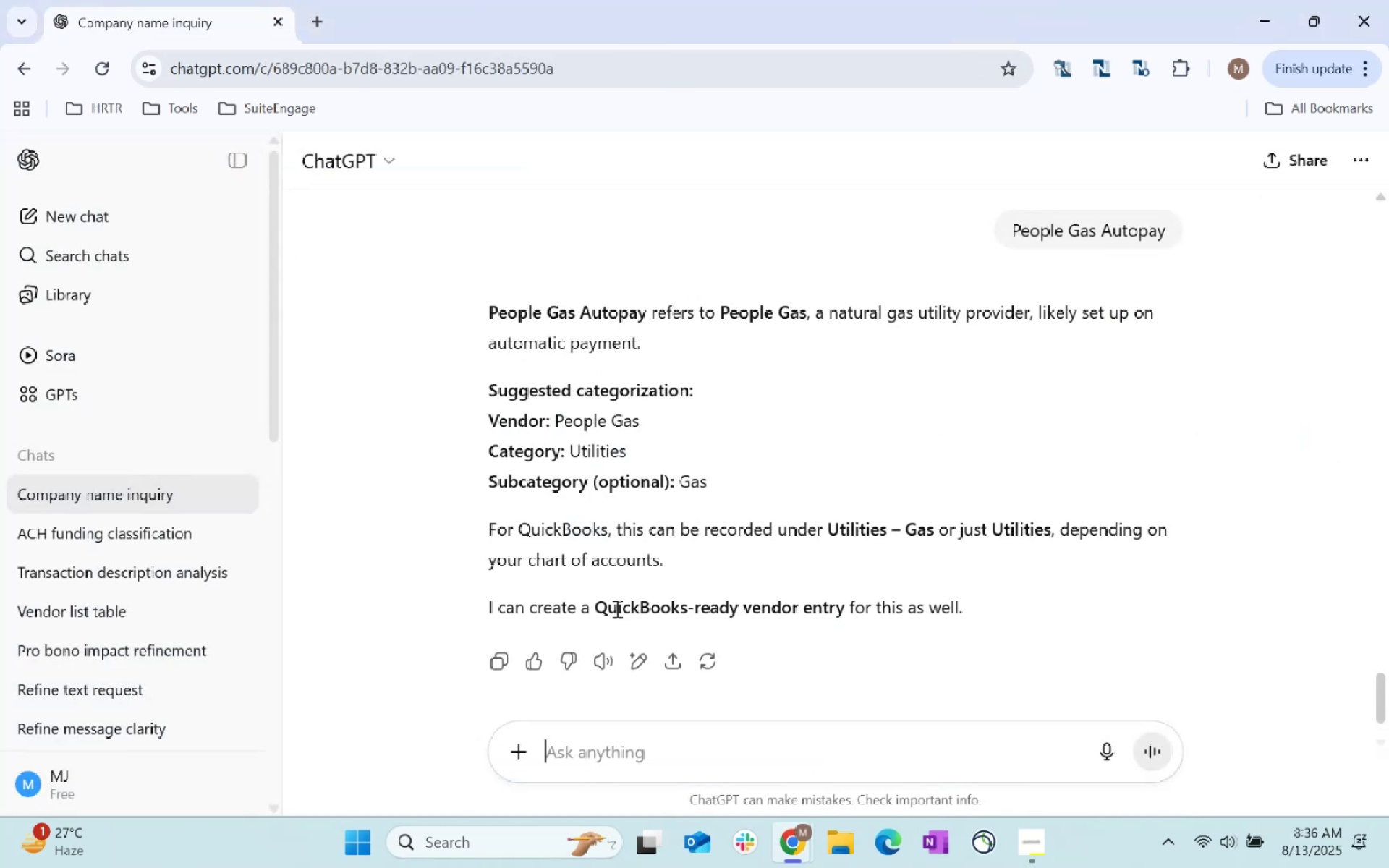 
key(Control+ControlLeft)
 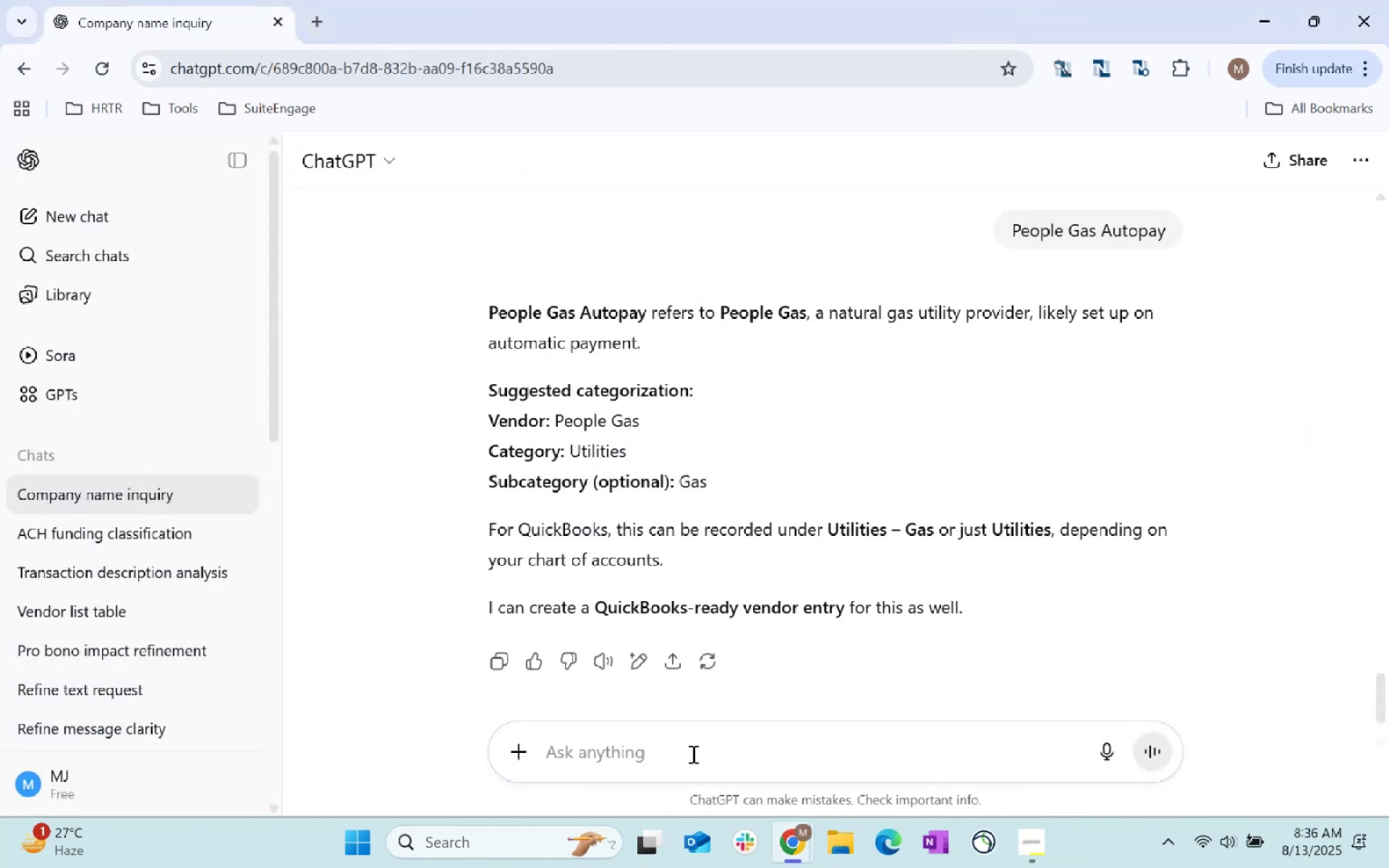 
key(Control+V)
 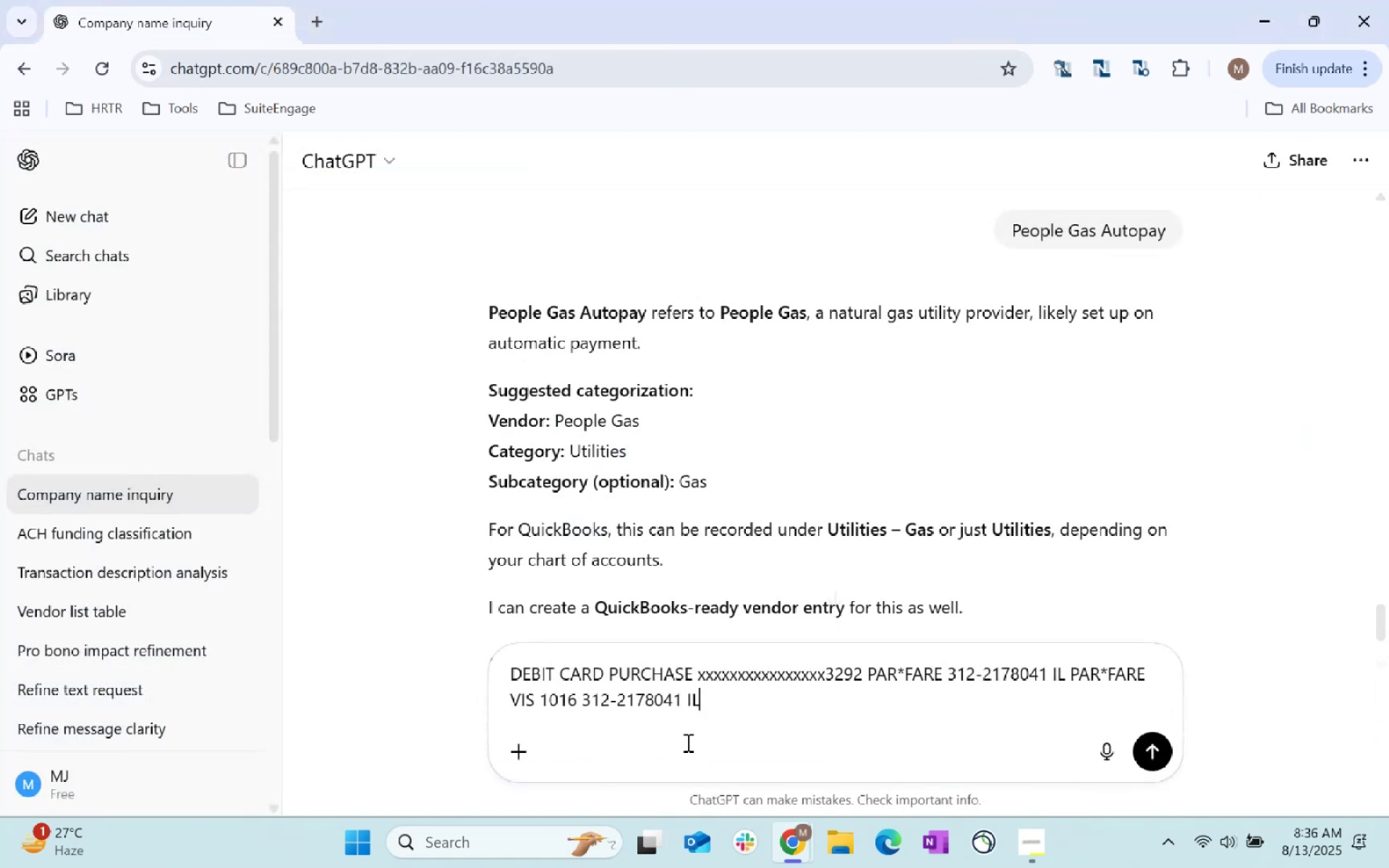 
key(Enter)
 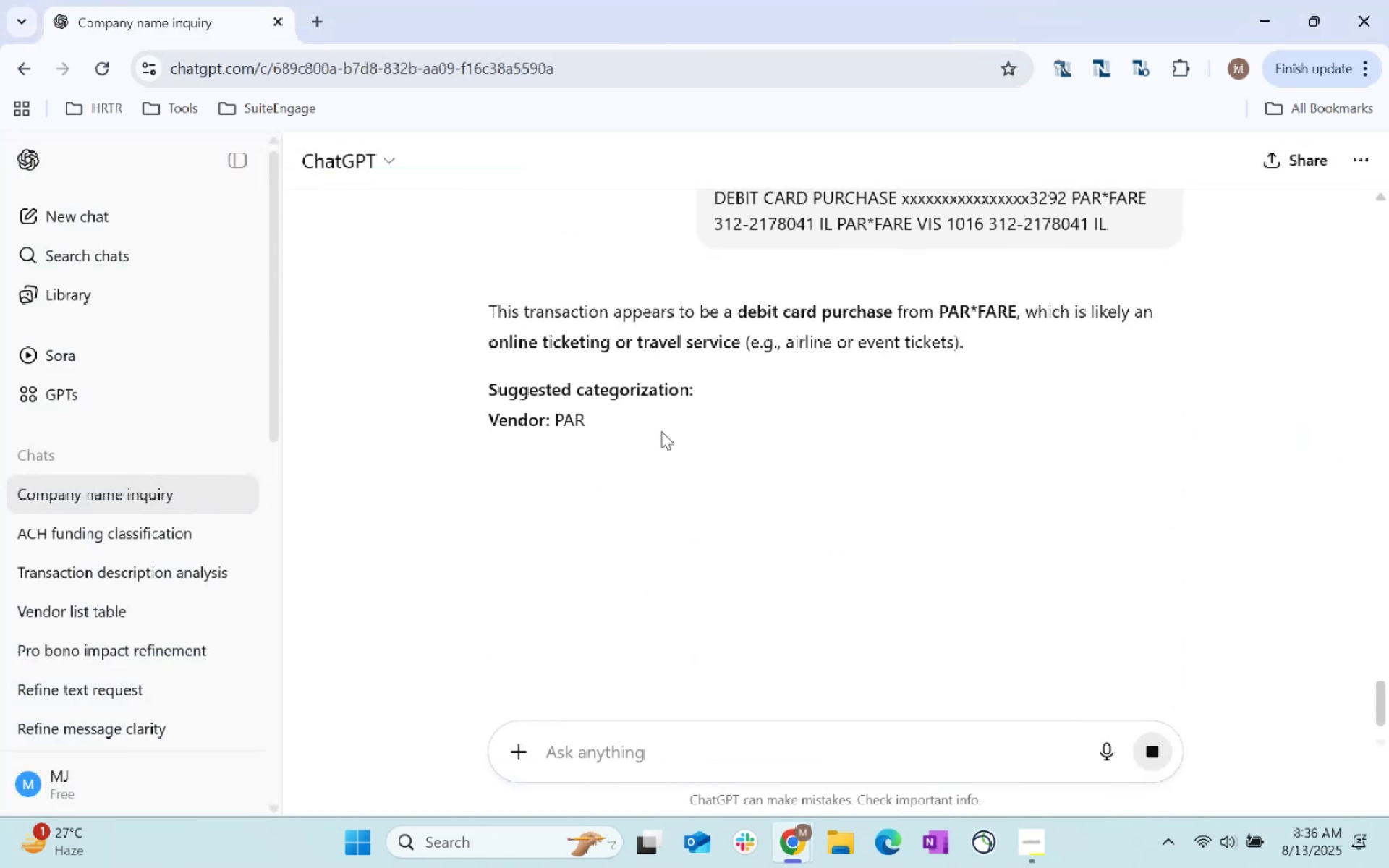 
wait(6.86)
 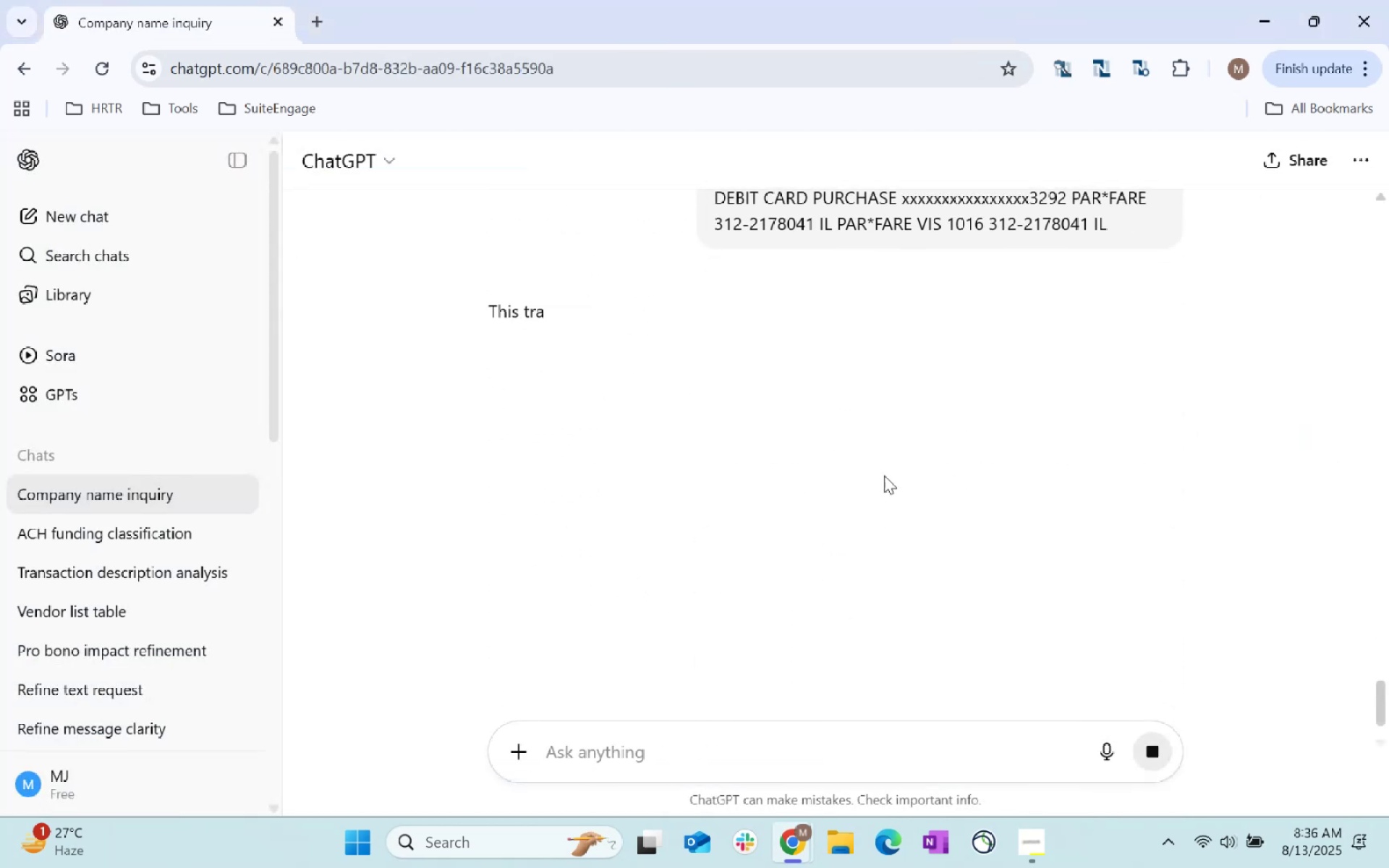 
left_click_drag(start_coordinate=[629, 425], to_coordinate=[556, 424])
 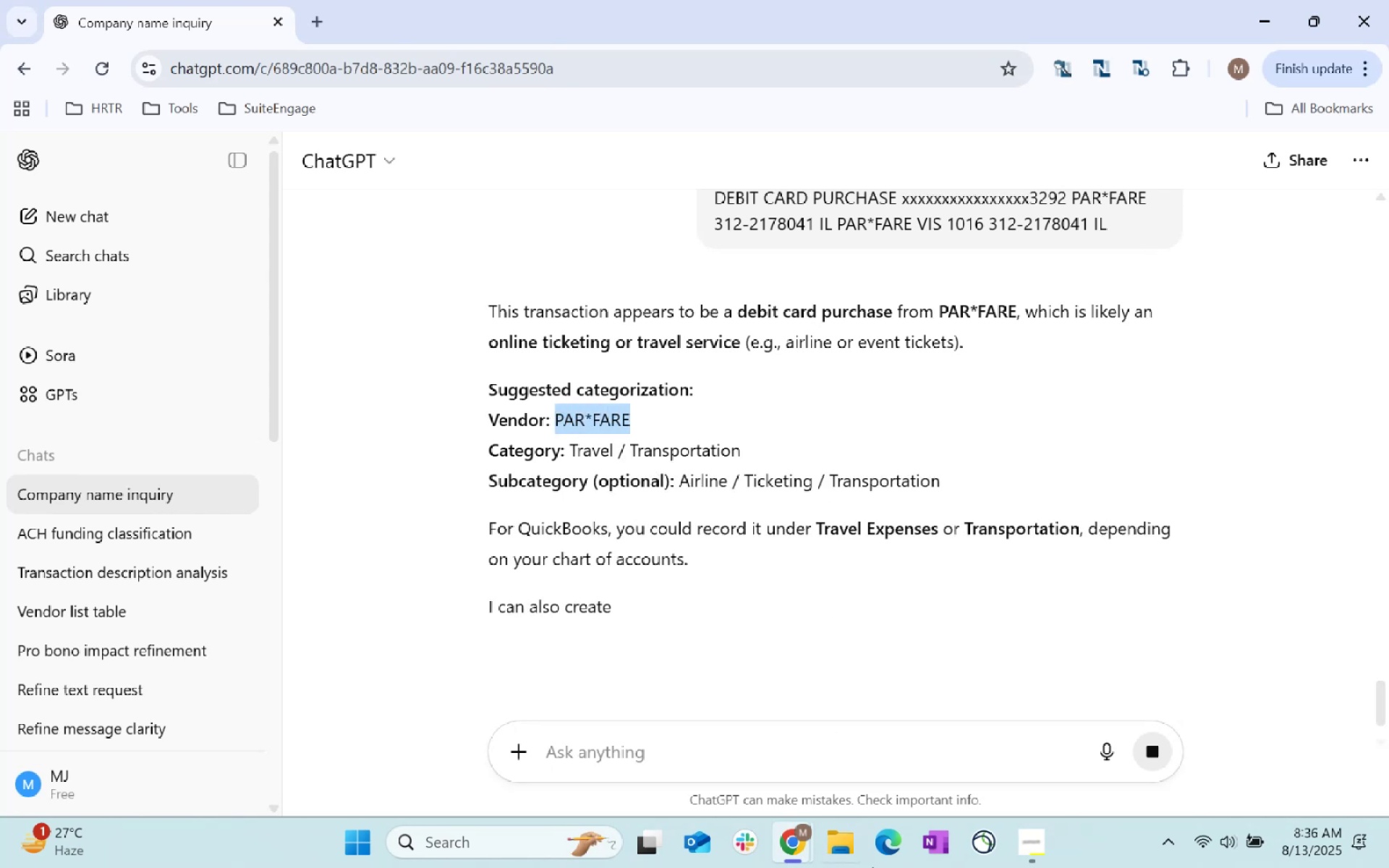 
key(Control+C)
 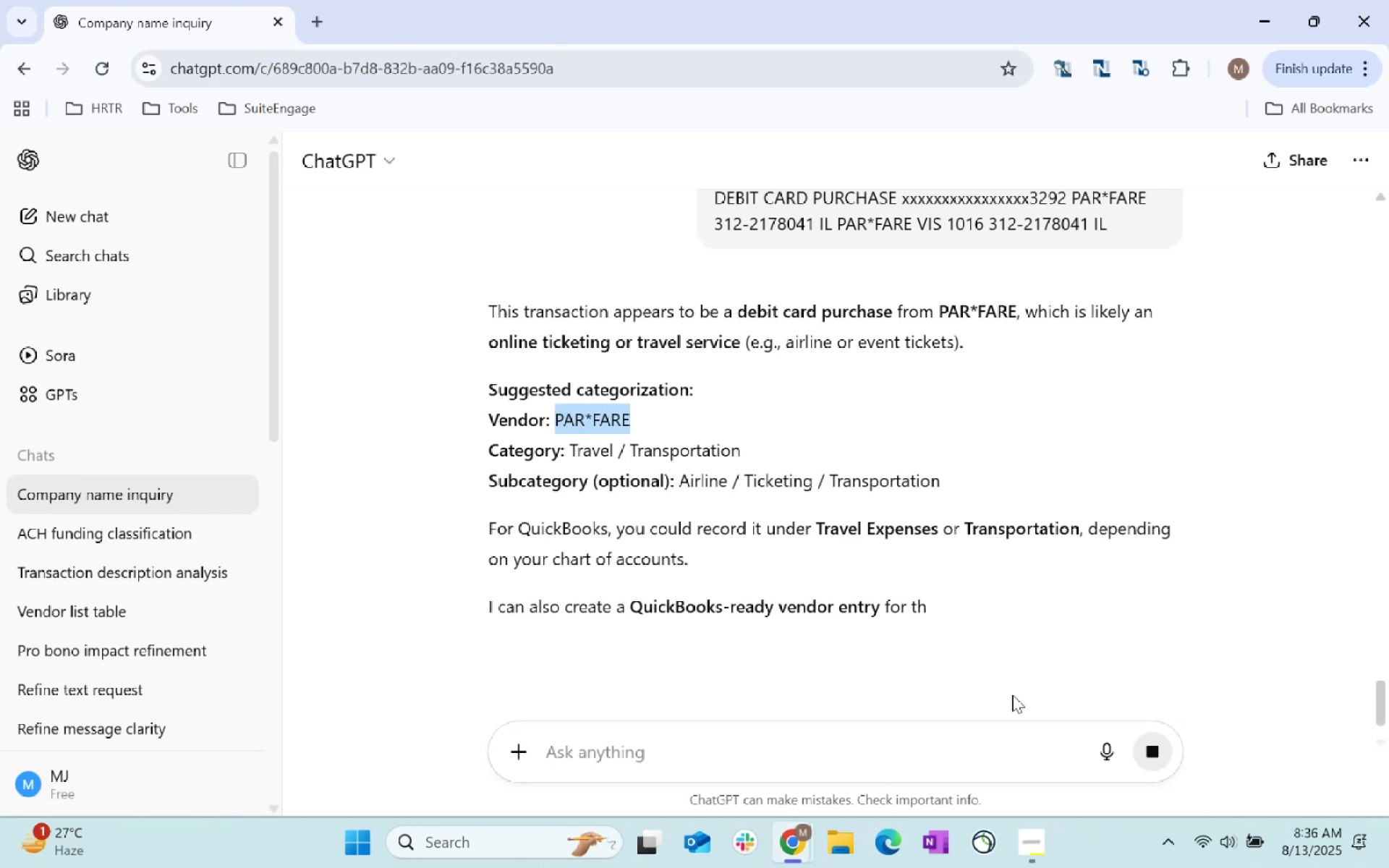 
key(Control+C)
 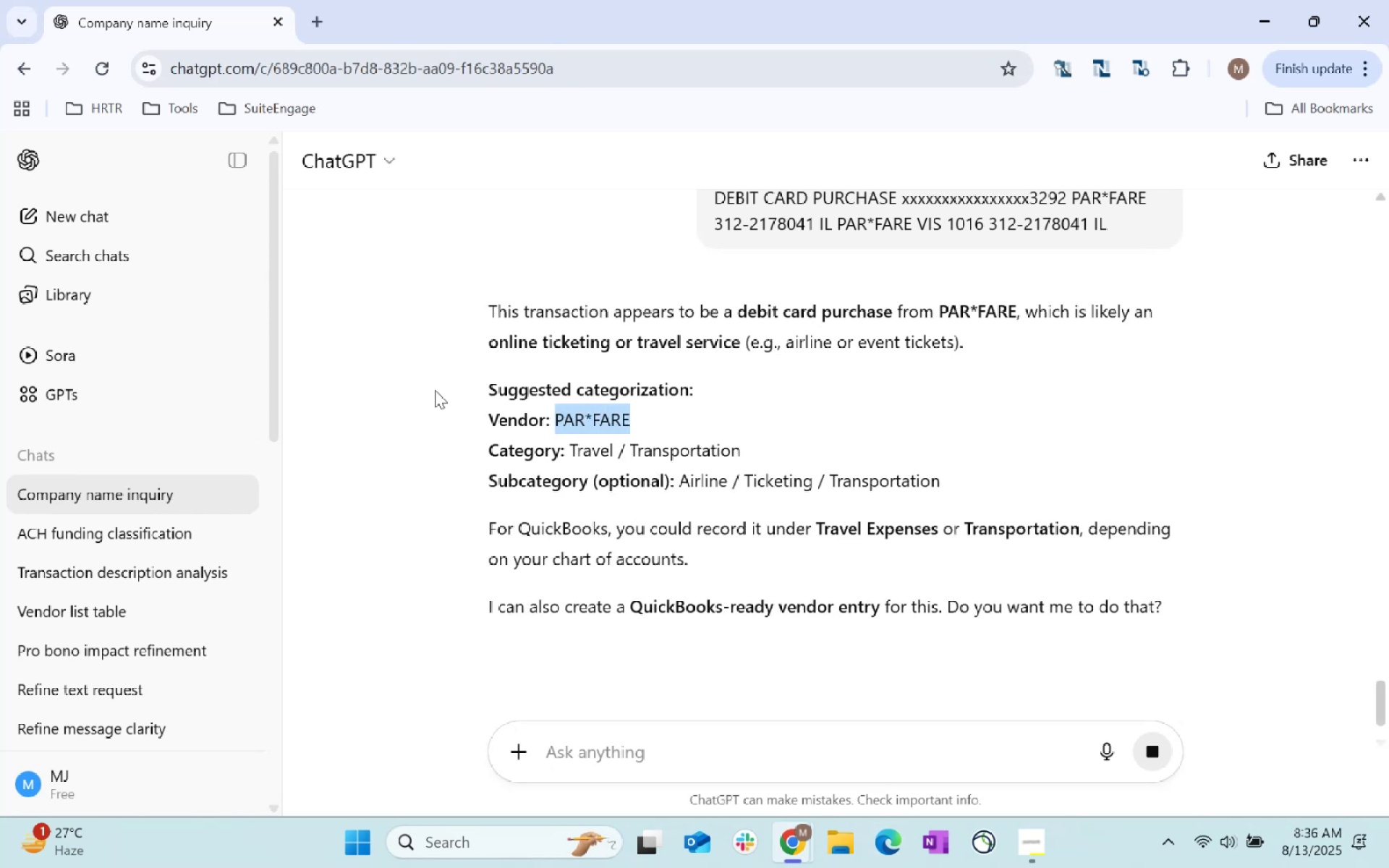 
key(Alt+AltLeft)
 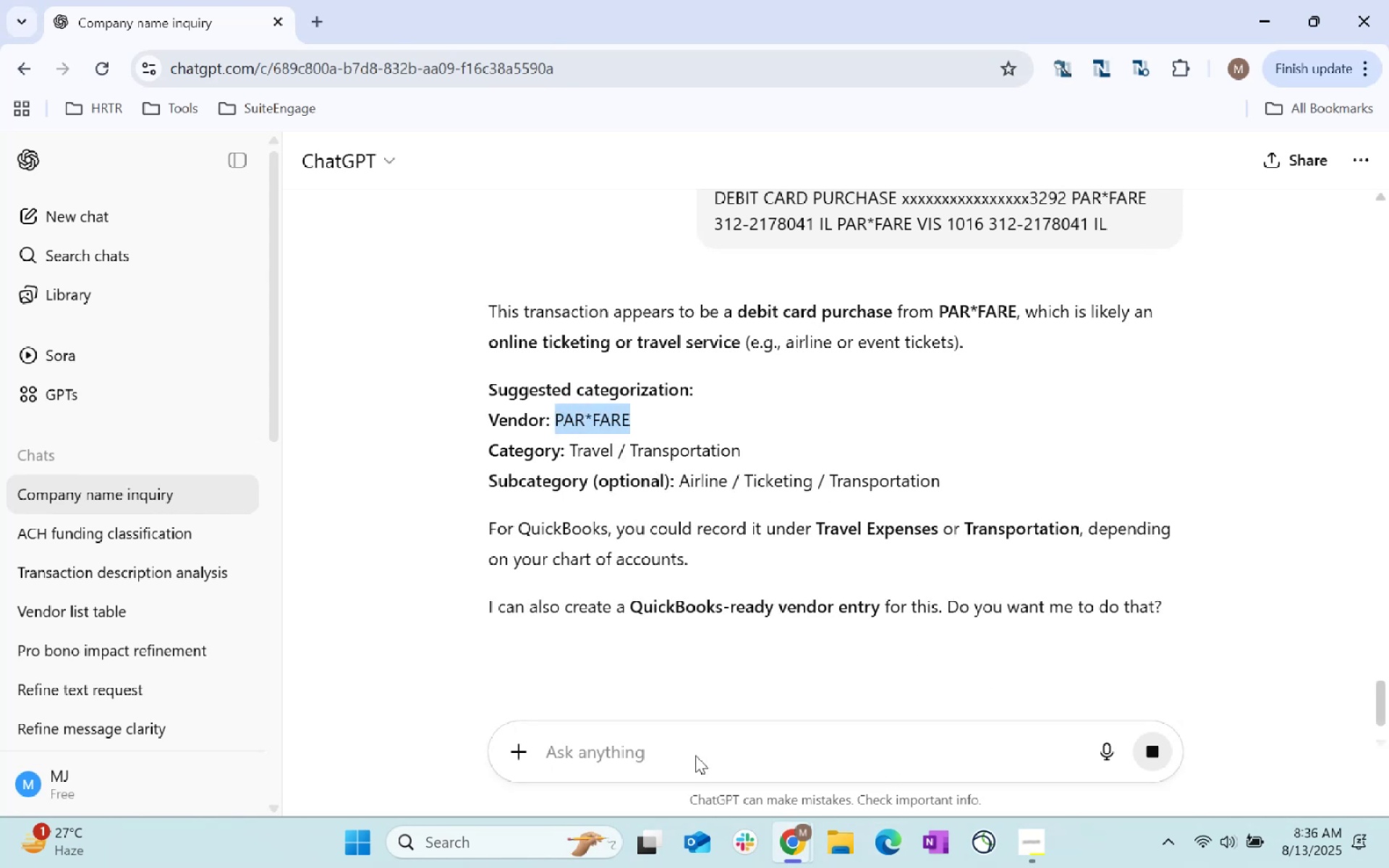 
key(Alt+Tab)
 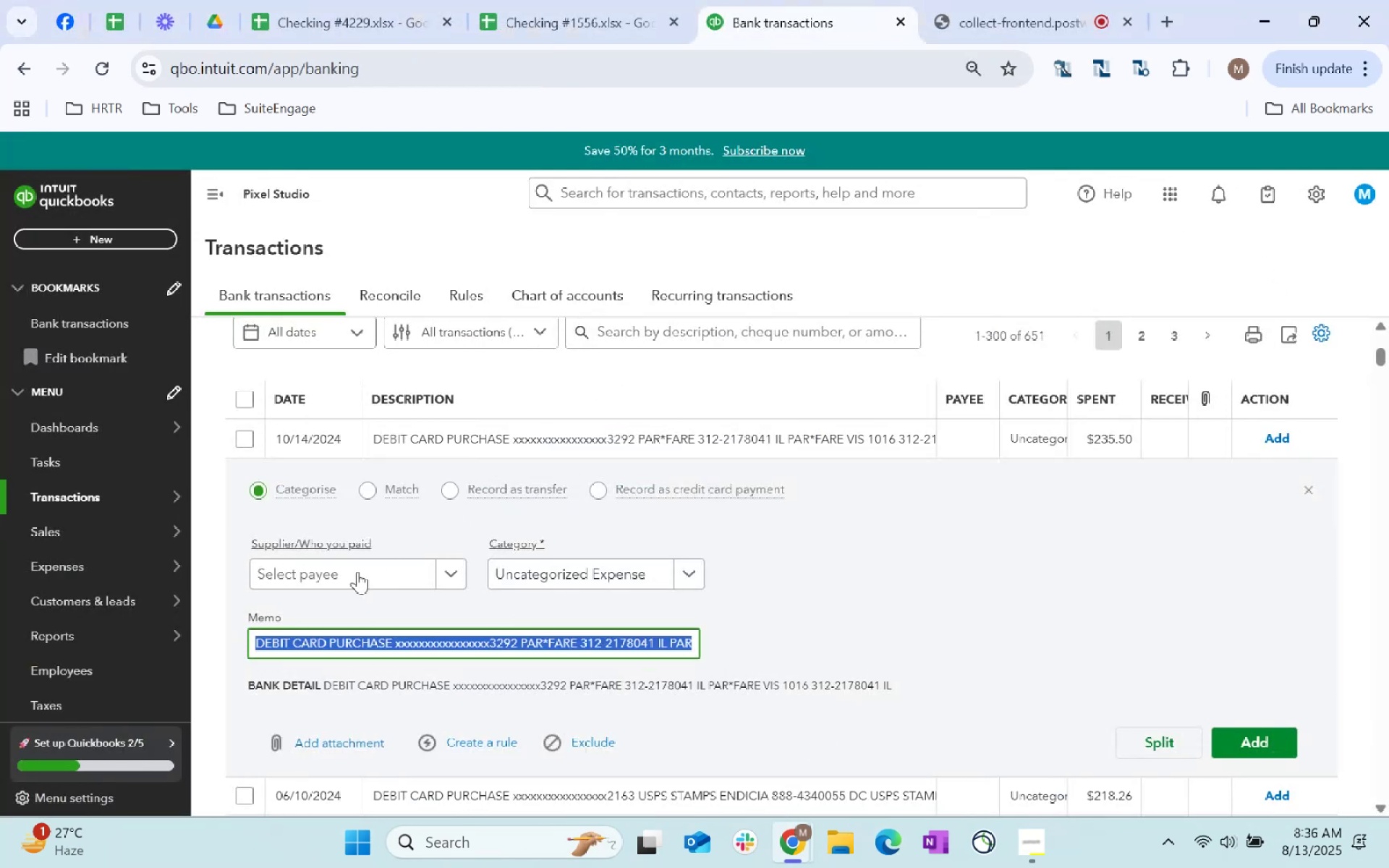 
key(Control+ControlLeft)
 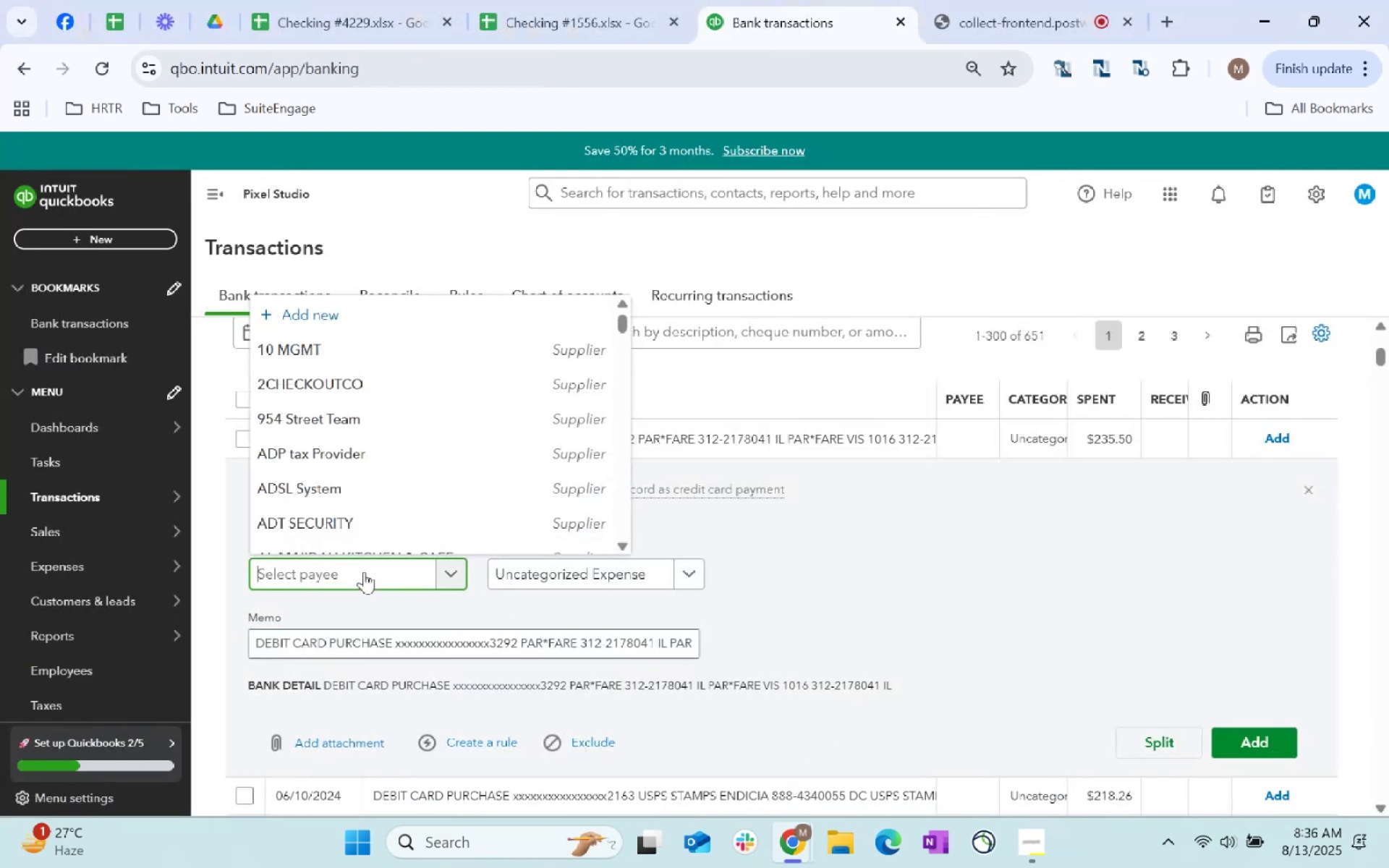 
key(Control+V)
 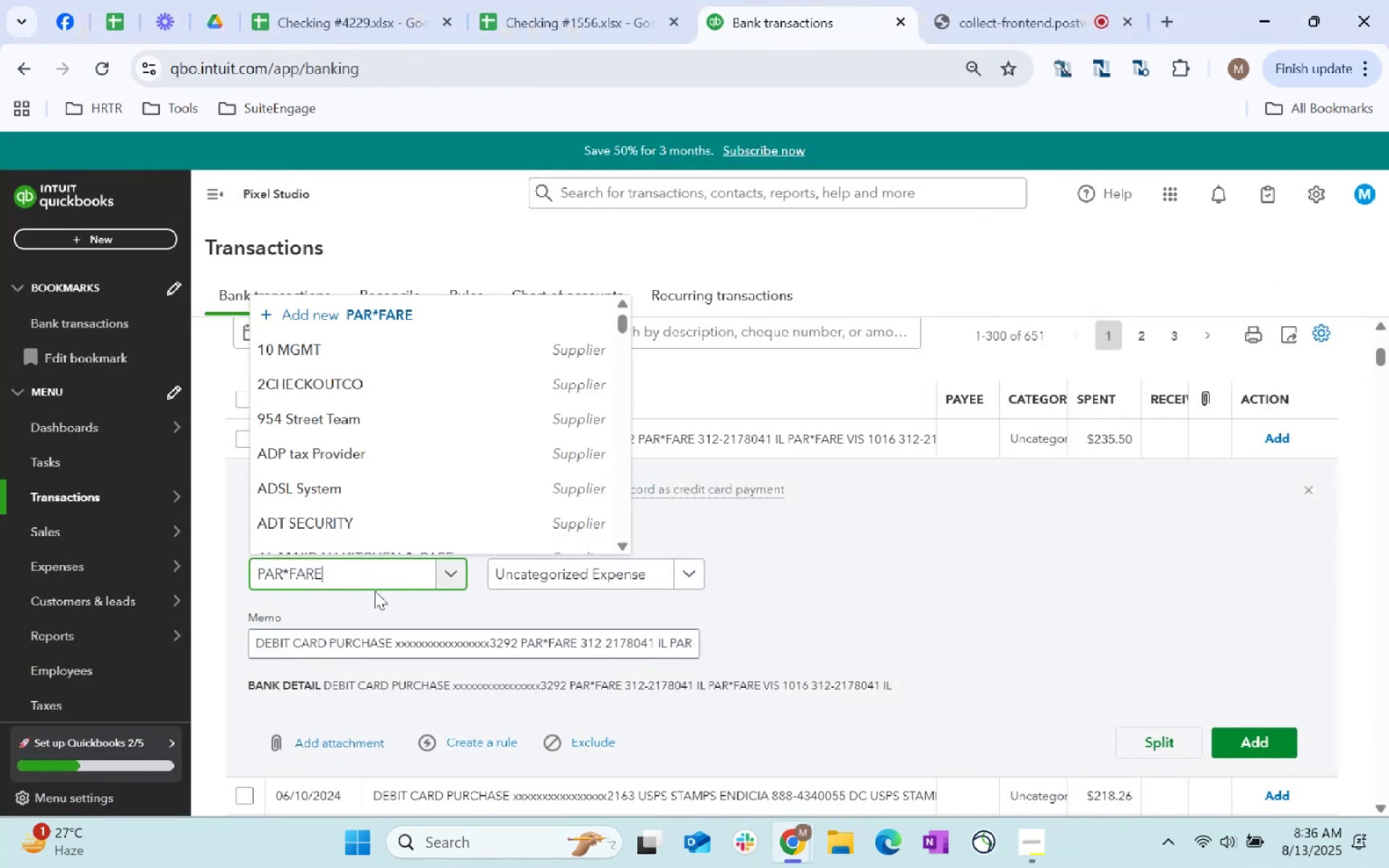 
key(Tab)
type(r)
key(Backspace)
key(Backspace)
key(Backspace)
type(Travel)
 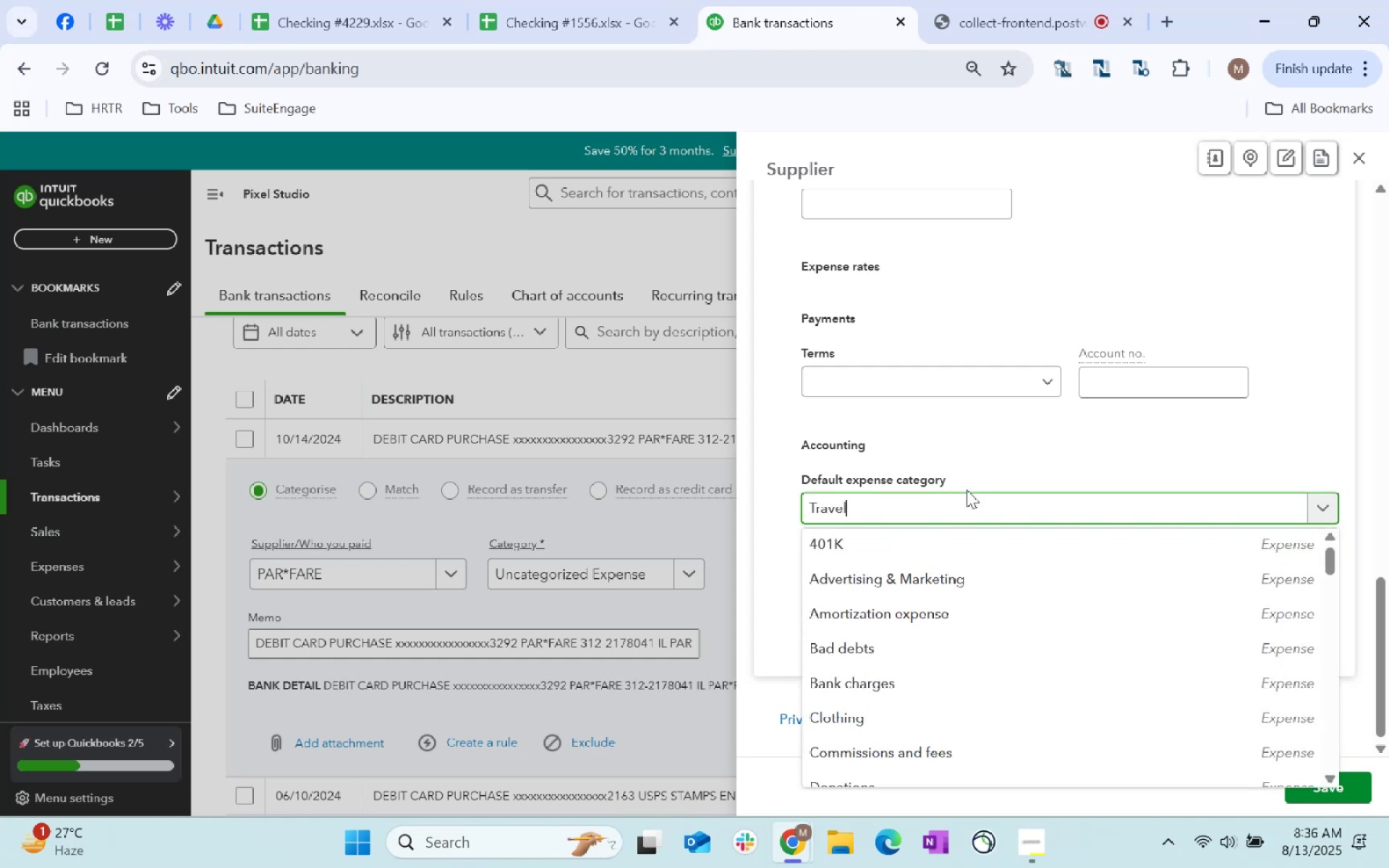 
scroll: coordinate [967, 490], scroll_direction: down, amount: 103.0
 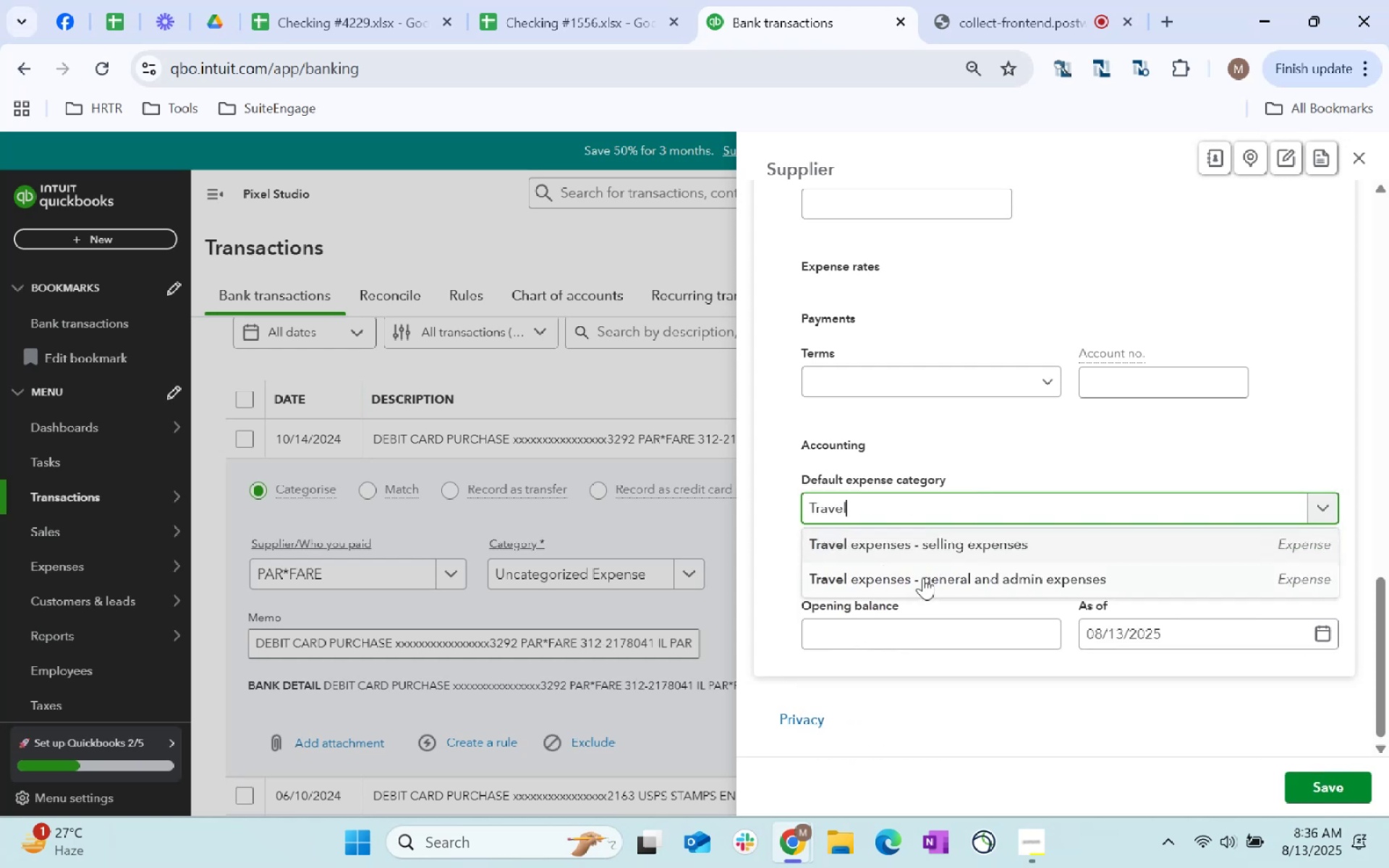 
left_click([990, 579])
 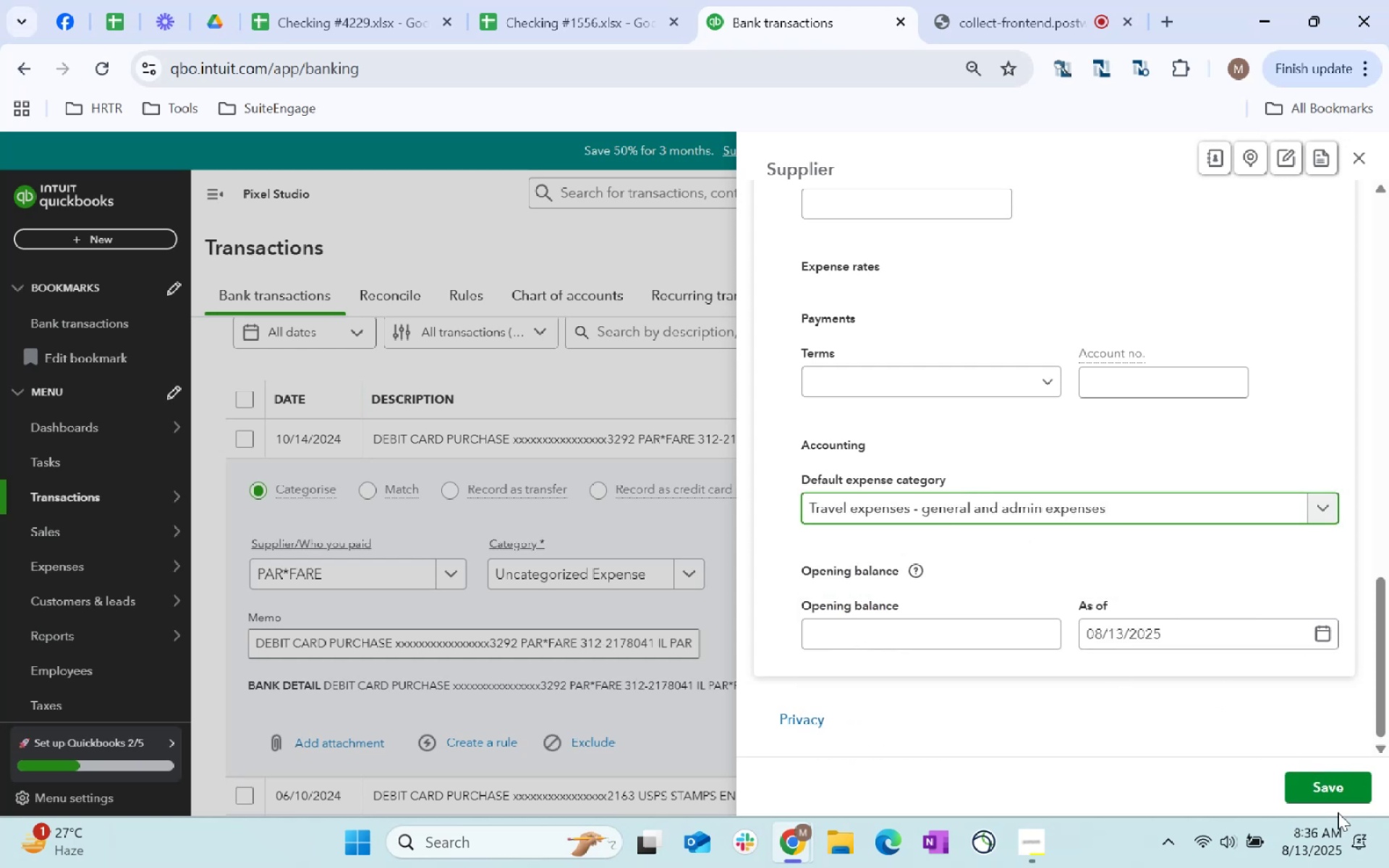 
left_click([1335, 789])
 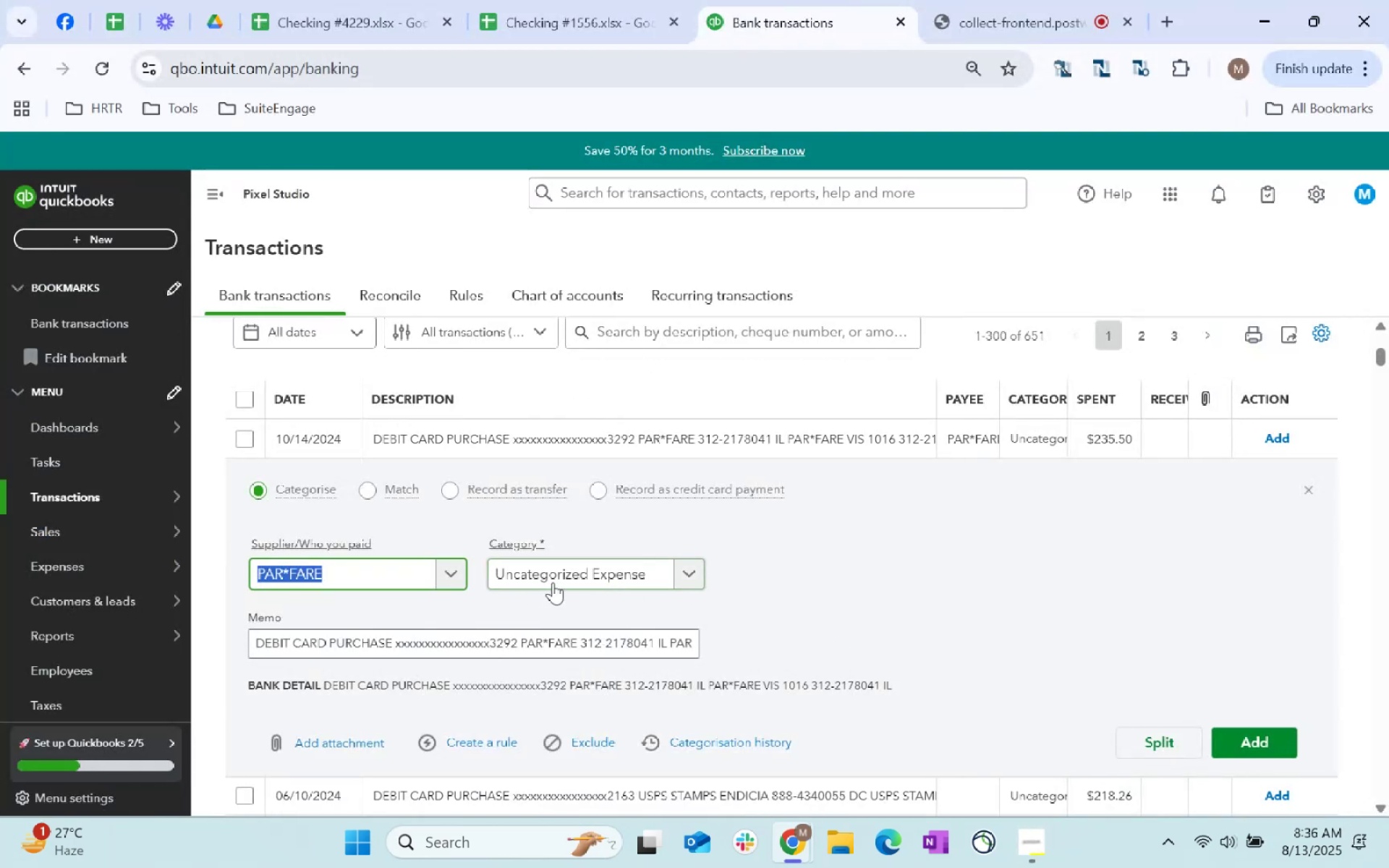 
left_click([1037, 856])
 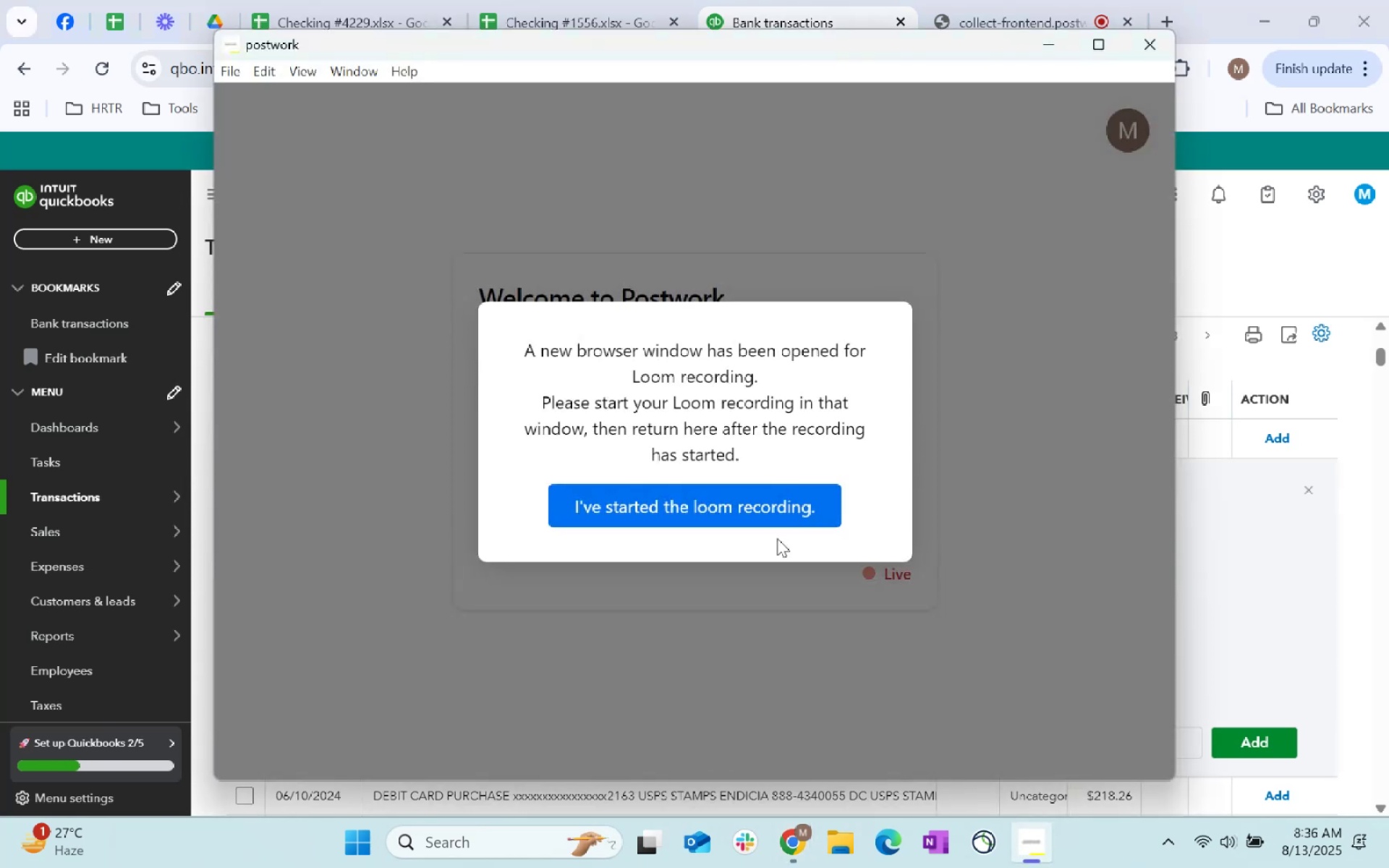 
left_click([775, 519])
 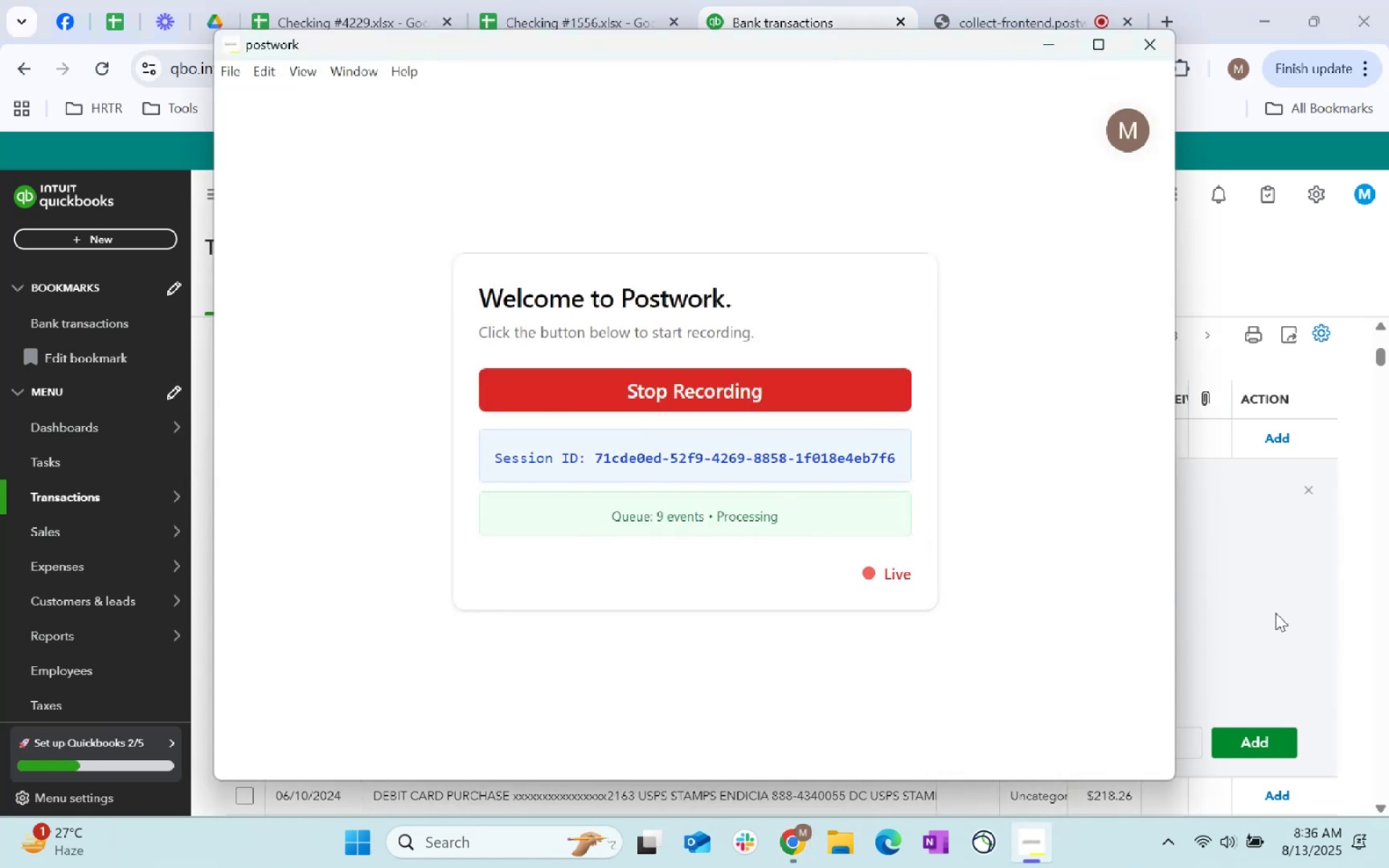 
left_click([1275, 607])
 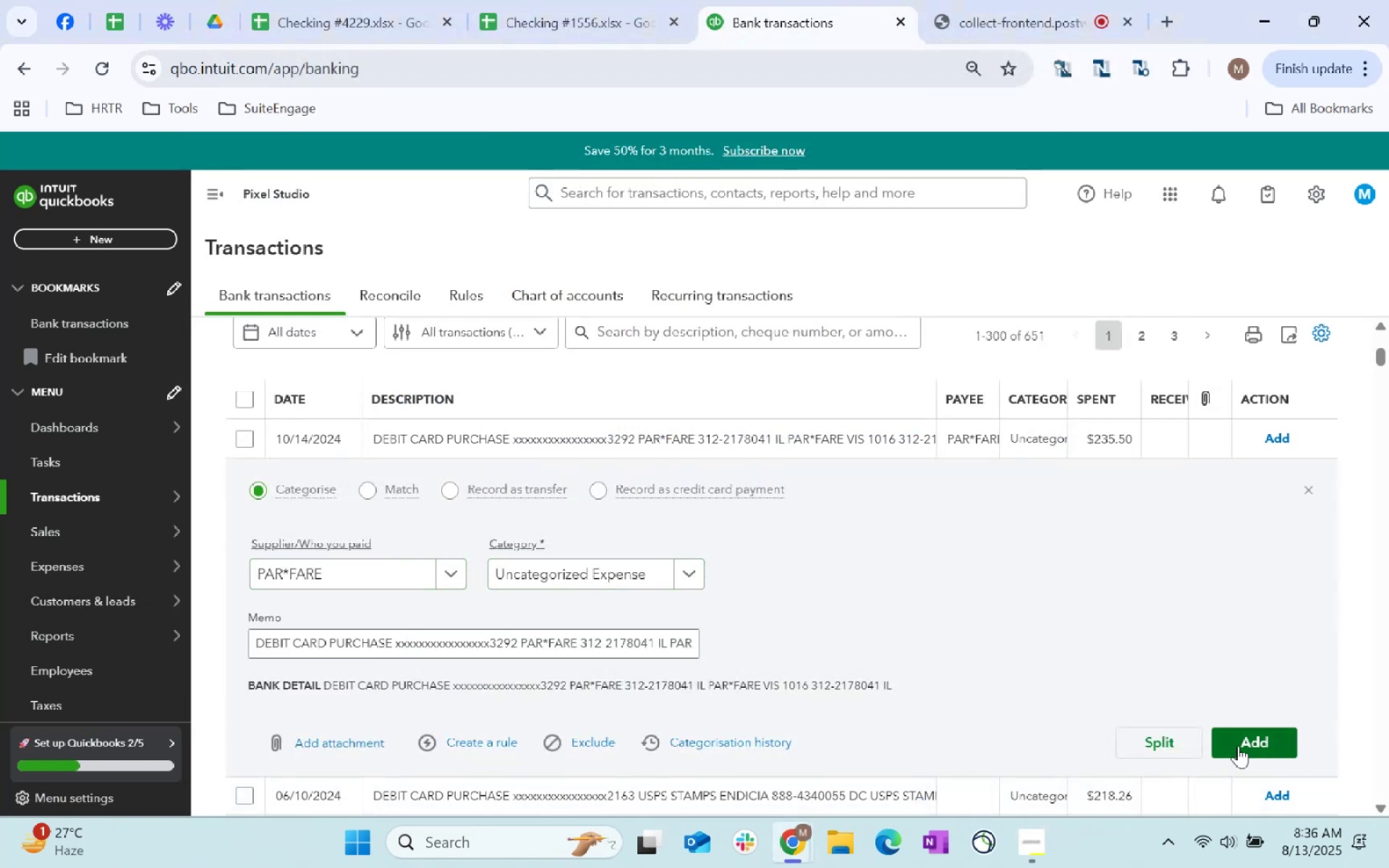 
wait(7.6)
 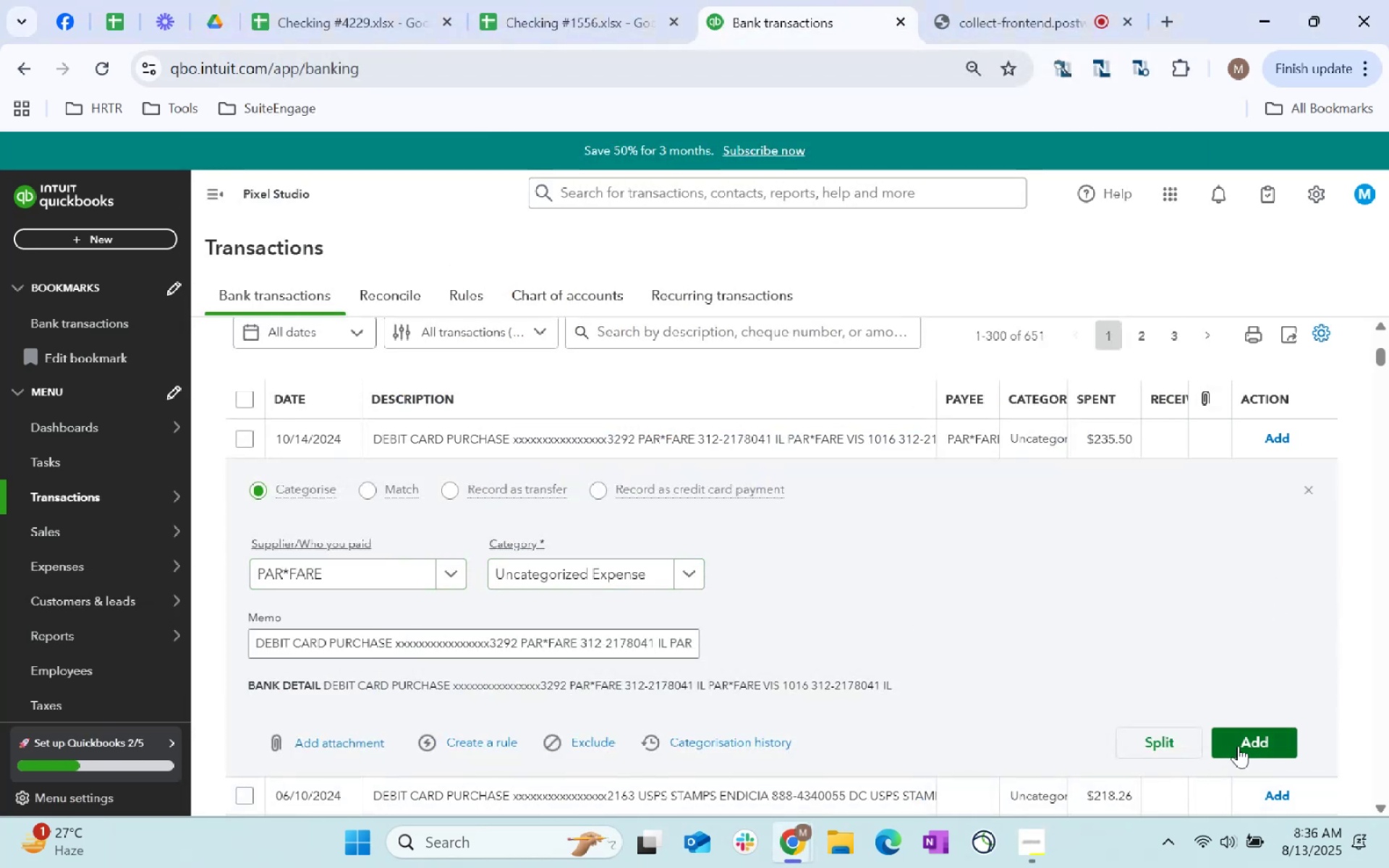 
left_click_drag(start_coordinate=[1239, 746], to_coordinate=[574, 565])
 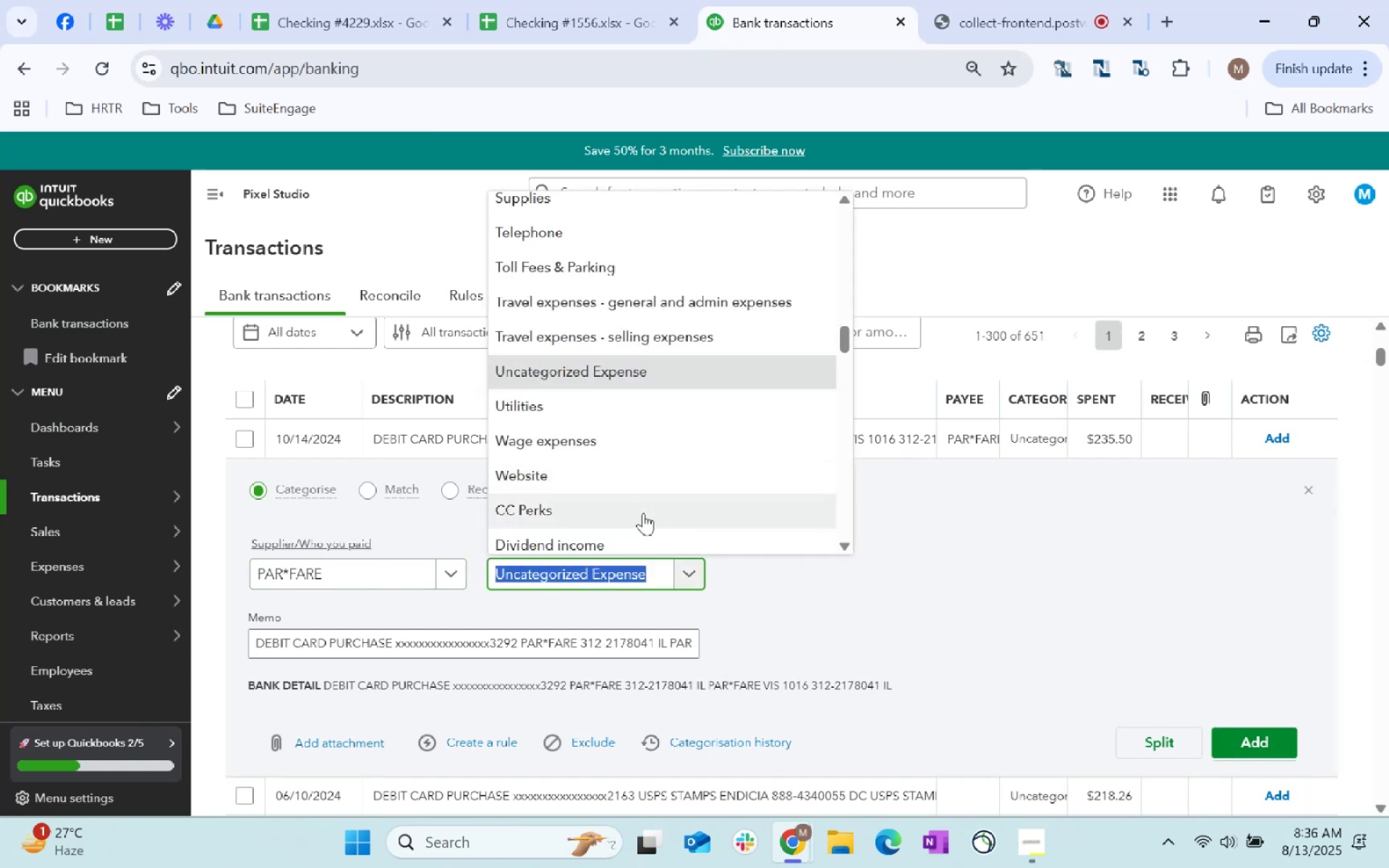 
type(travel)
 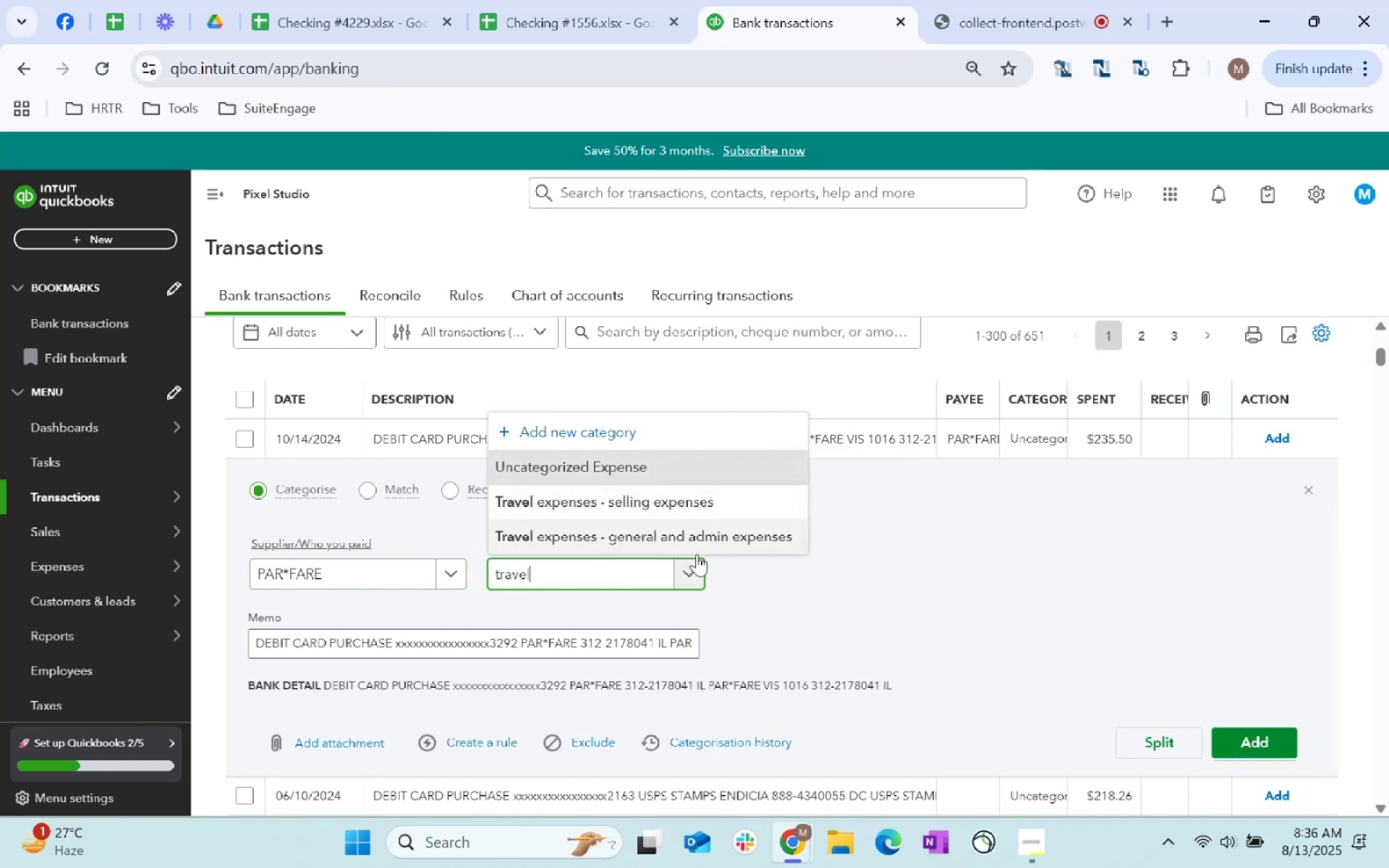 
left_click([696, 532])
 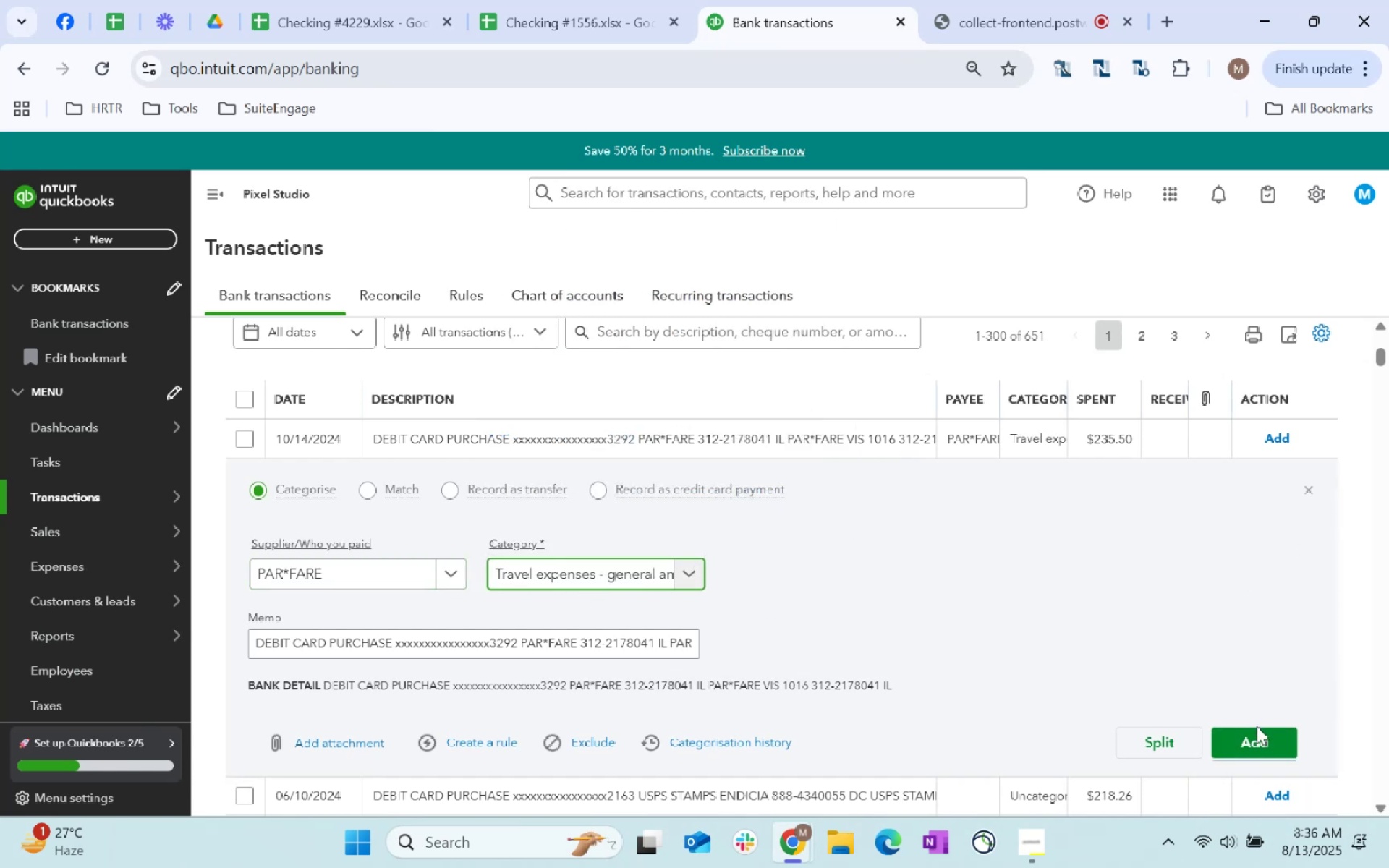 
left_click([1260, 741])
 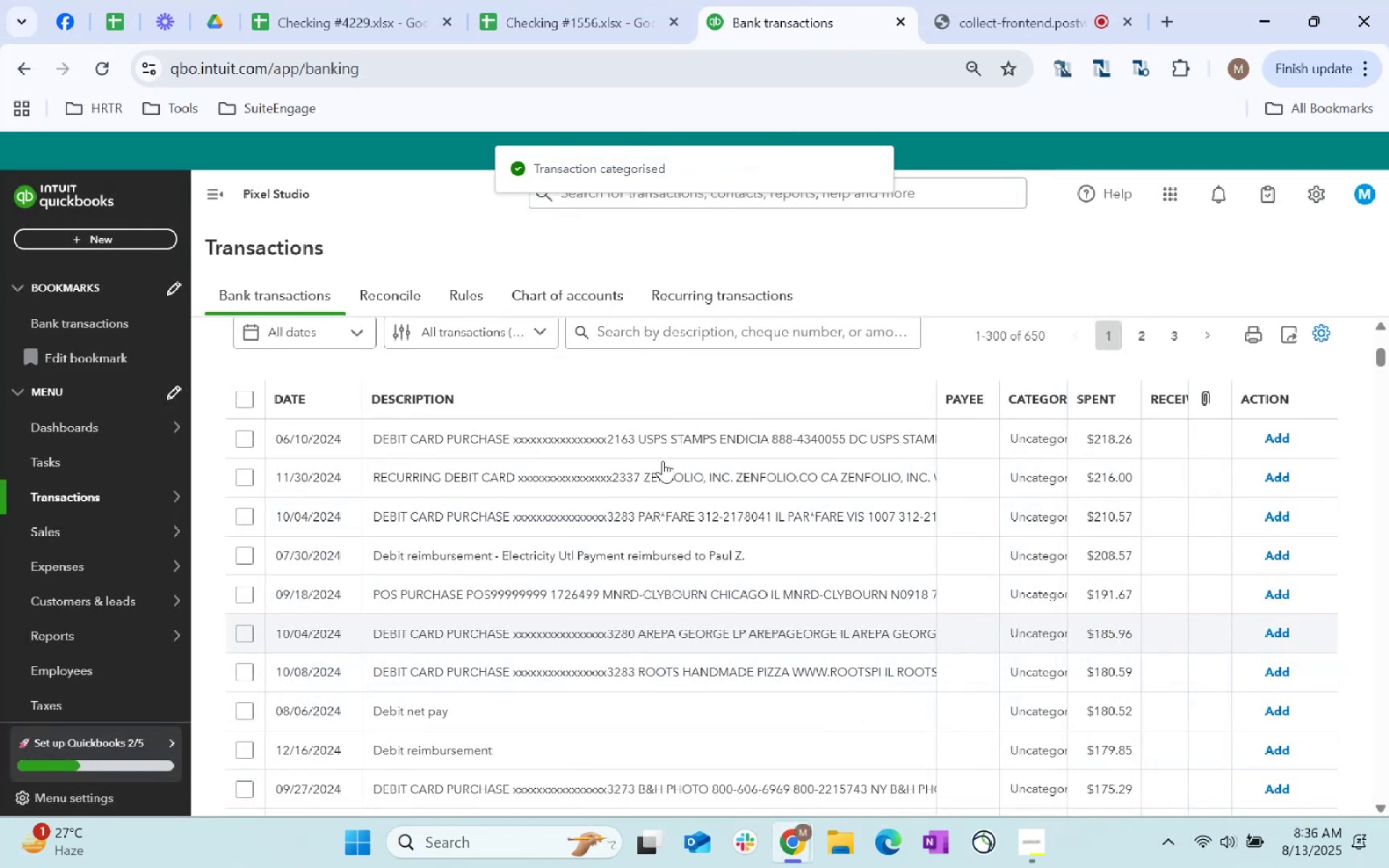 
wait(5.95)
 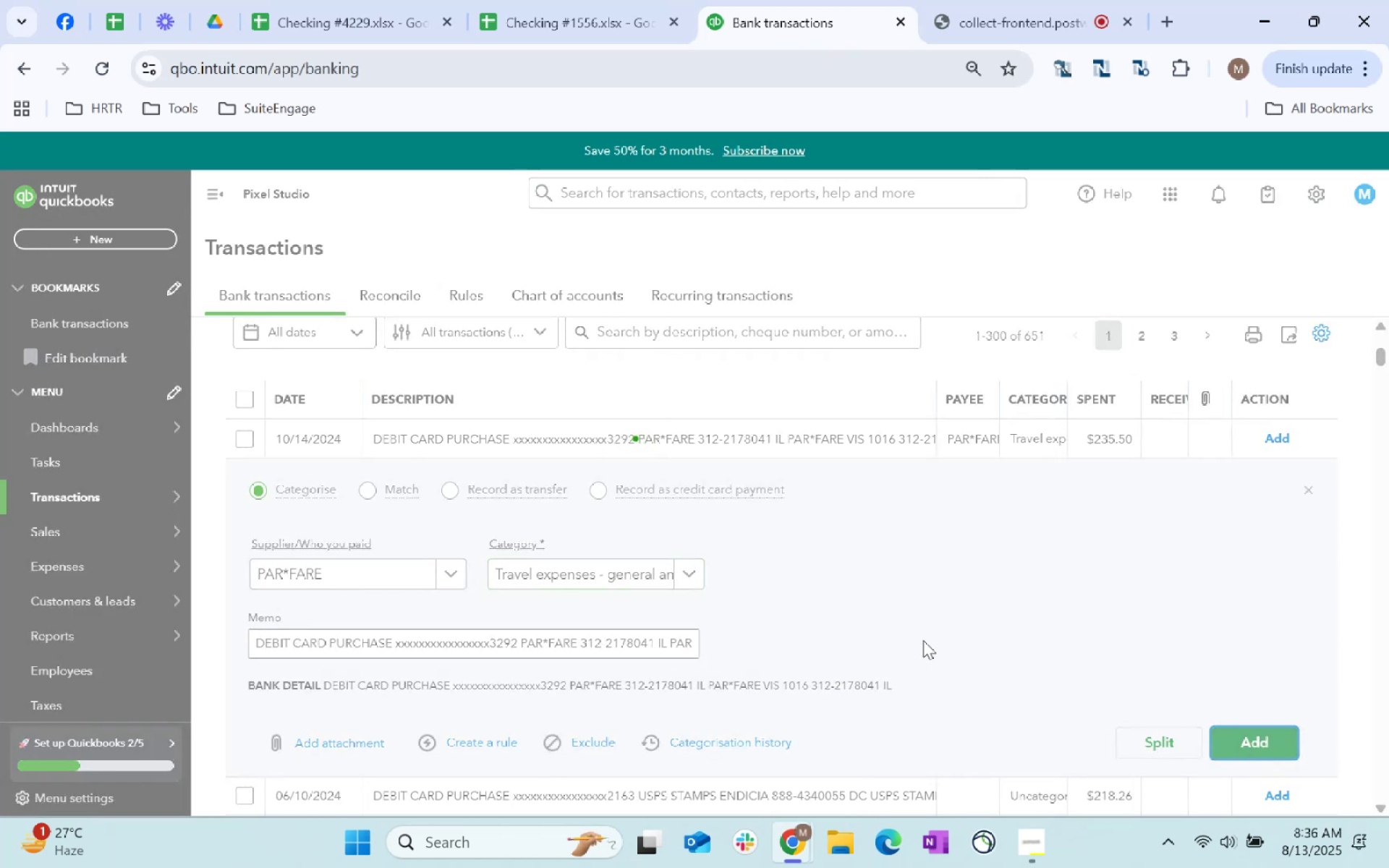 
left_click([244, 443])
 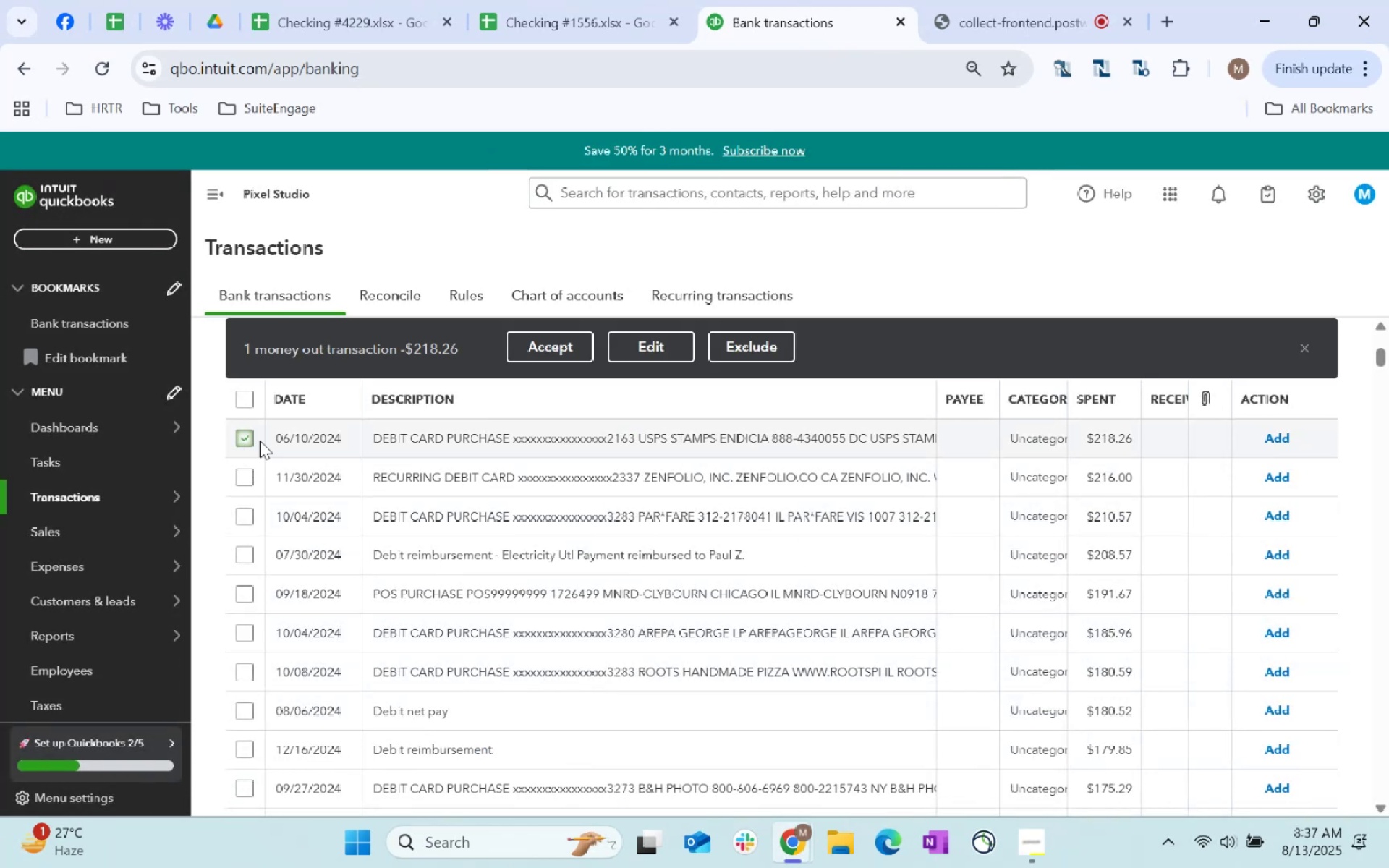 
left_click([671, 345])
 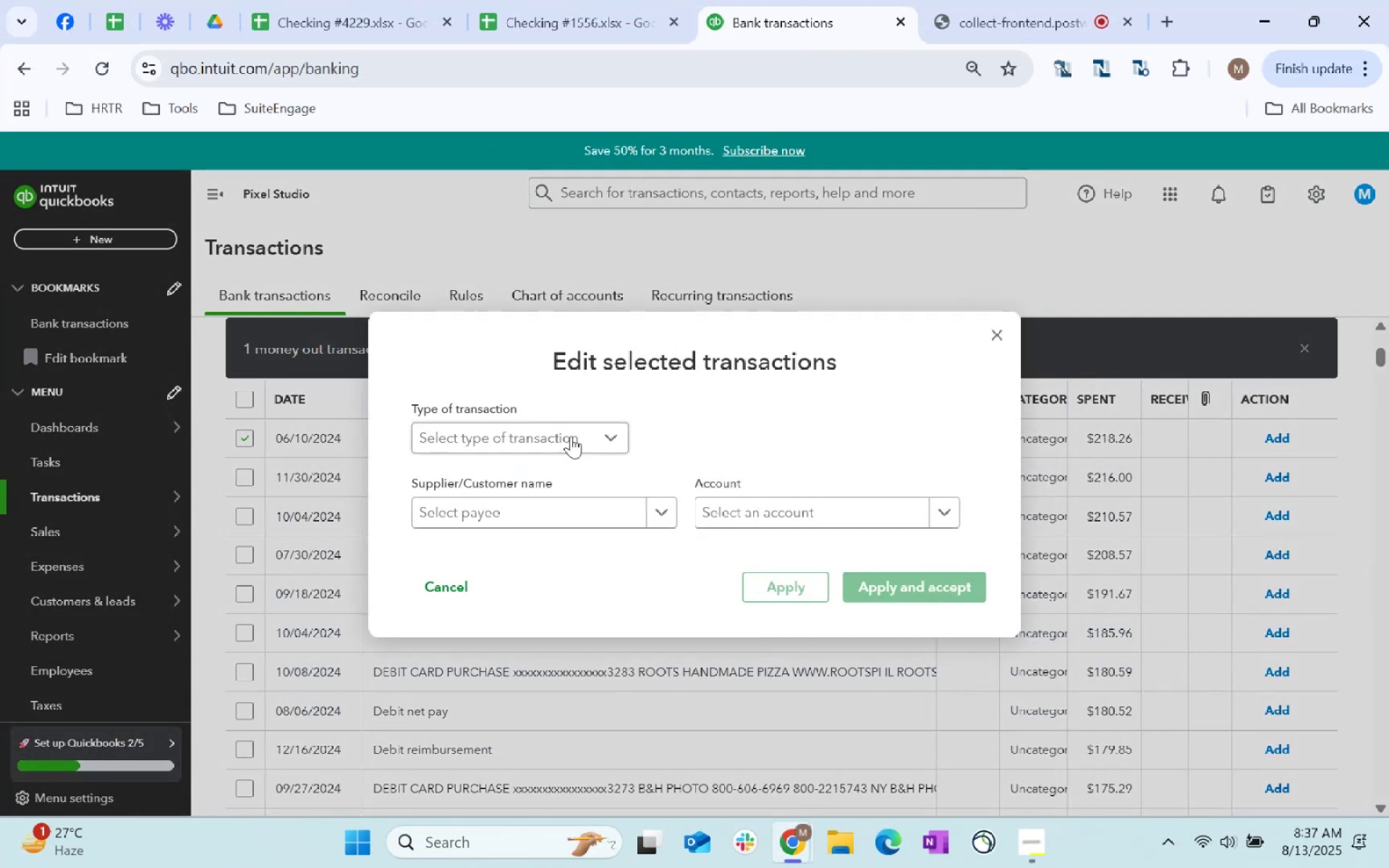 
left_click([571, 436])
 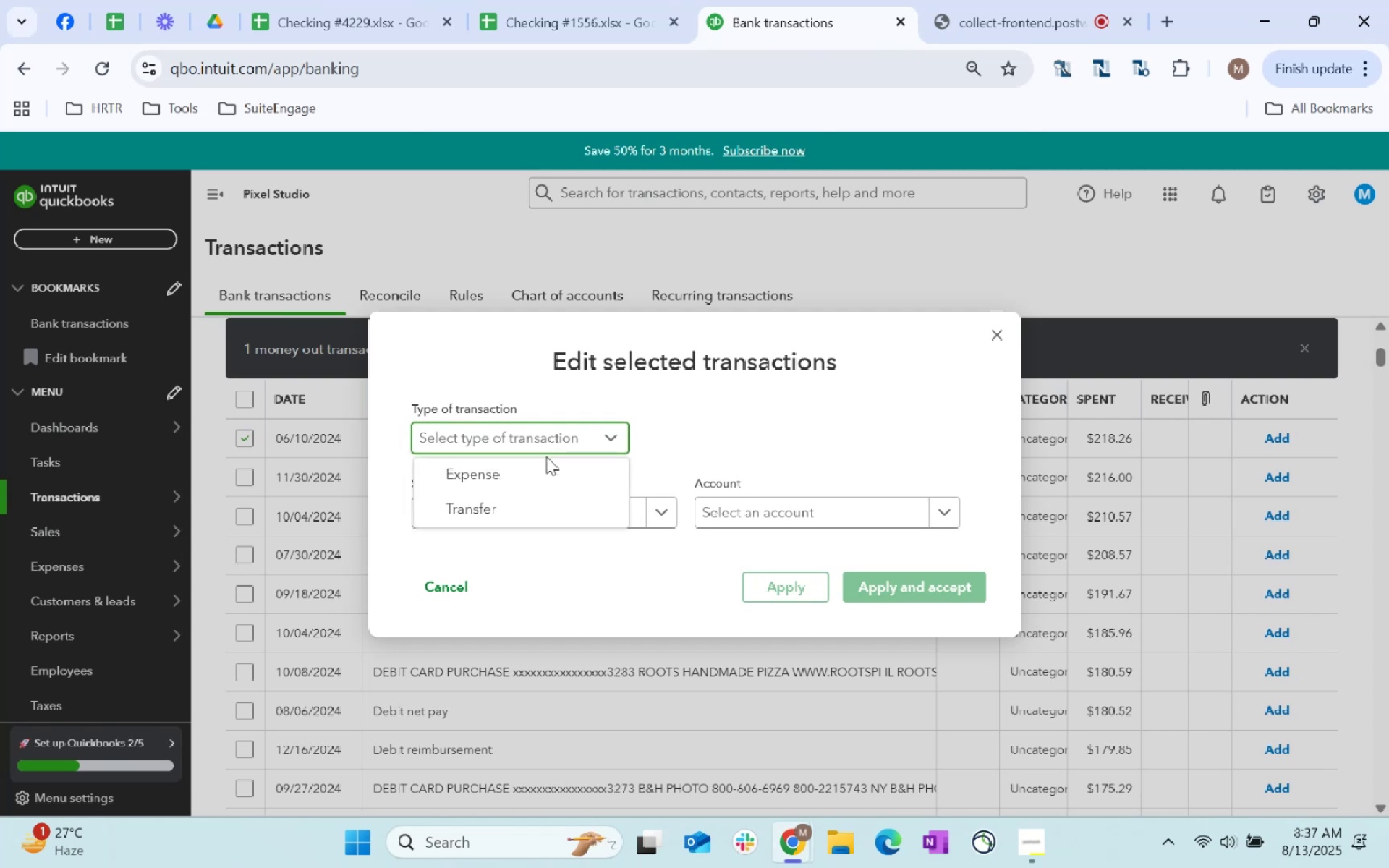 
left_click([544, 464])
 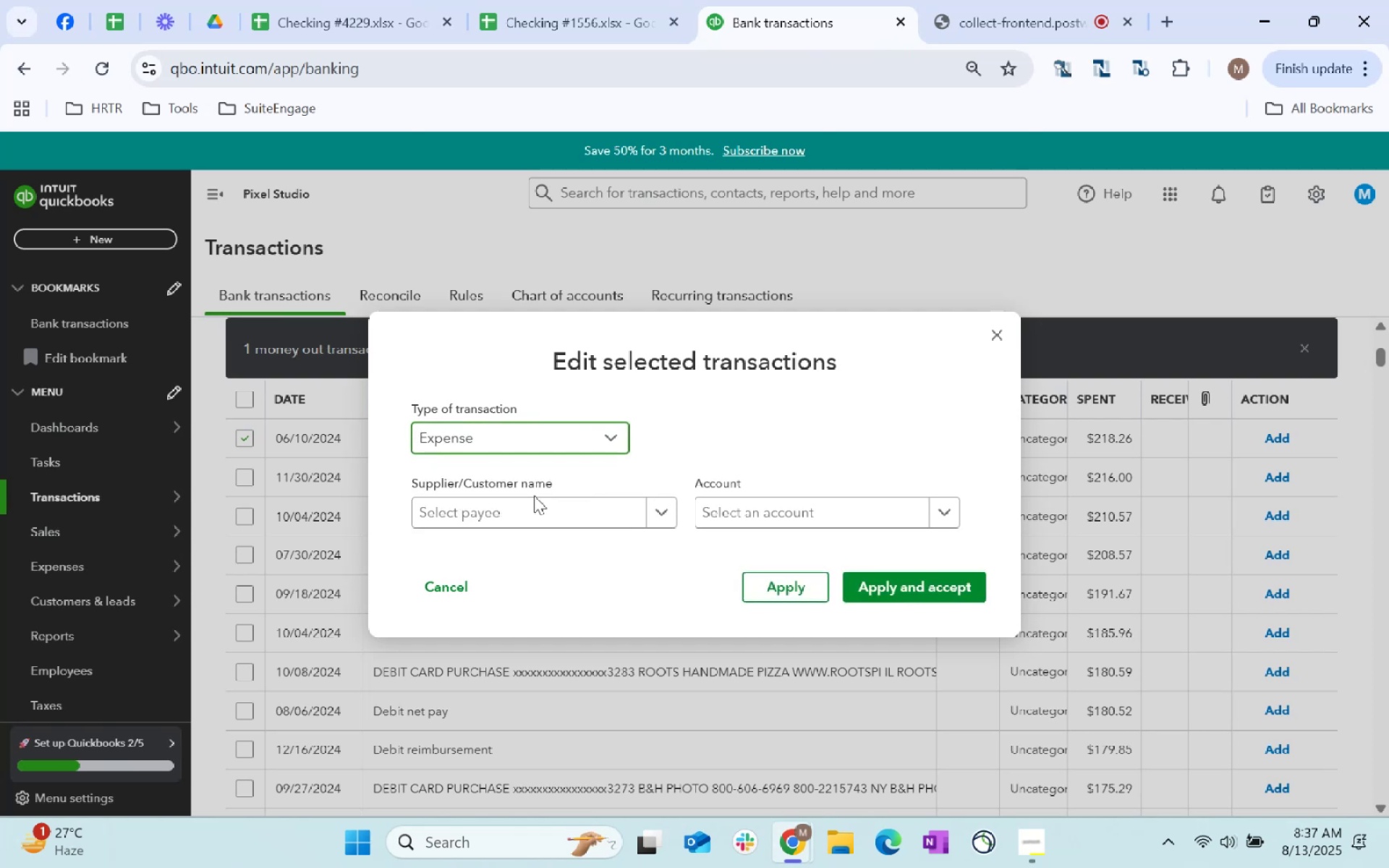 
left_click([534, 495])
 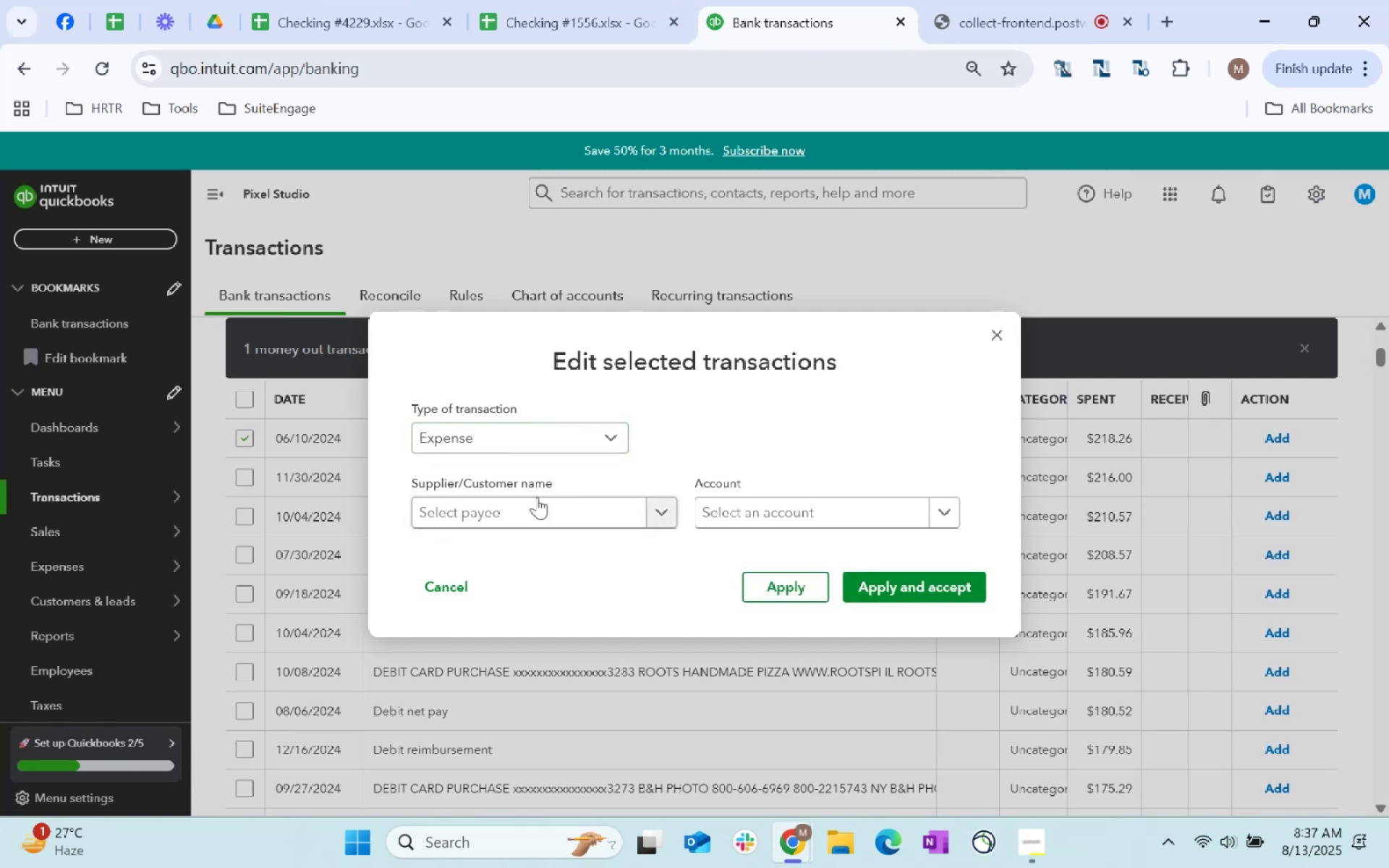 
left_click_drag(start_coordinate=[551, 506], to_coordinate=[555, 507])
 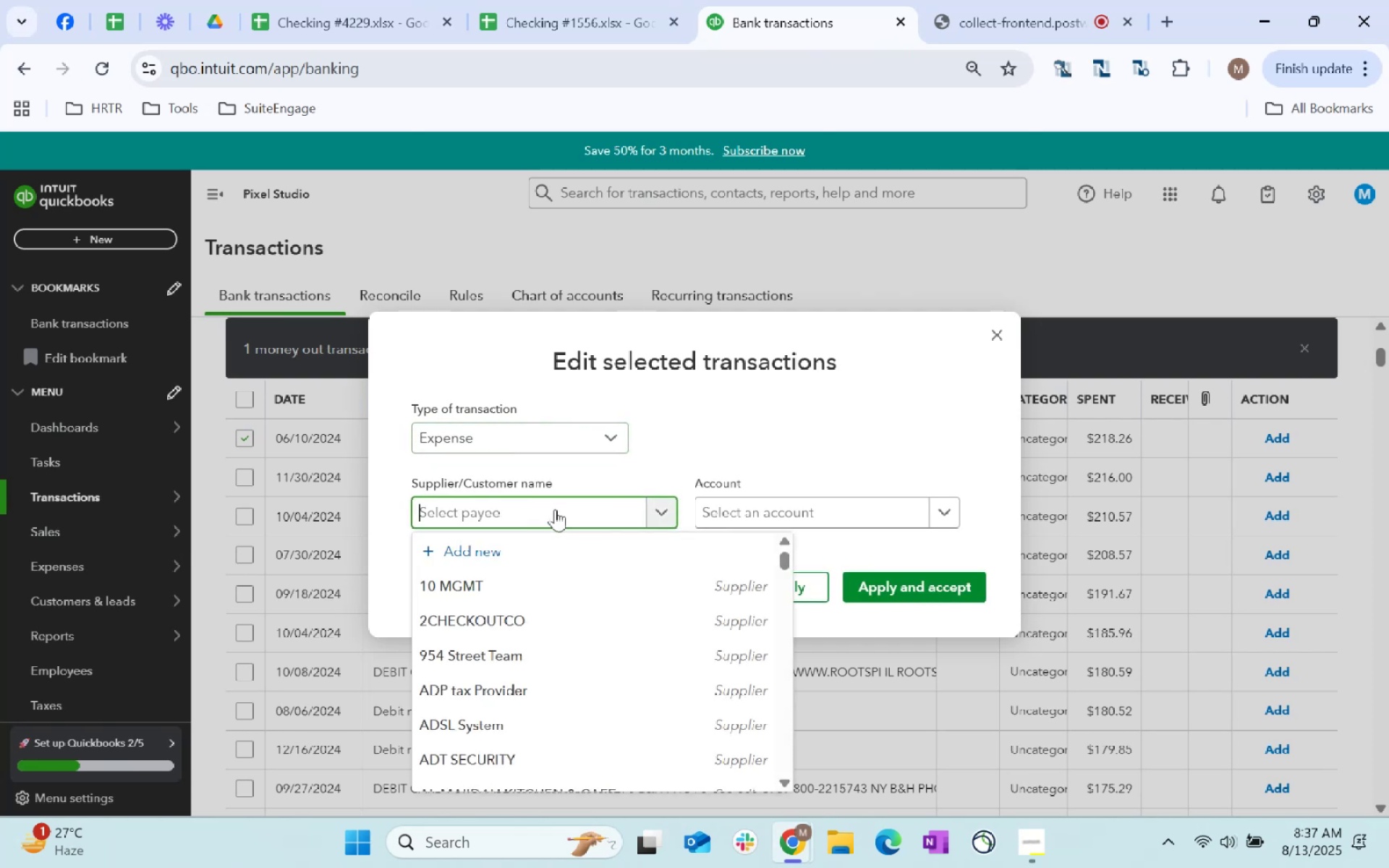 
hold_key(key=ShiftLeft, duration=1.64)
 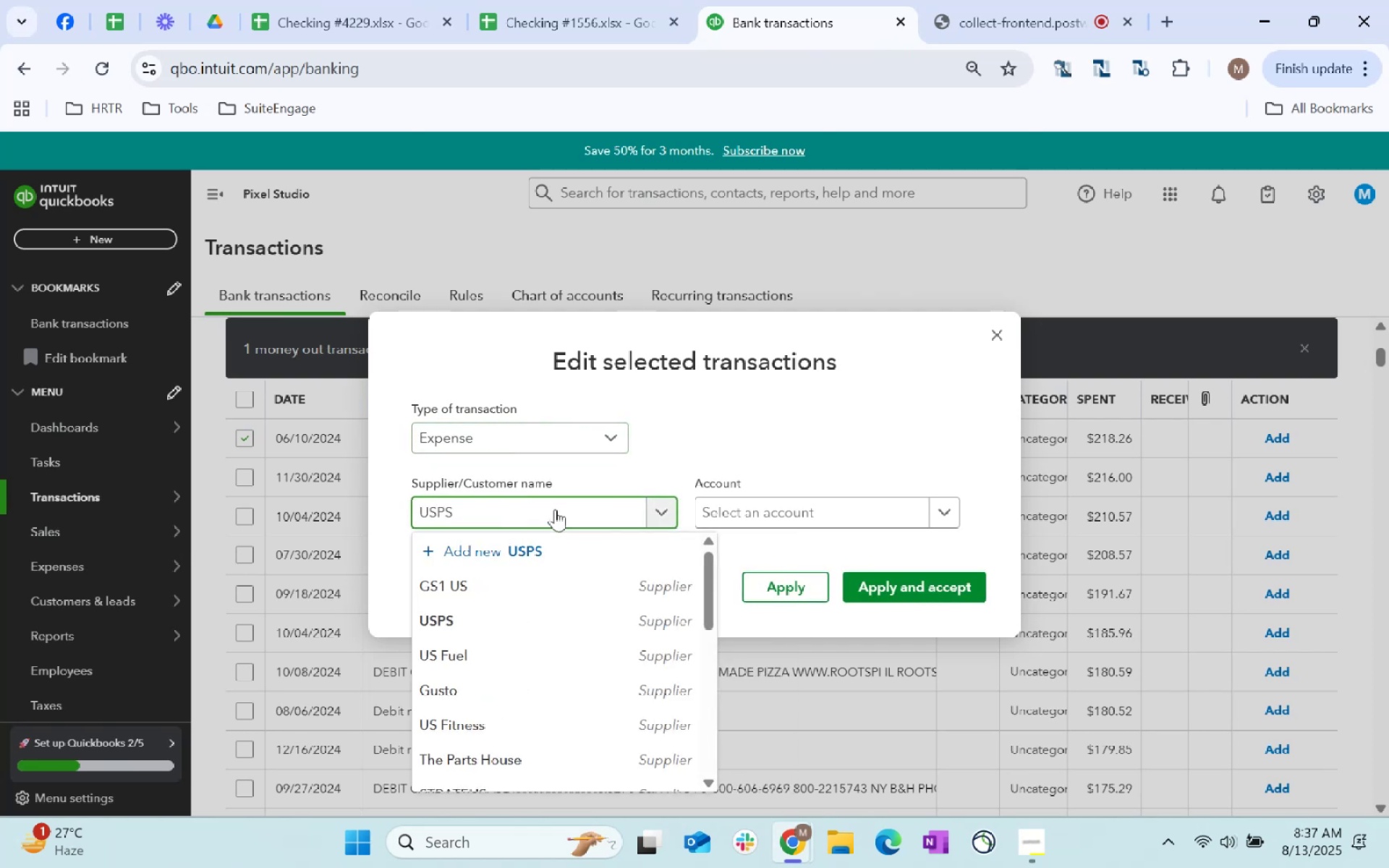 
type(usps)
 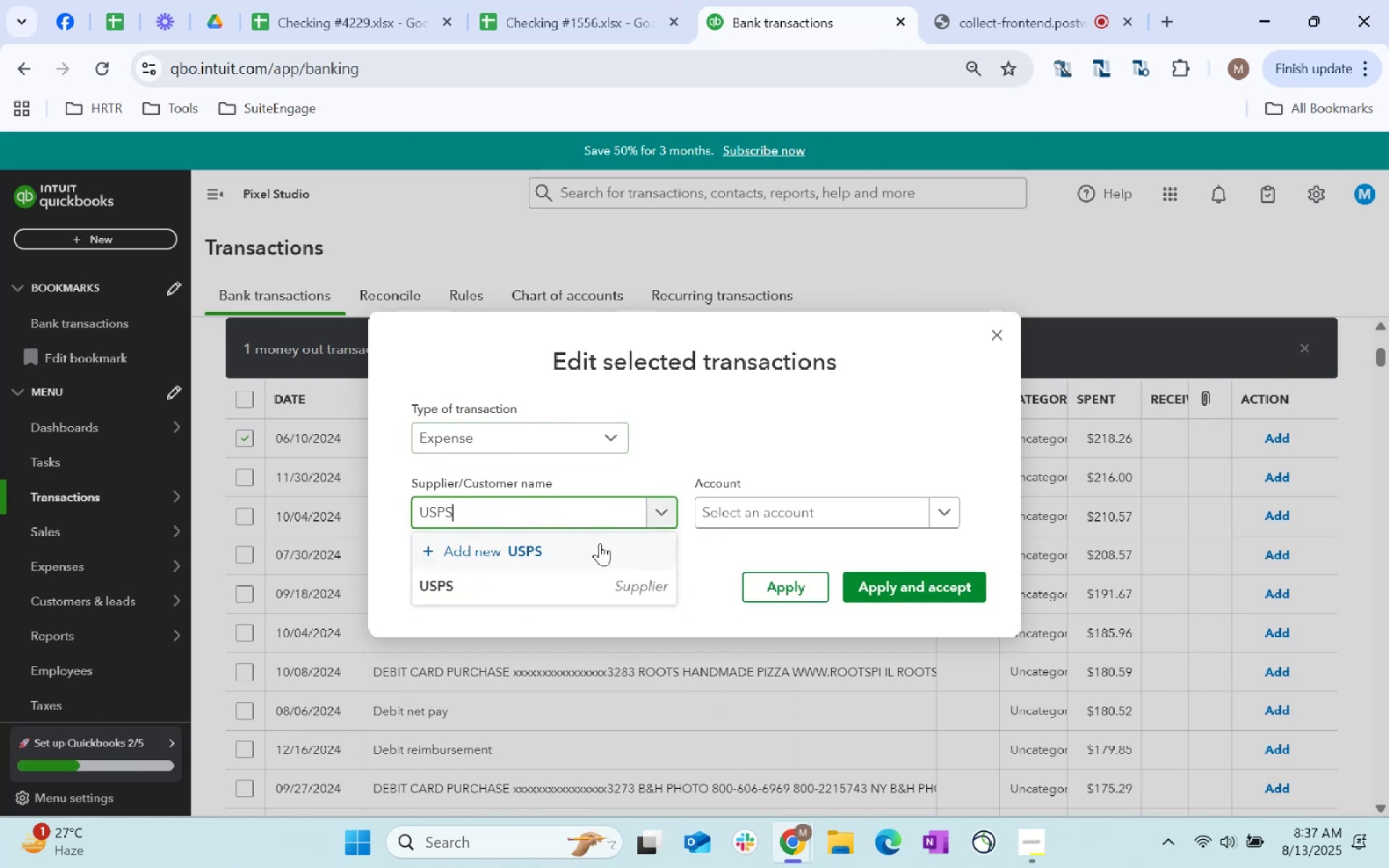 
left_click([616, 572])
 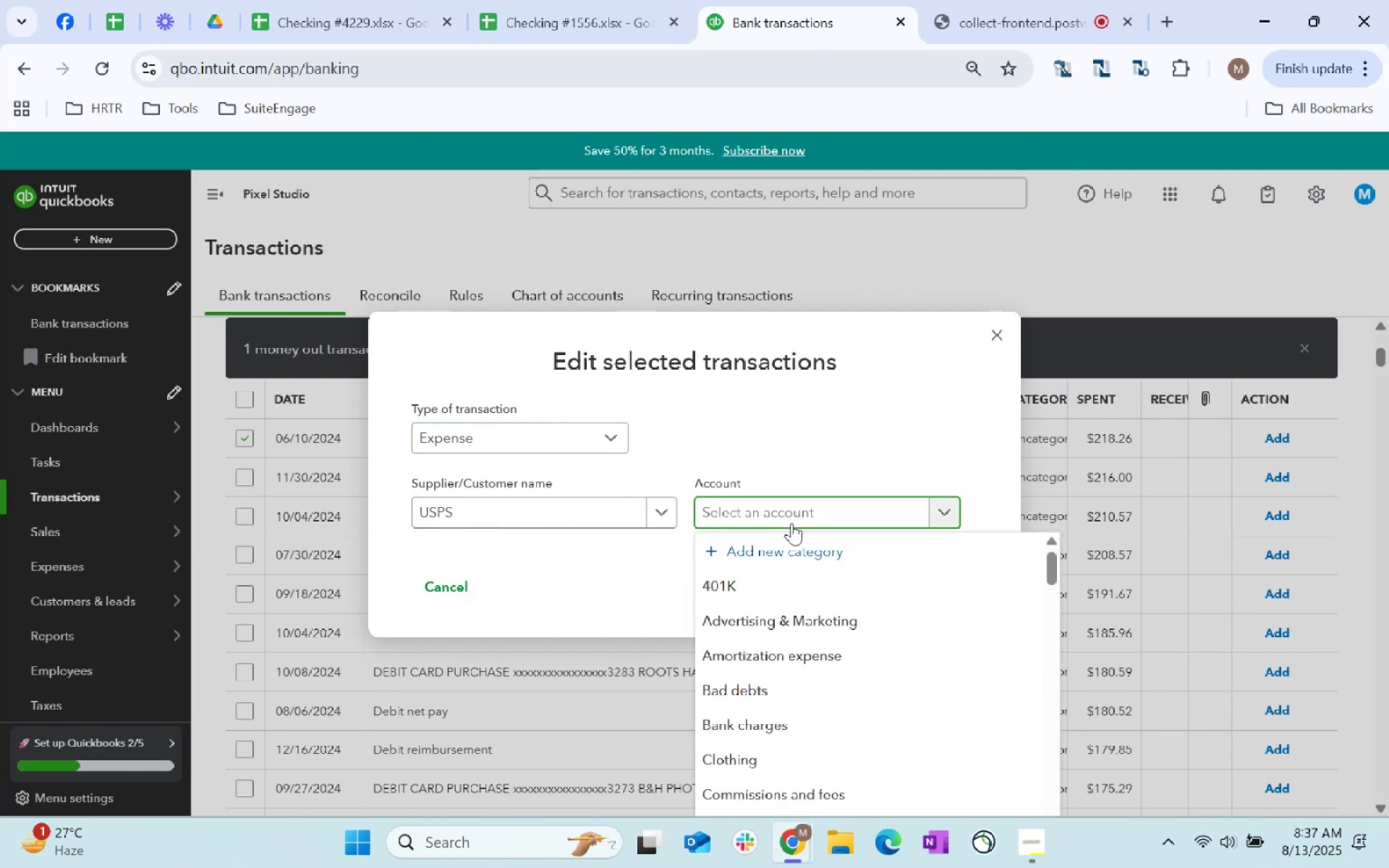 
type(stamp)
key(Backspace)
key(Backspace)
key(Backspace)
key(Backspace)
key(Backspace)
key(Backspace)
key(Backspace)
key(Backspace)
key(Backspace)
key(Backspace)
key(Backspace)
key(Backspace)
key(Backspace)
key(Backspace)
key(Backspace)
key(Backspace)
key(Backspace)
key(Backspace)
type(shipping)
 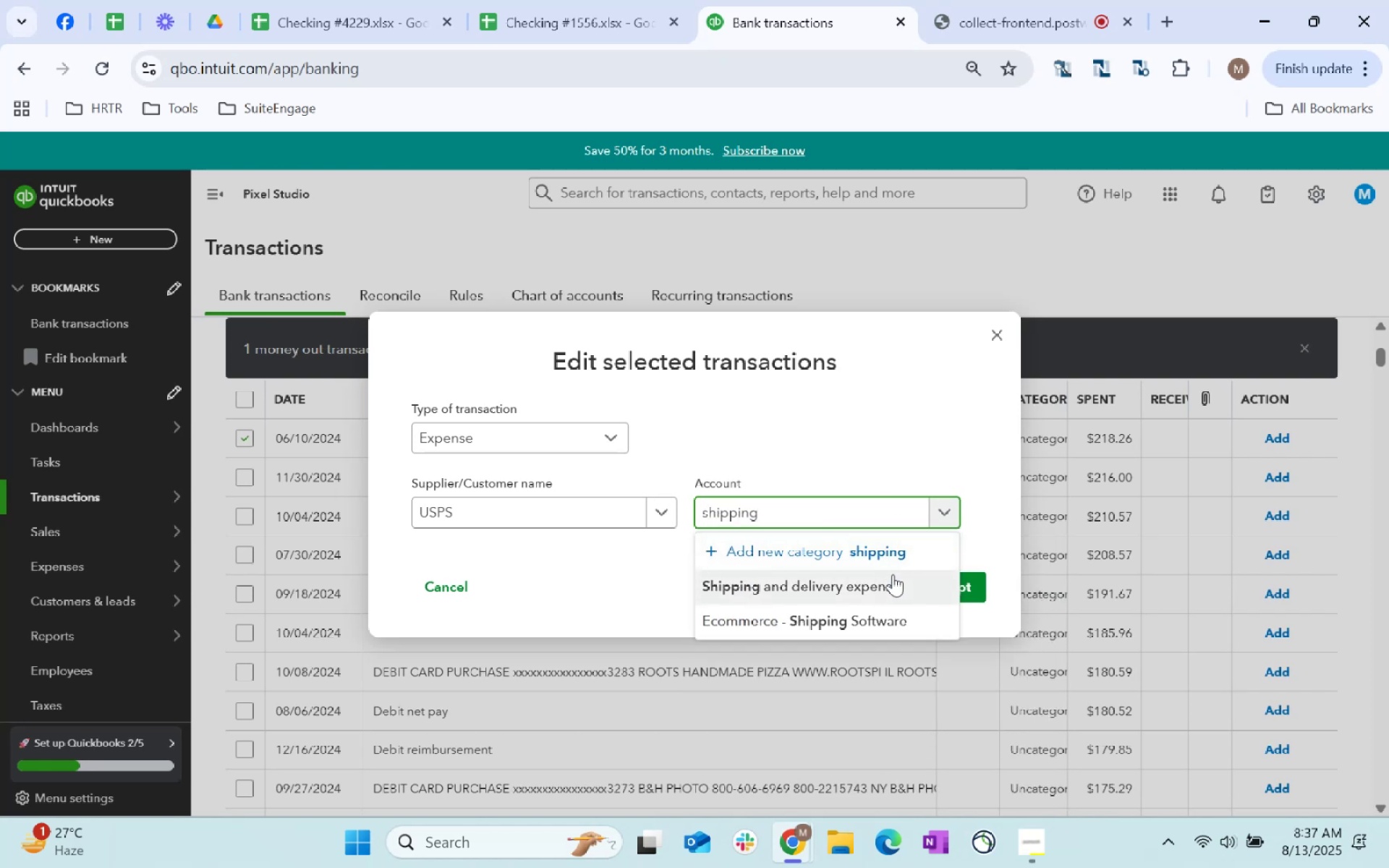 
left_click([893, 574])
 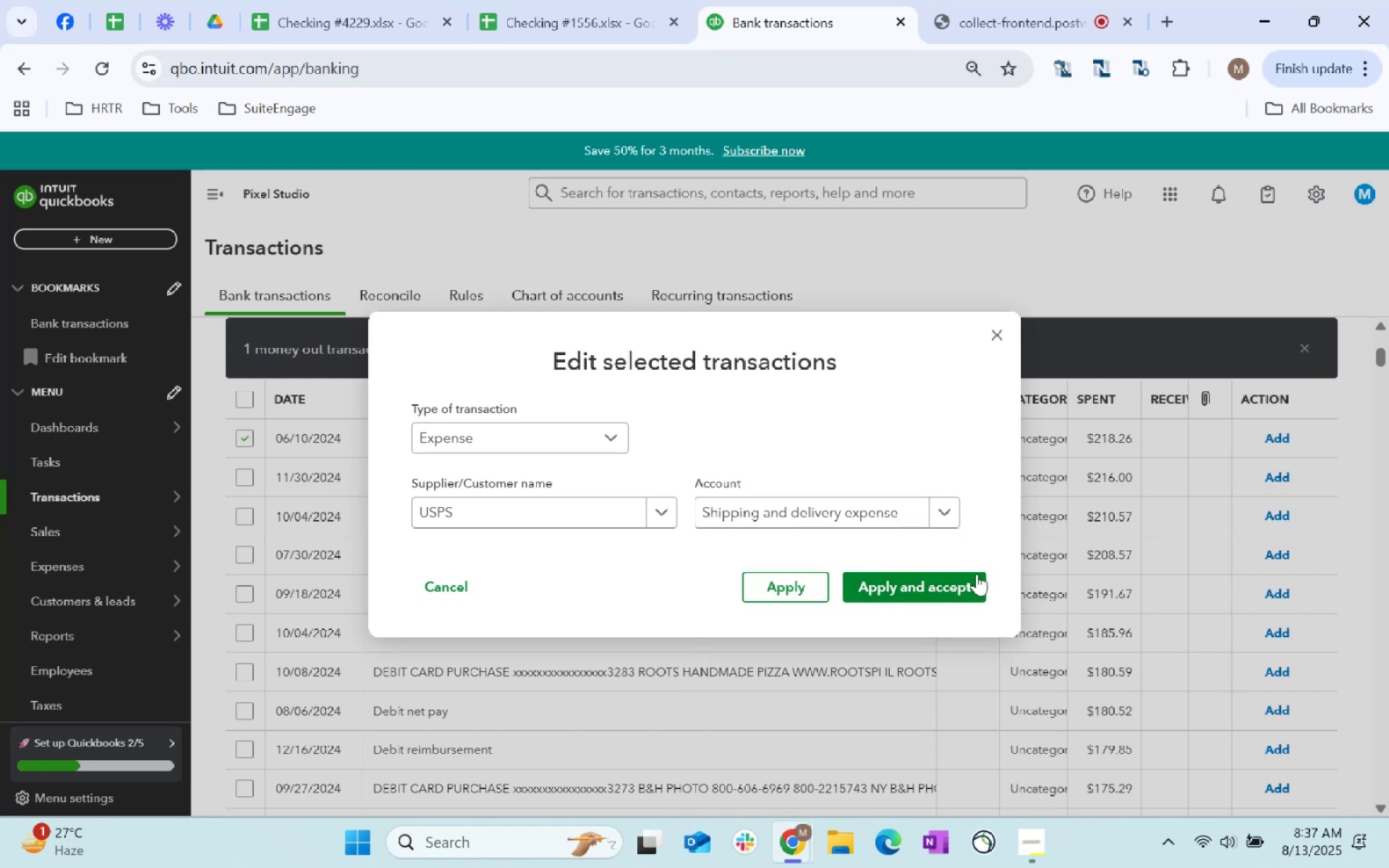 
left_click([925, 604])
 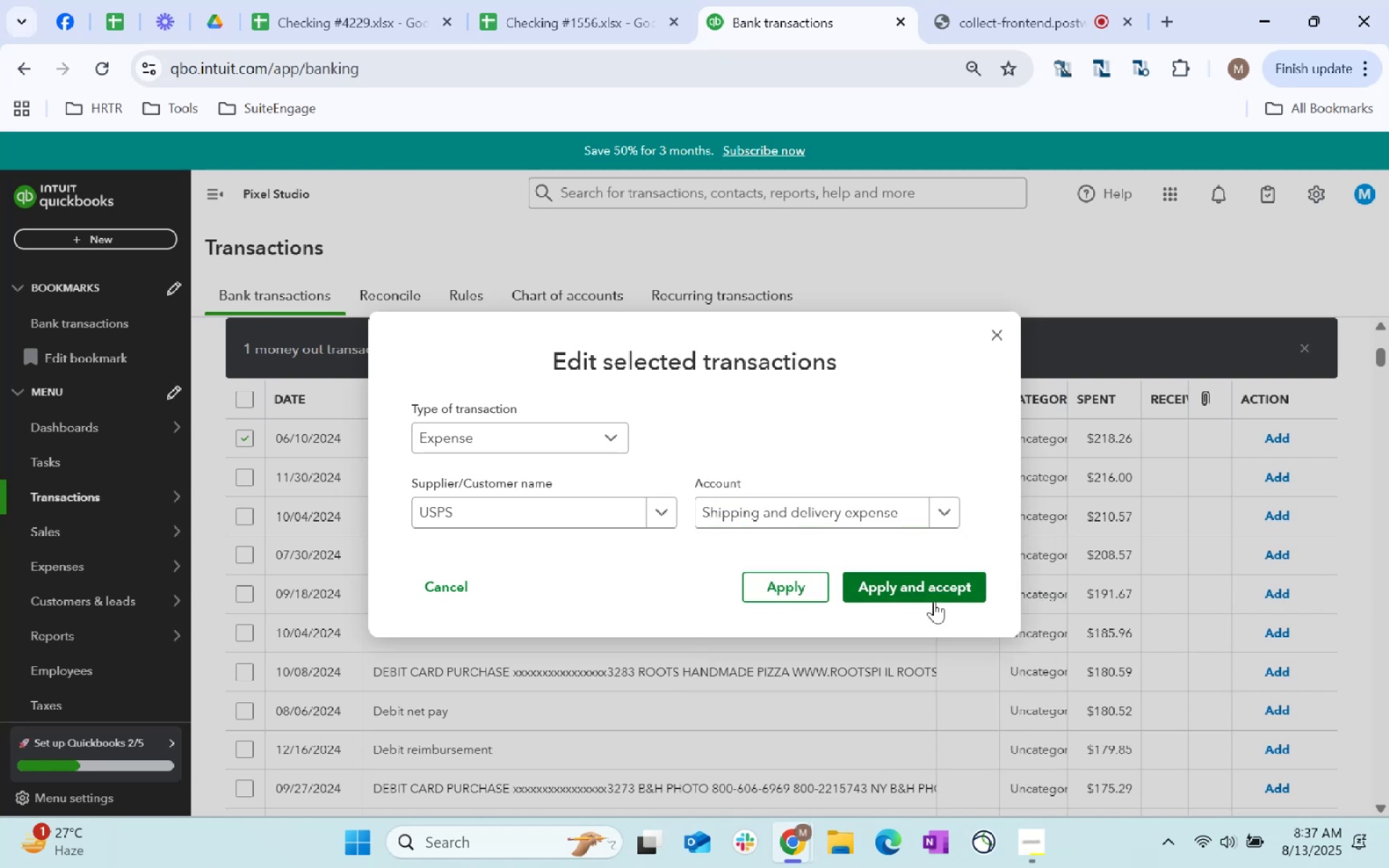 
left_click([935, 600])
 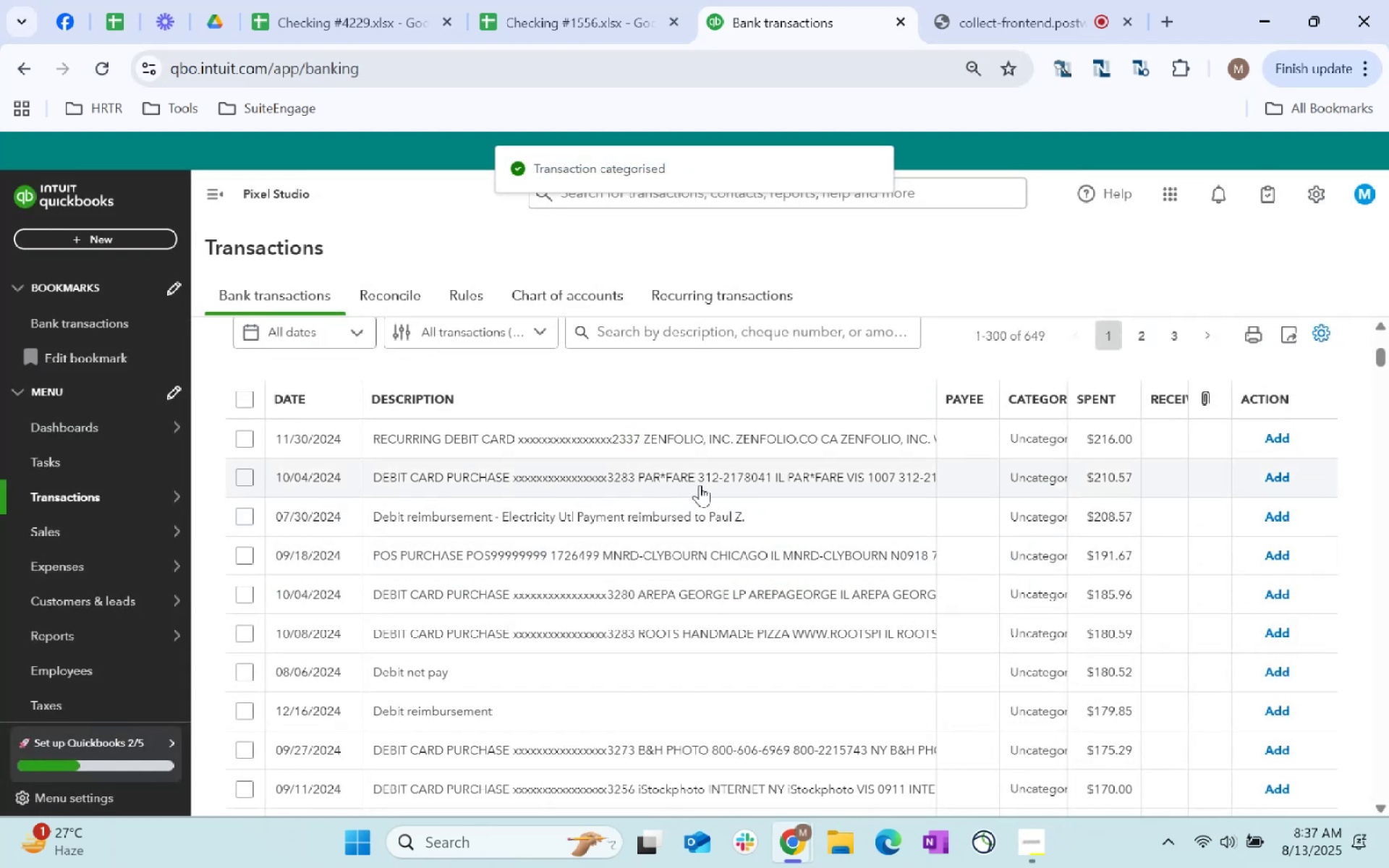 
left_click([242, 470])
 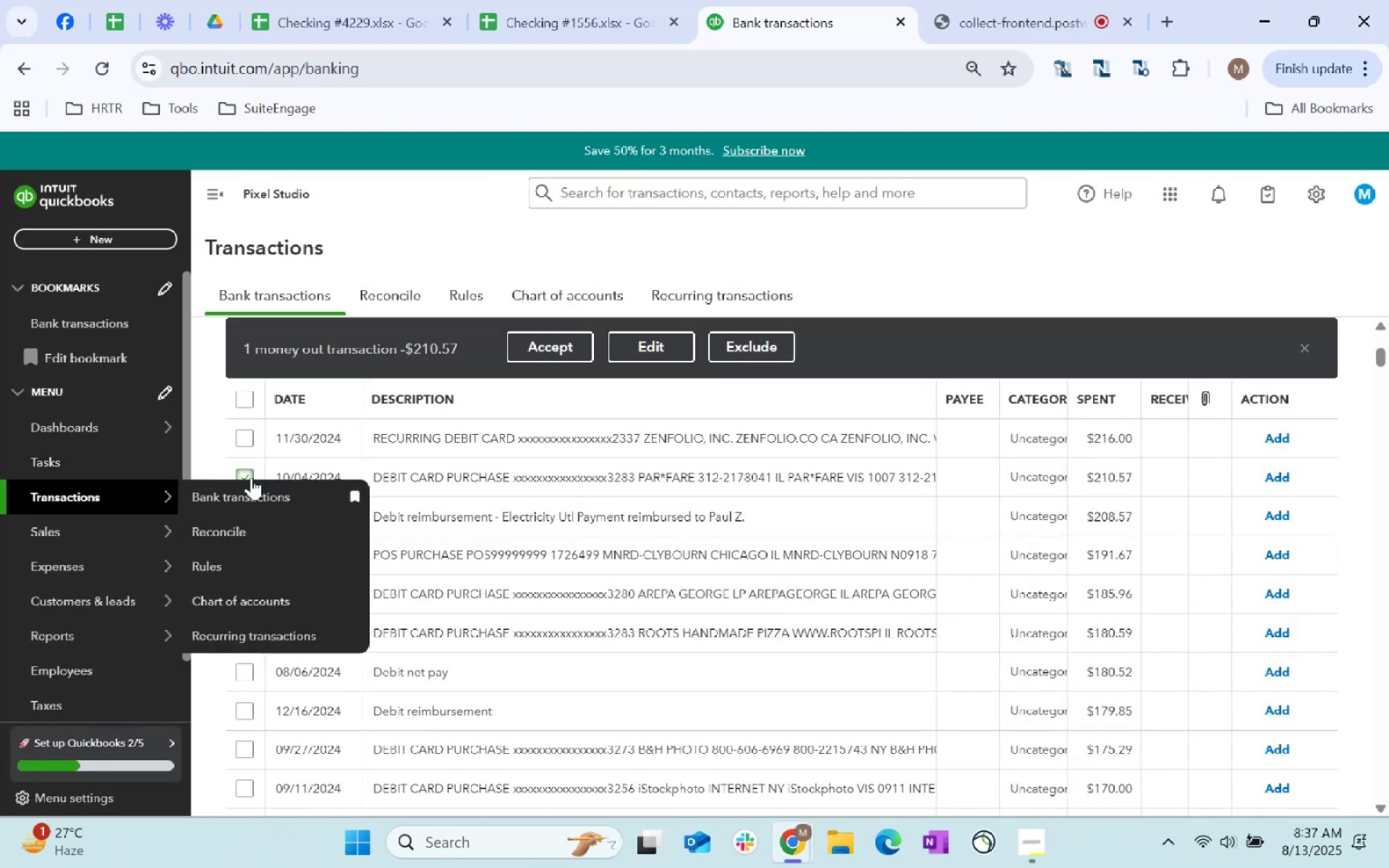 
scroll: coordinate [862, 529], scroll_direction: up, amount: 1.0
 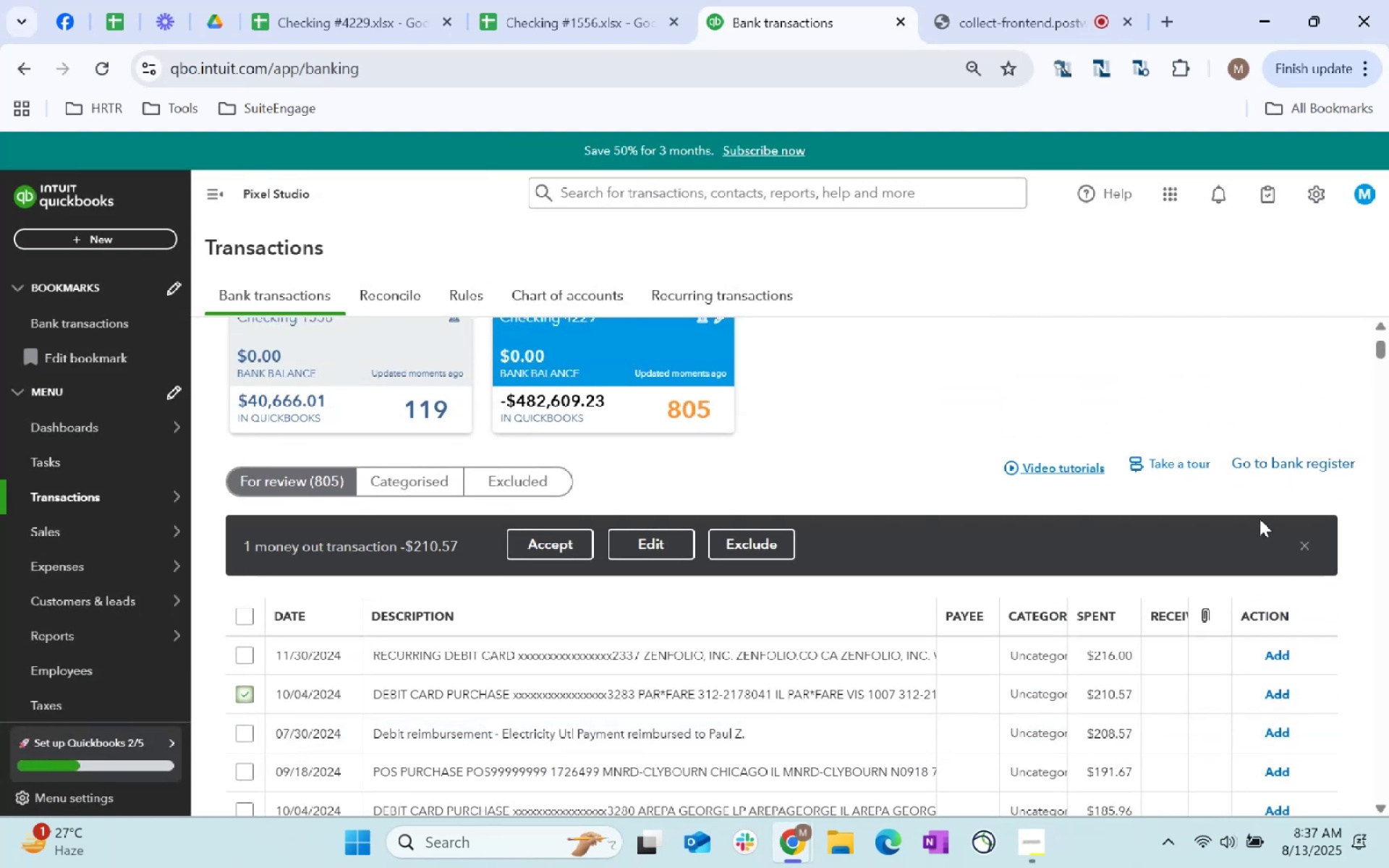 
left_click([1301, 545])
 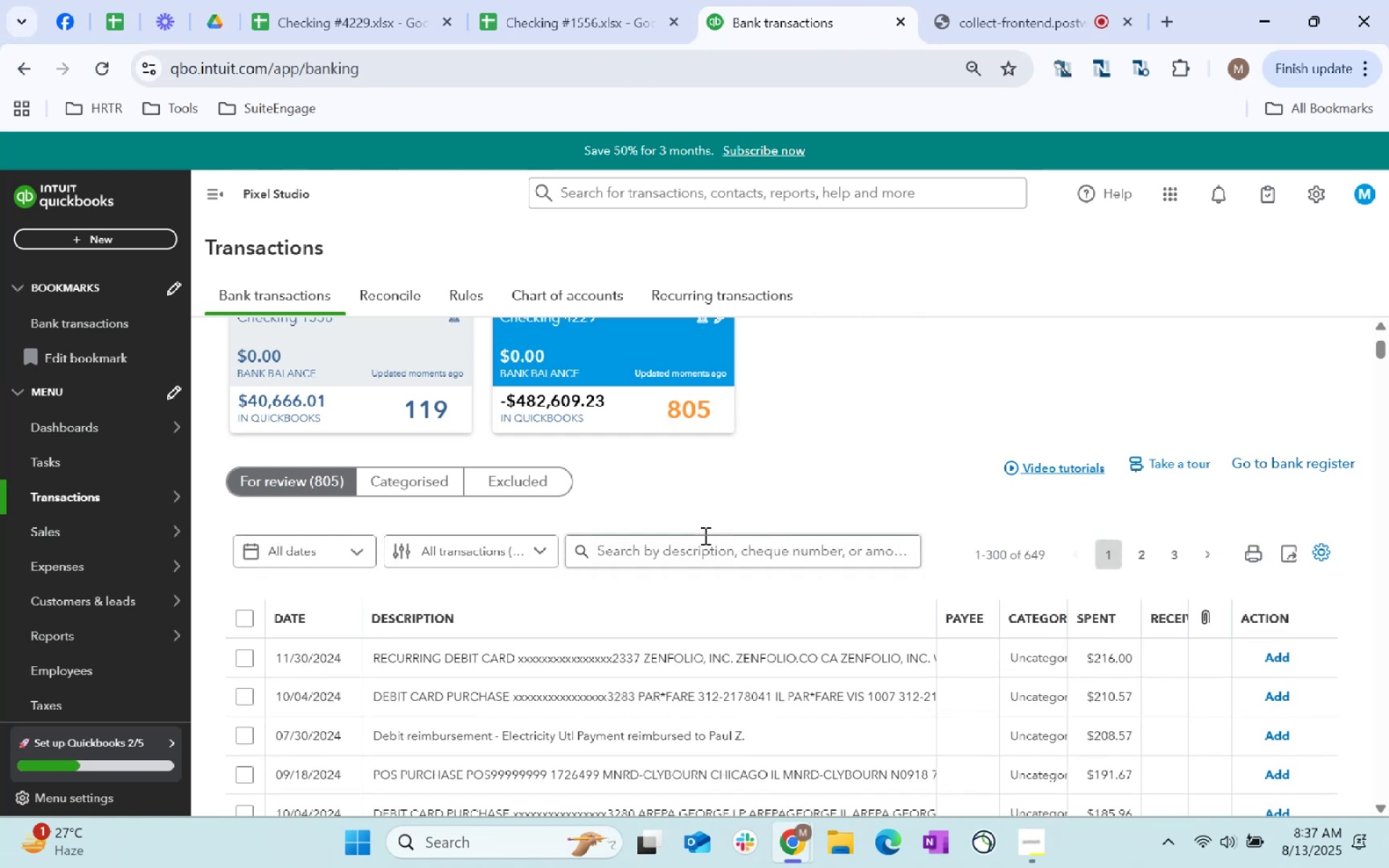 
left_click([704, 535])
 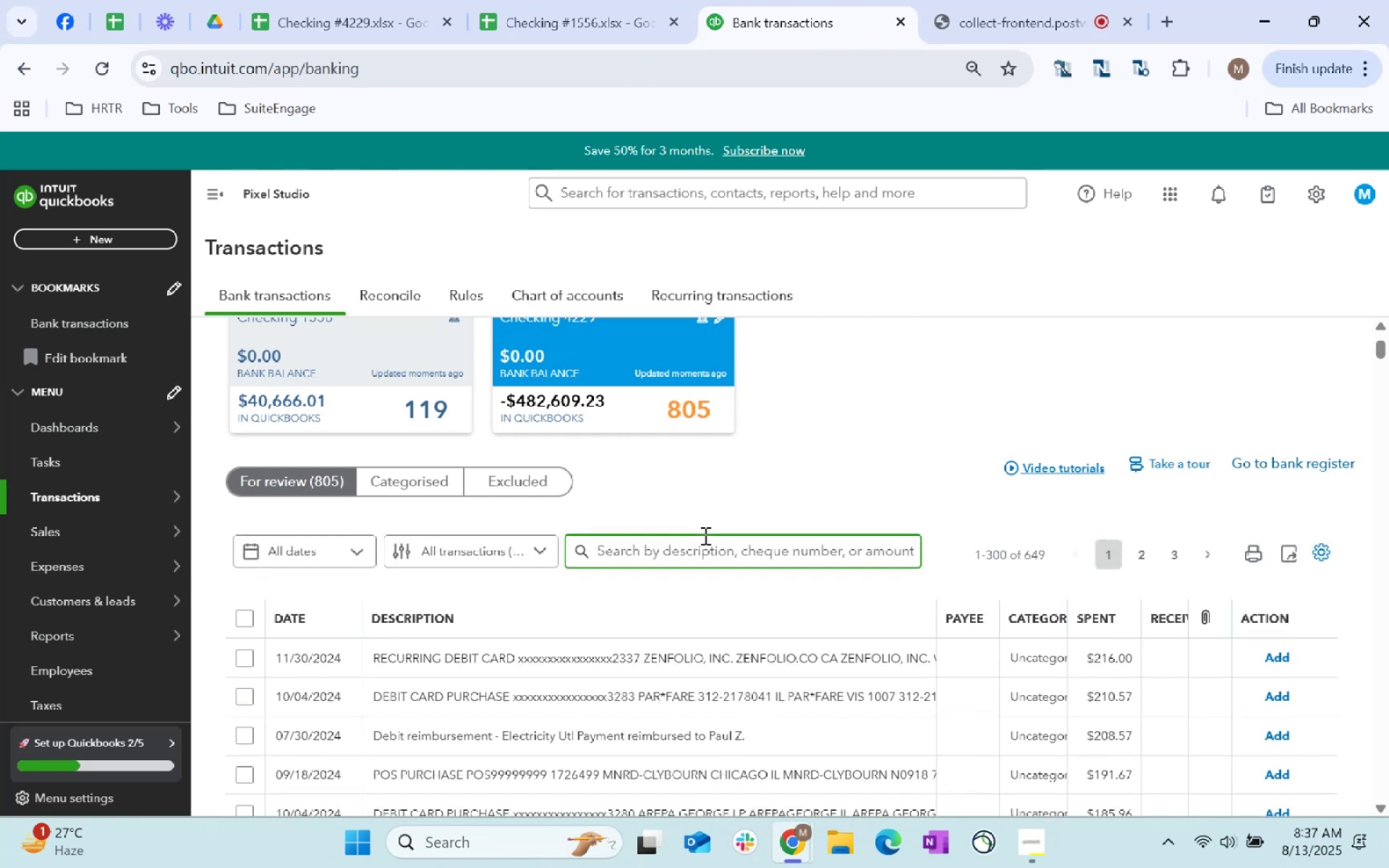 
type(Par)
 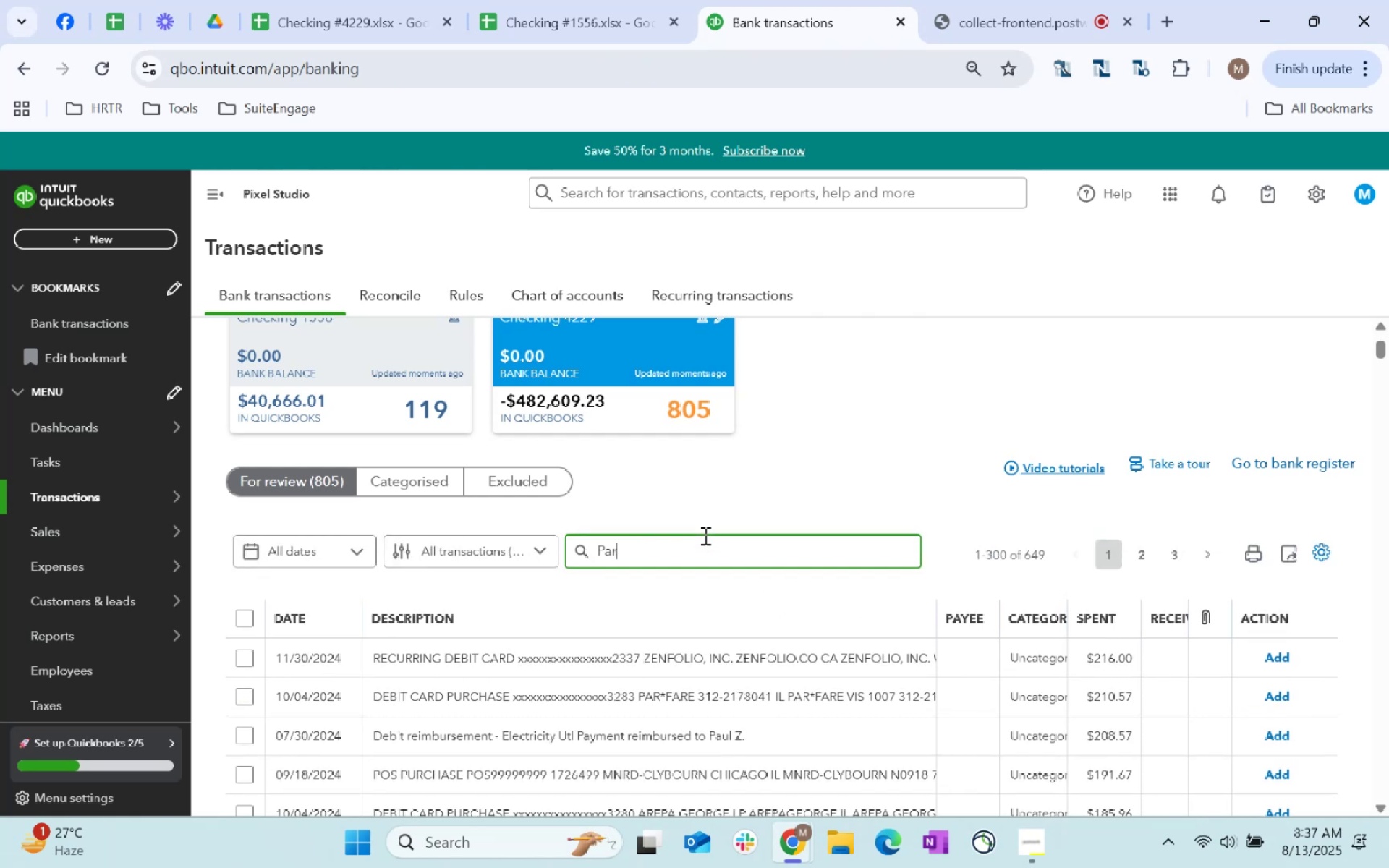 
key(Enter)
 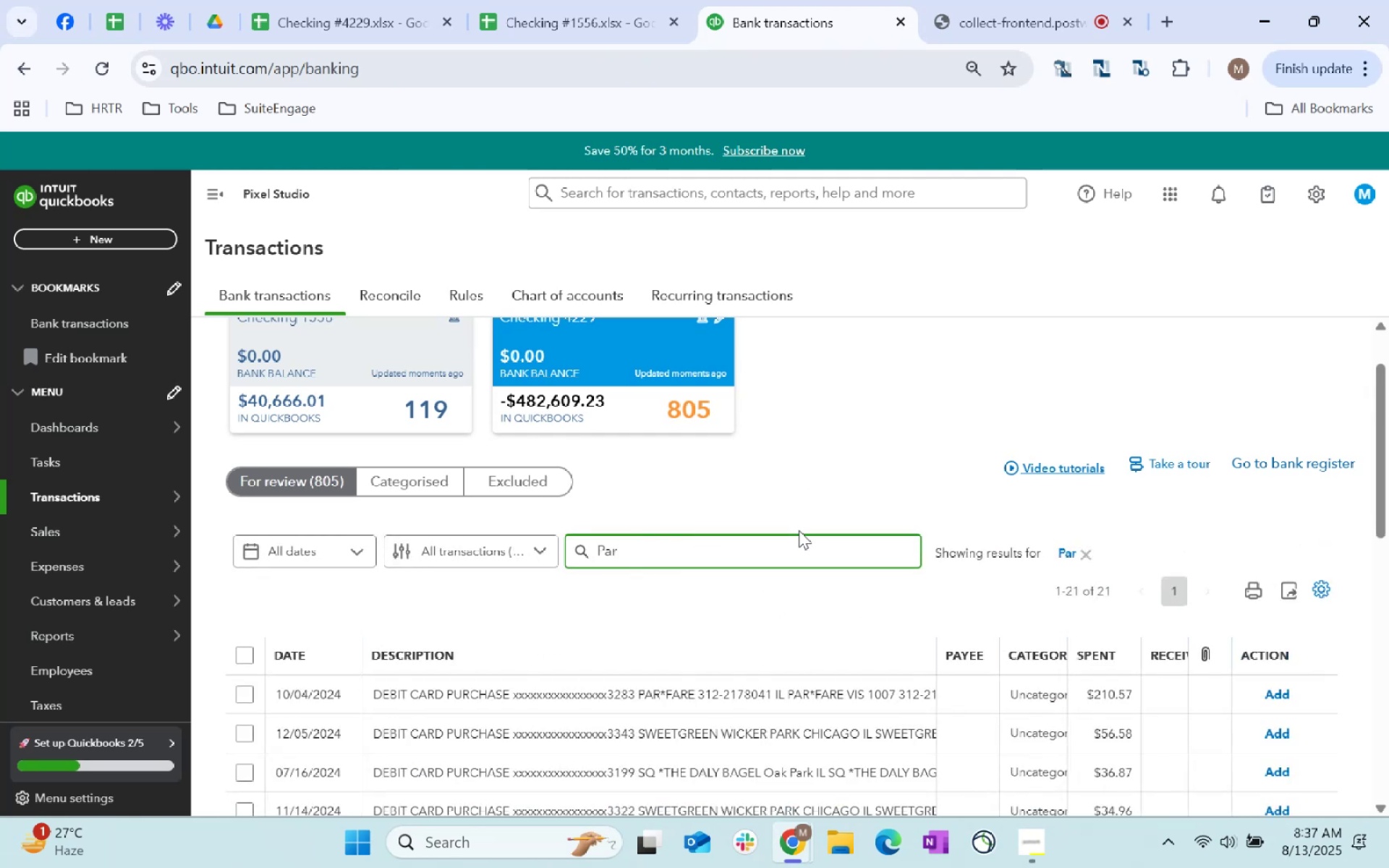 
type(*Fare)
 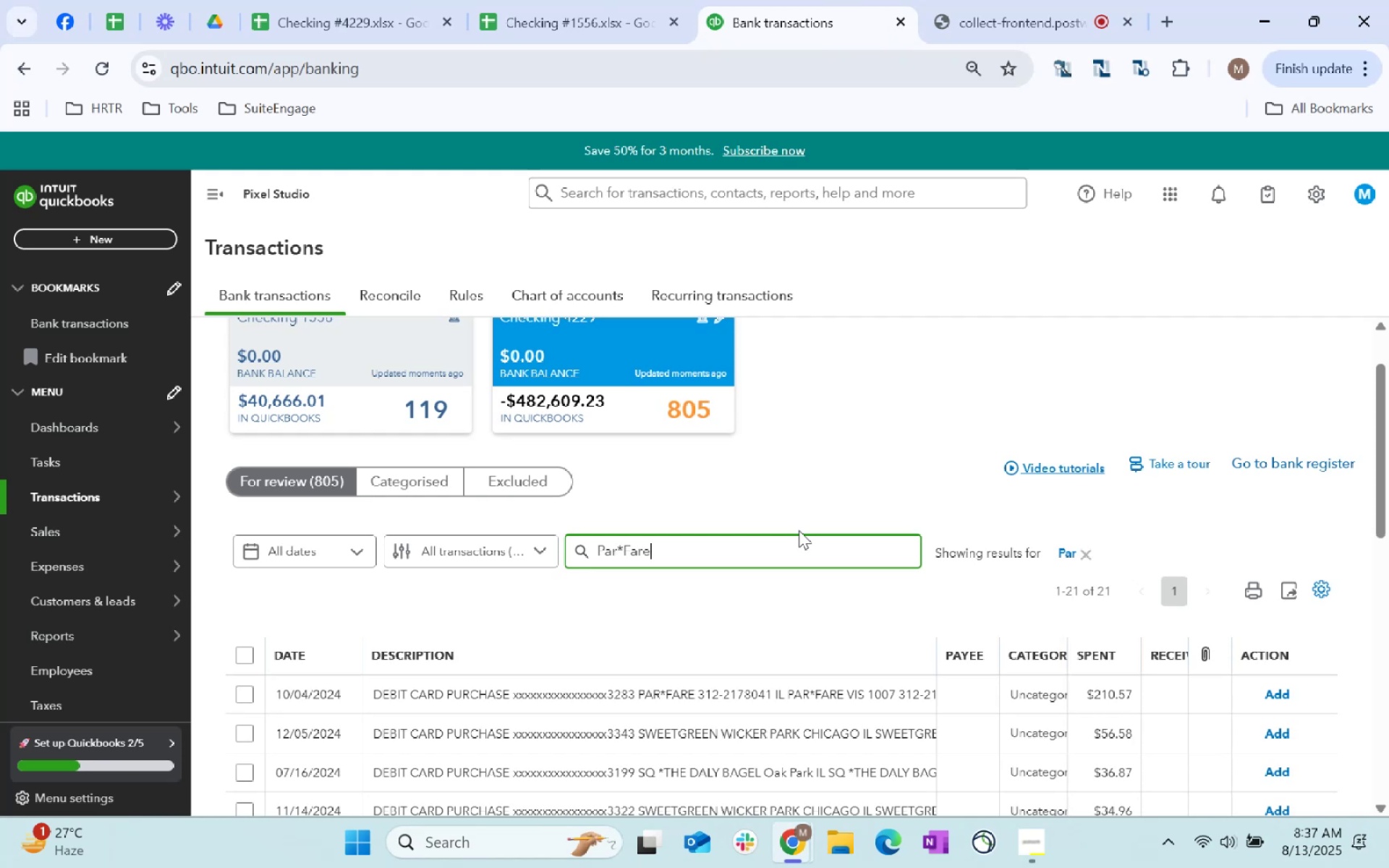 
key(Enter)
 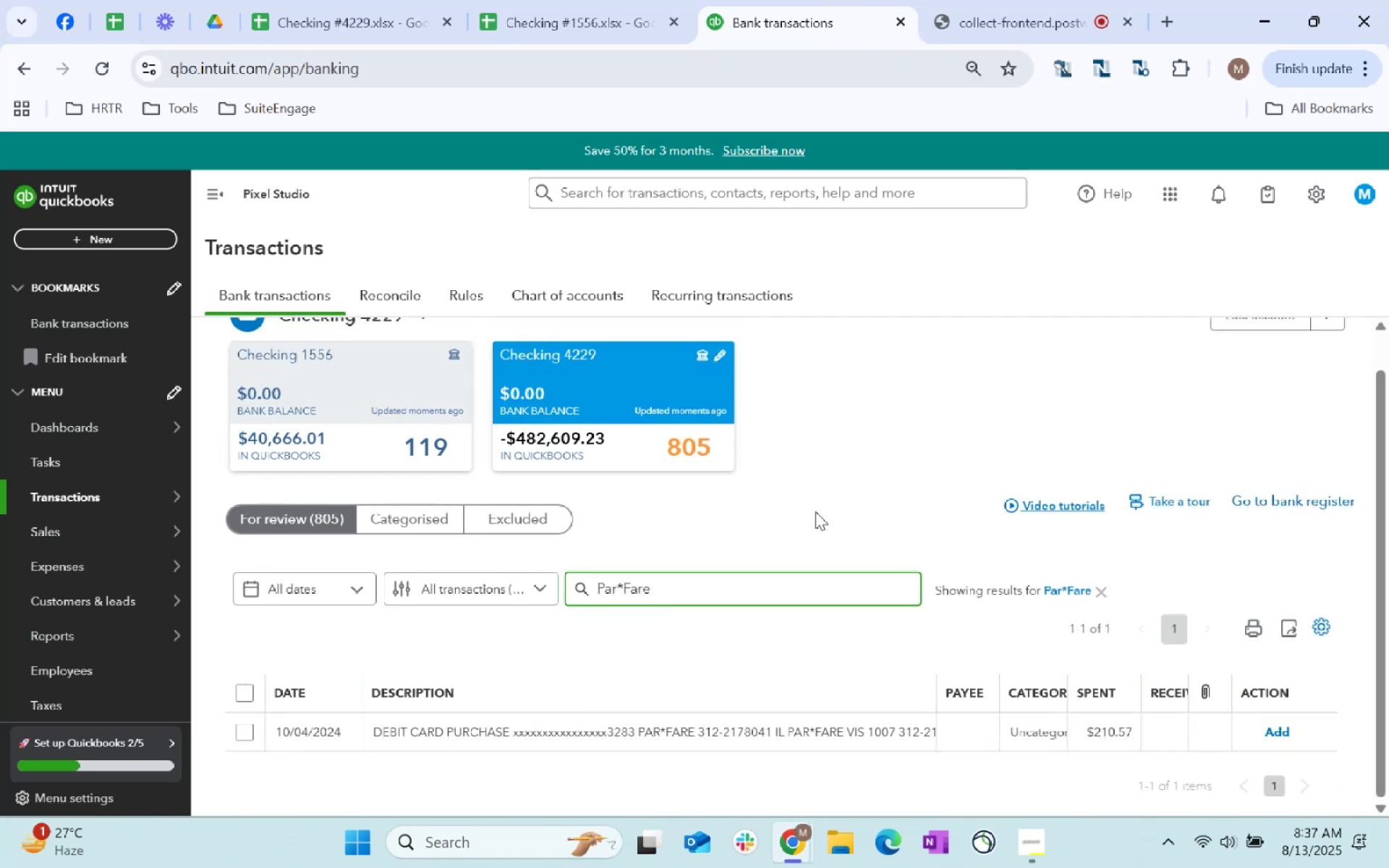 
scroll: coordinate [744, 672], scroll_direction: none, amount: 0.0
 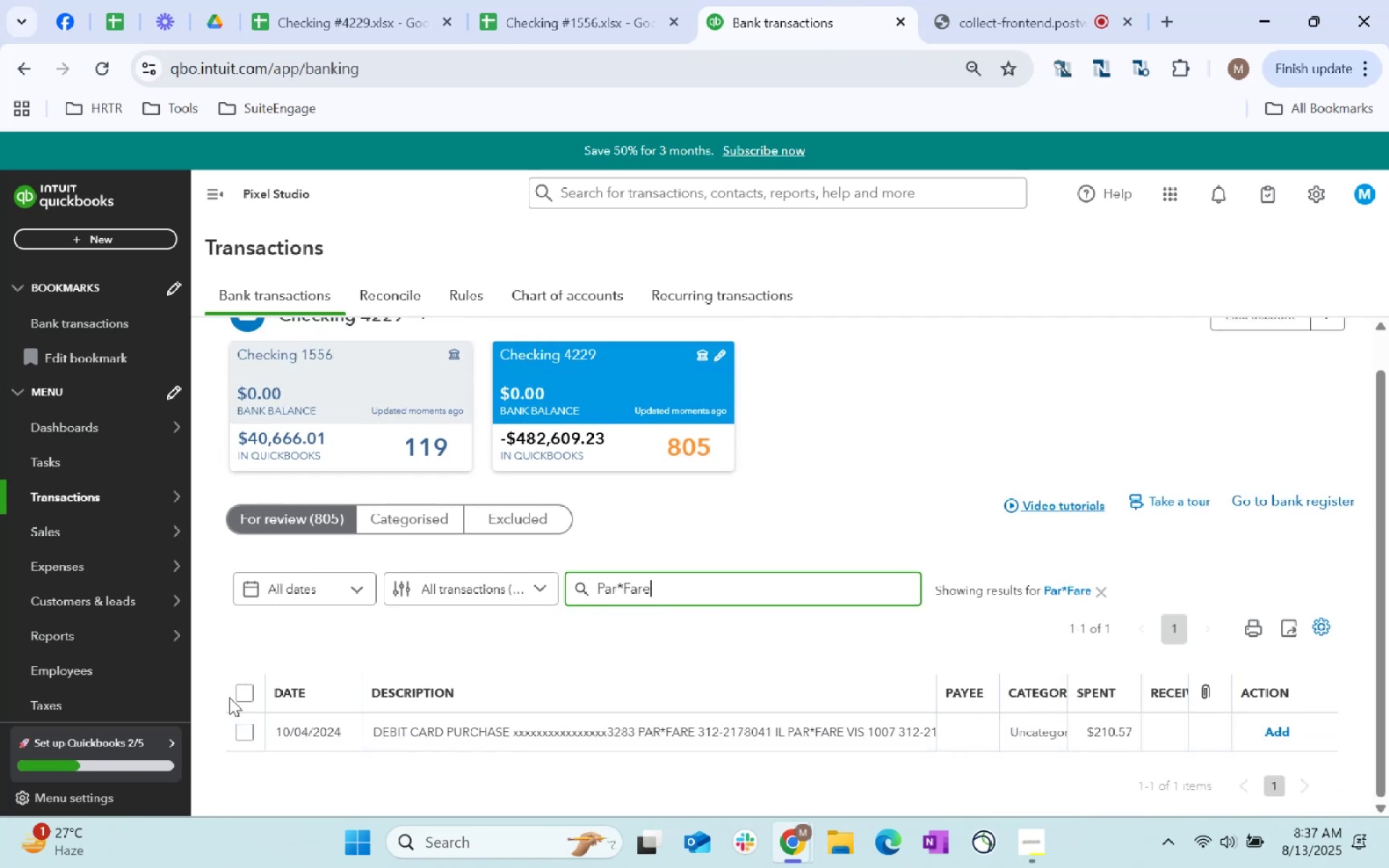 
left_click([244, 692])
 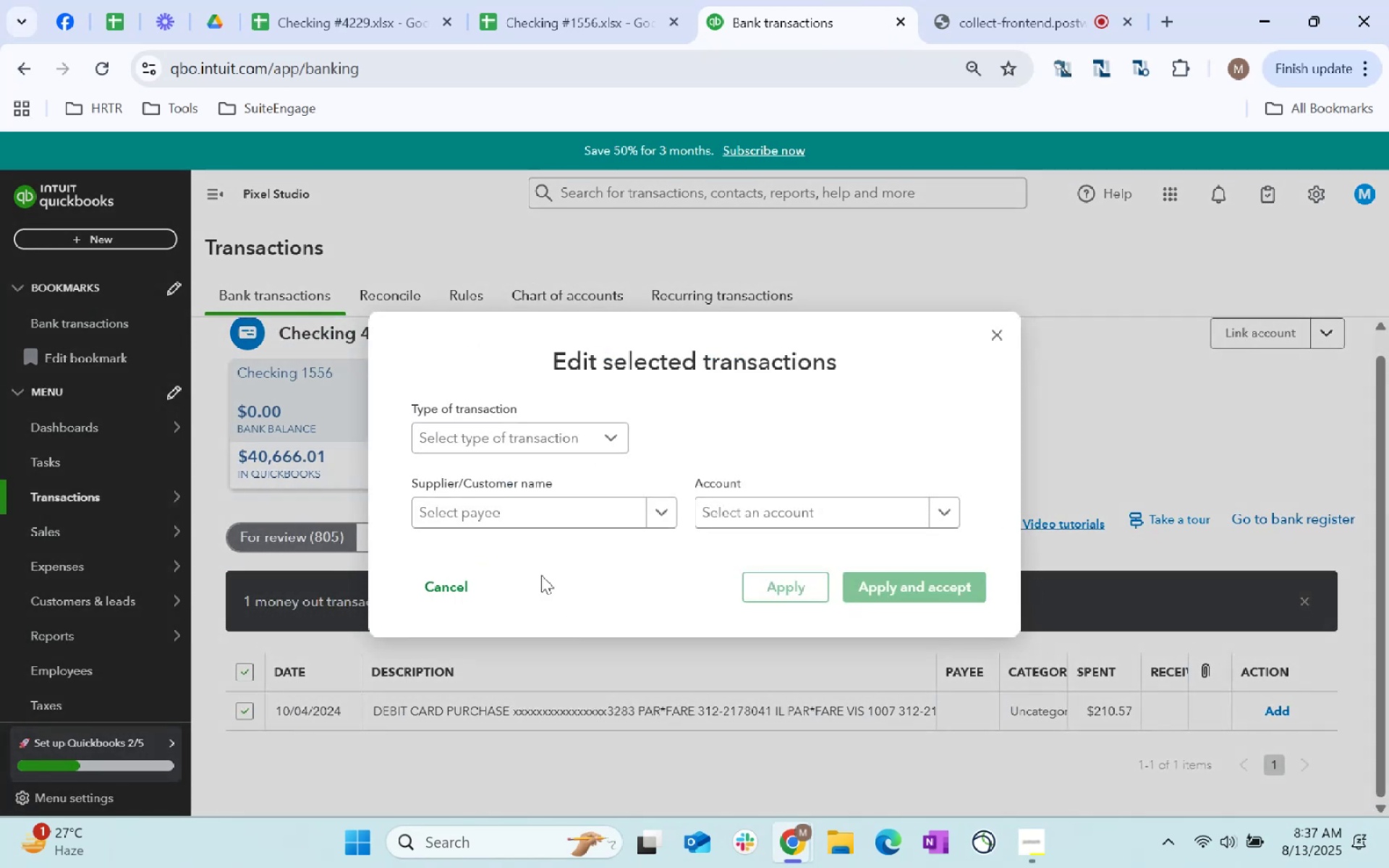 
left_click([545, 502])
 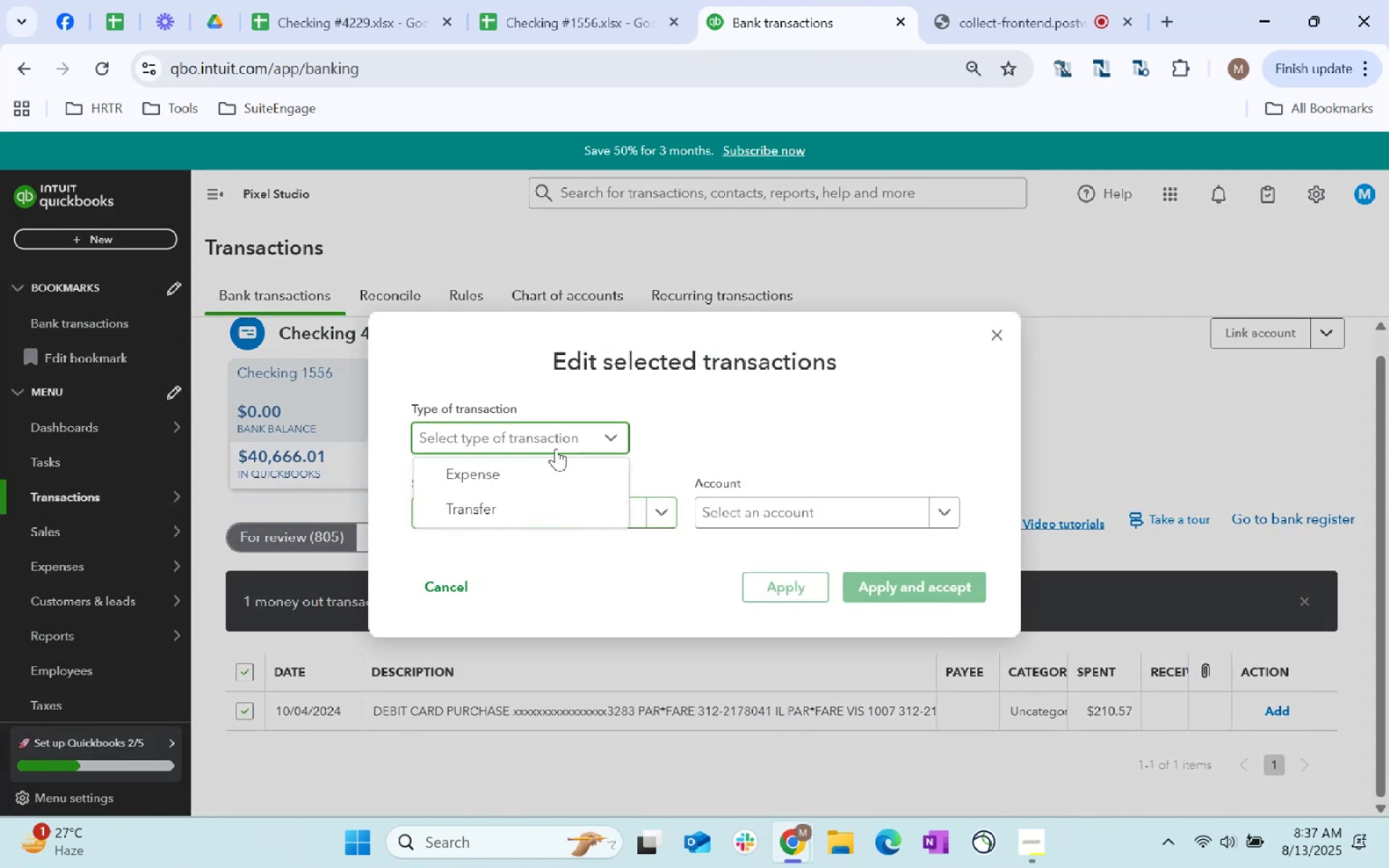 
double_click([546, 477])
 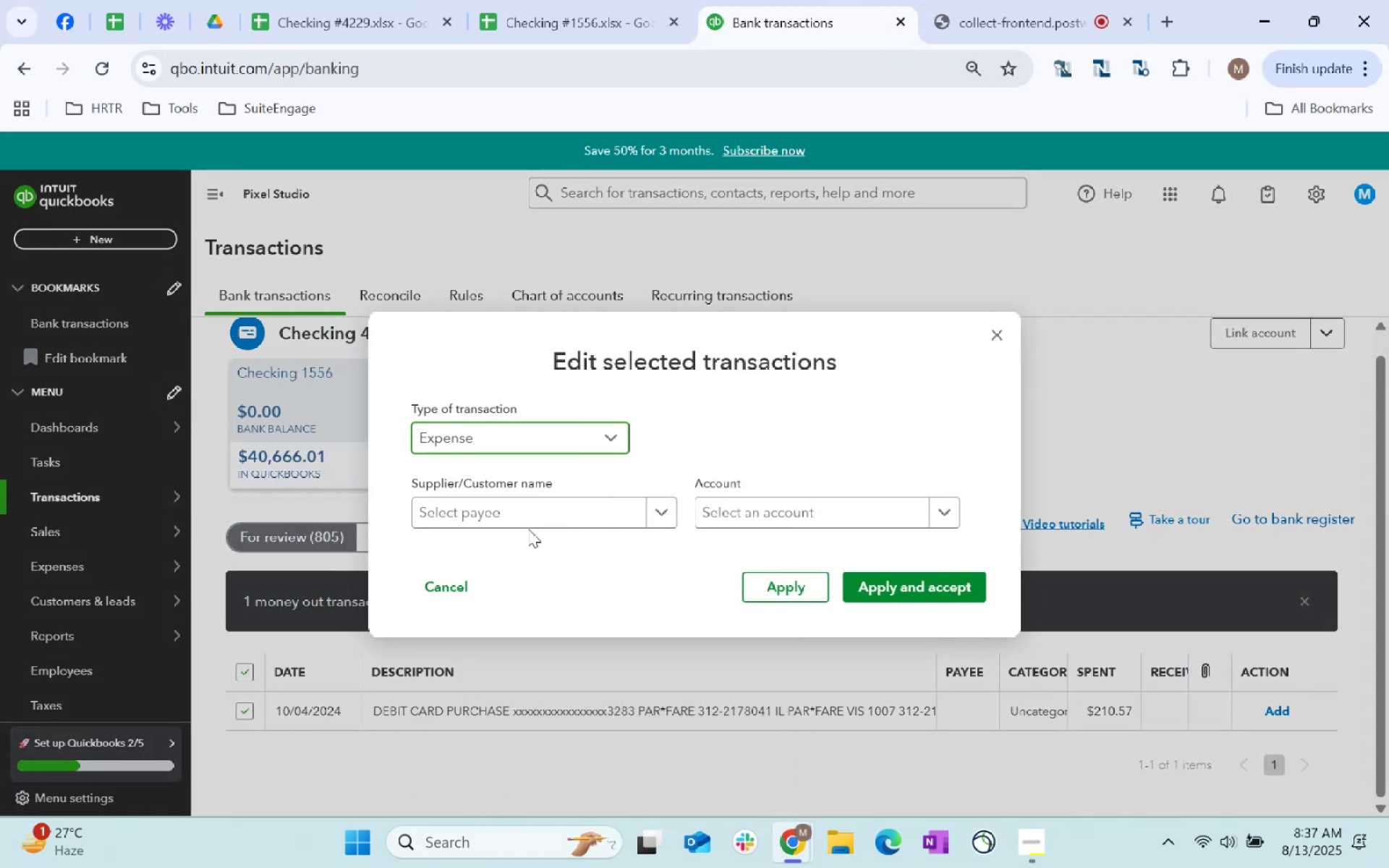 
left_click([530, 524])
 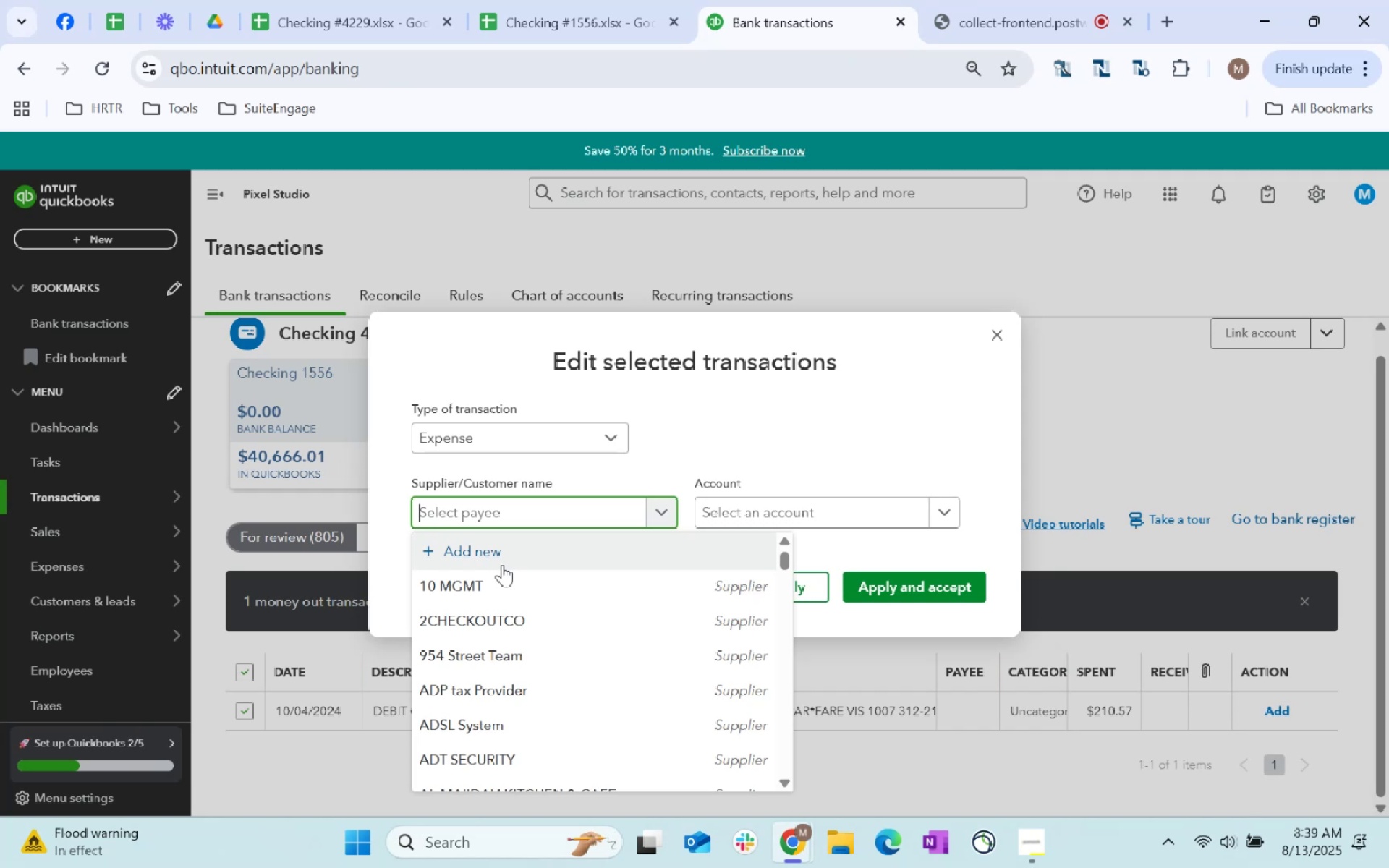 
wait(107.05)
 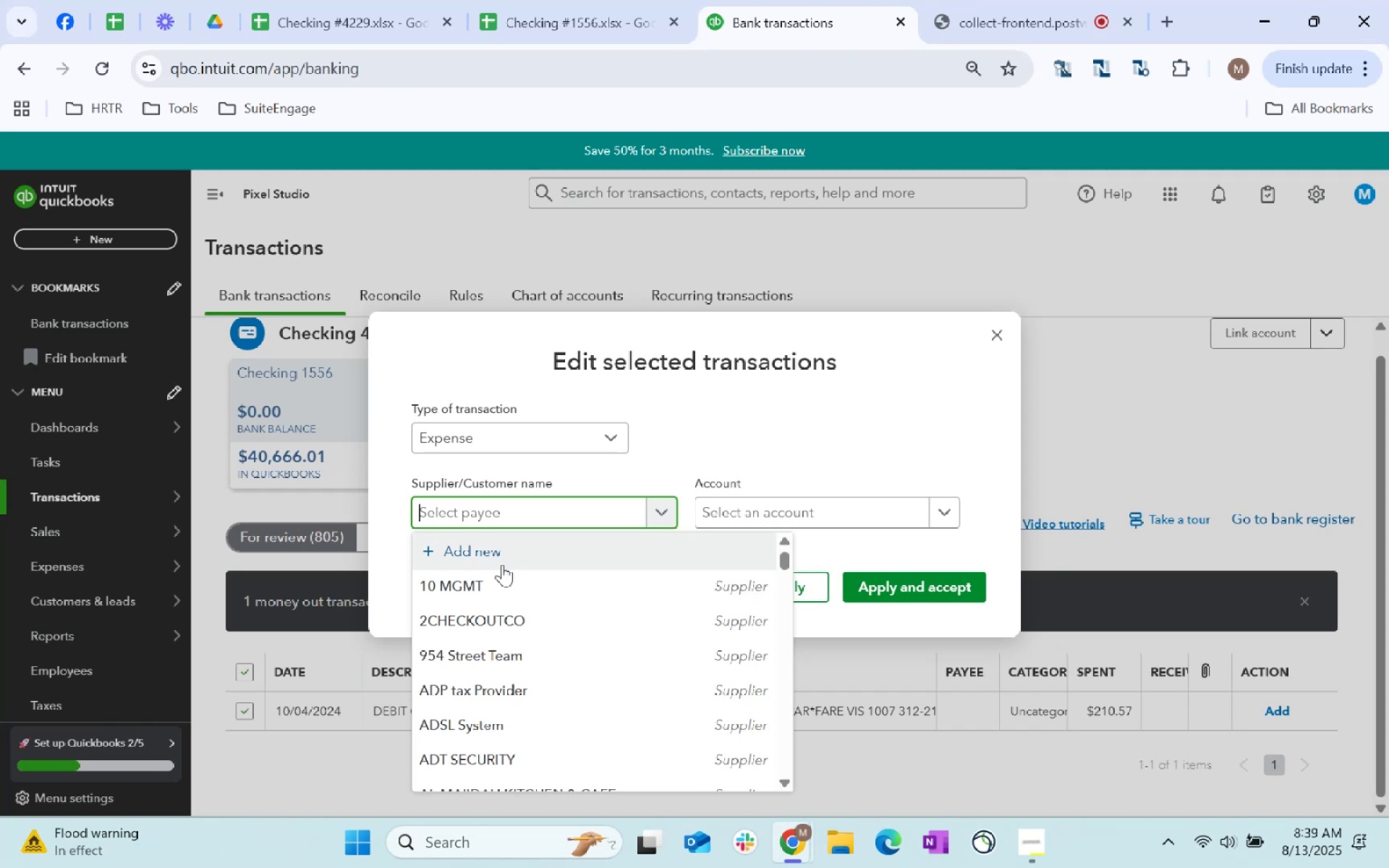 
type(Par*fare)
 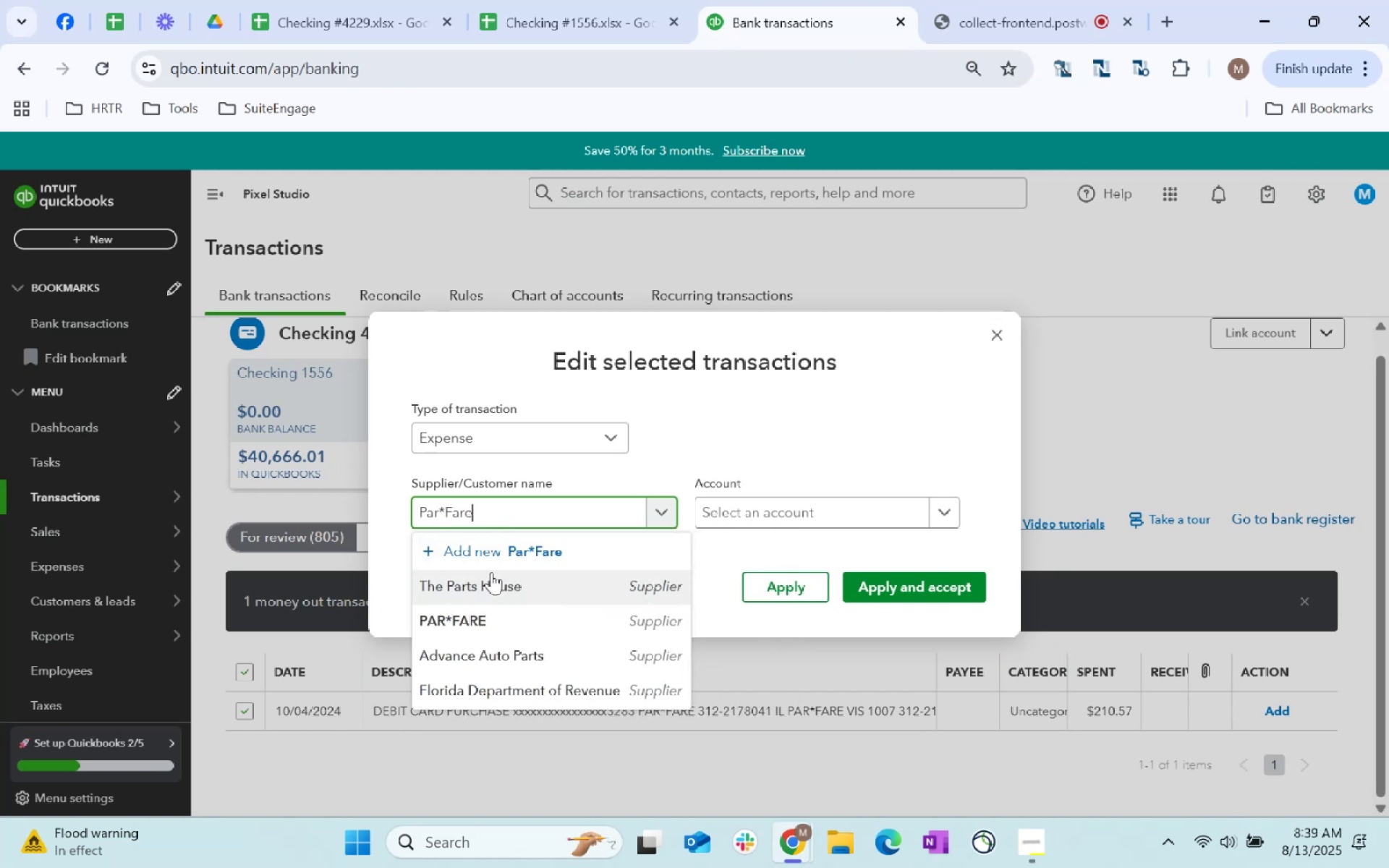 
left_click([491, 572])
 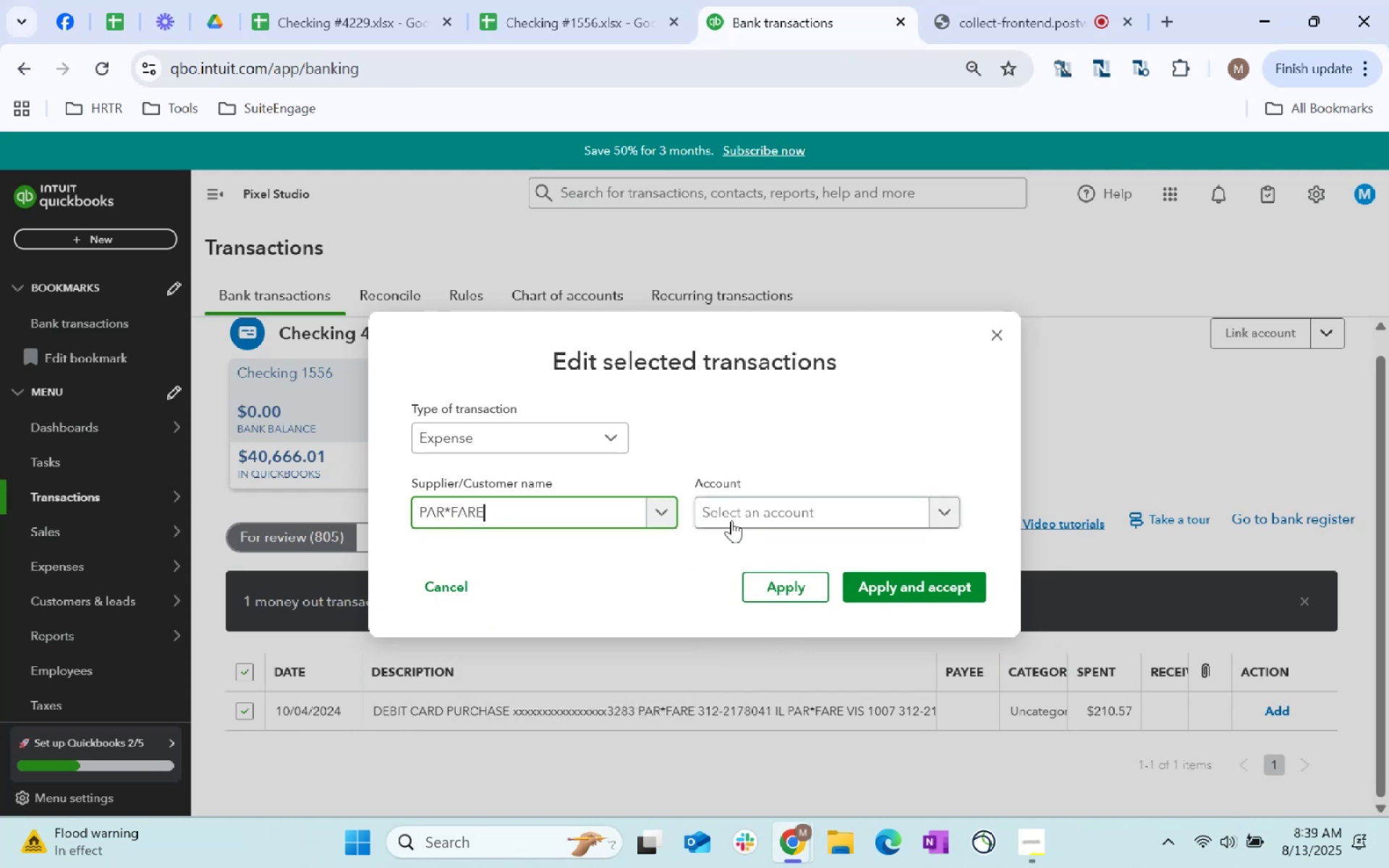 
left_click([735, 520])
 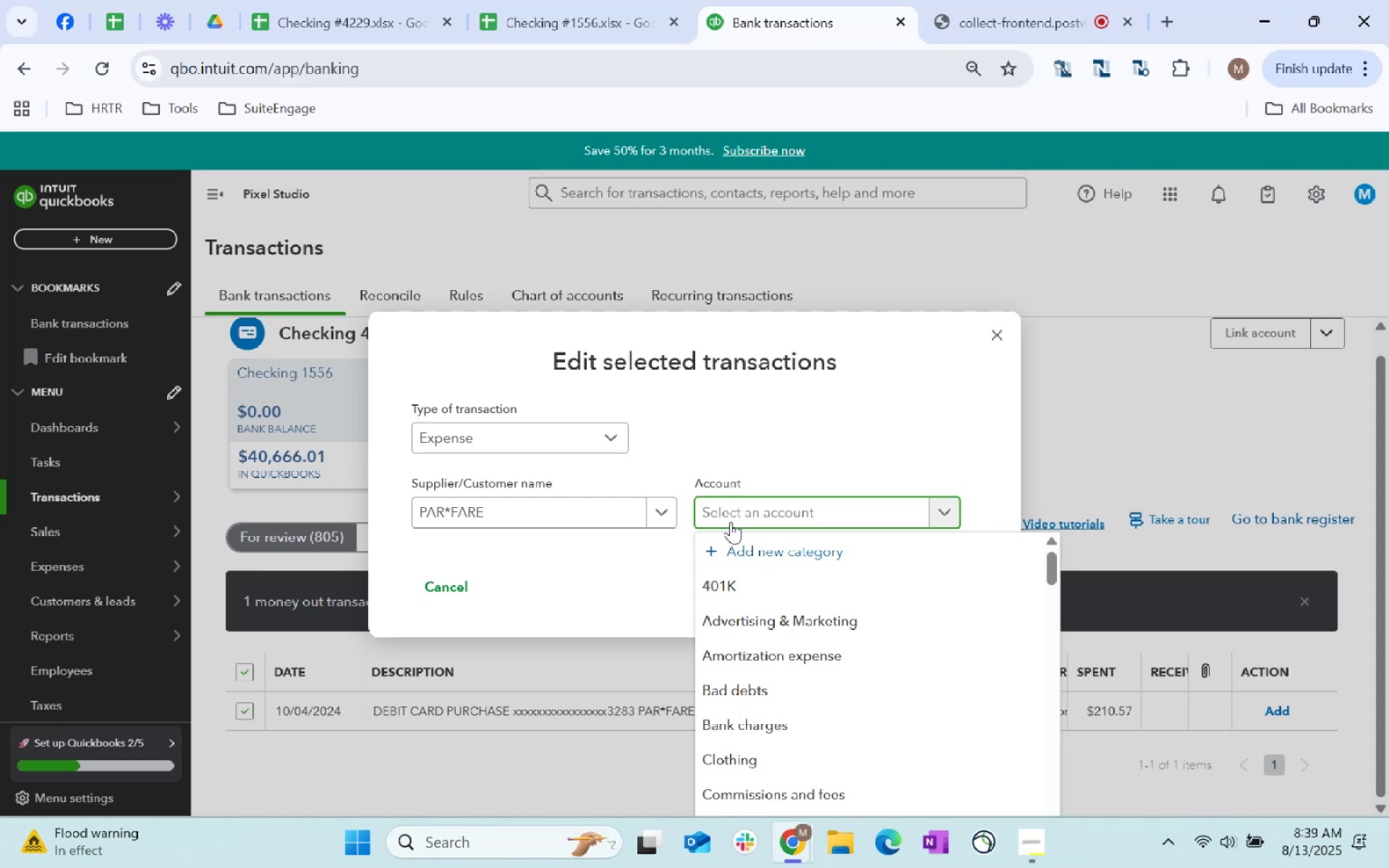 
type(travel)
 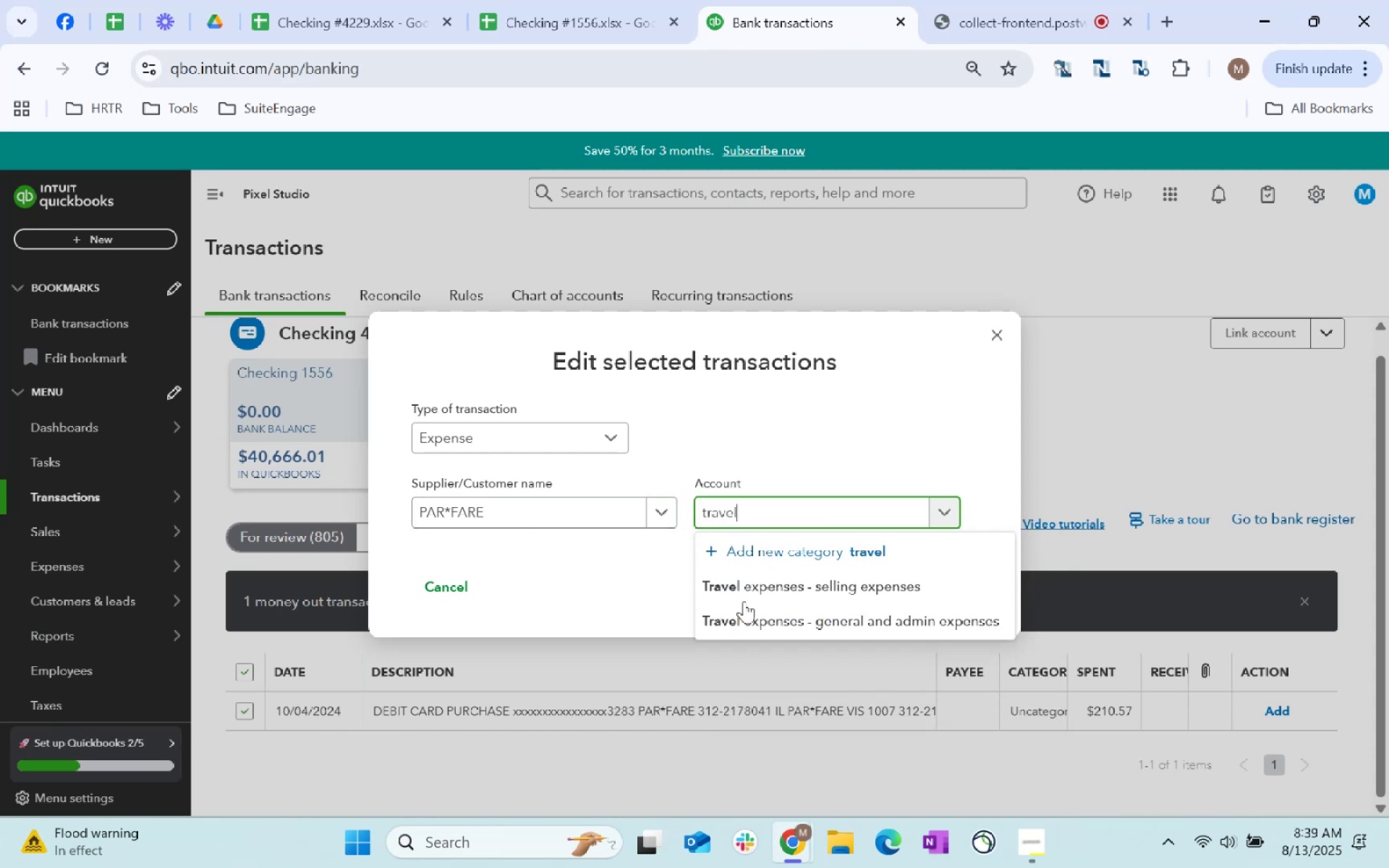 
left_click([787, 621])
 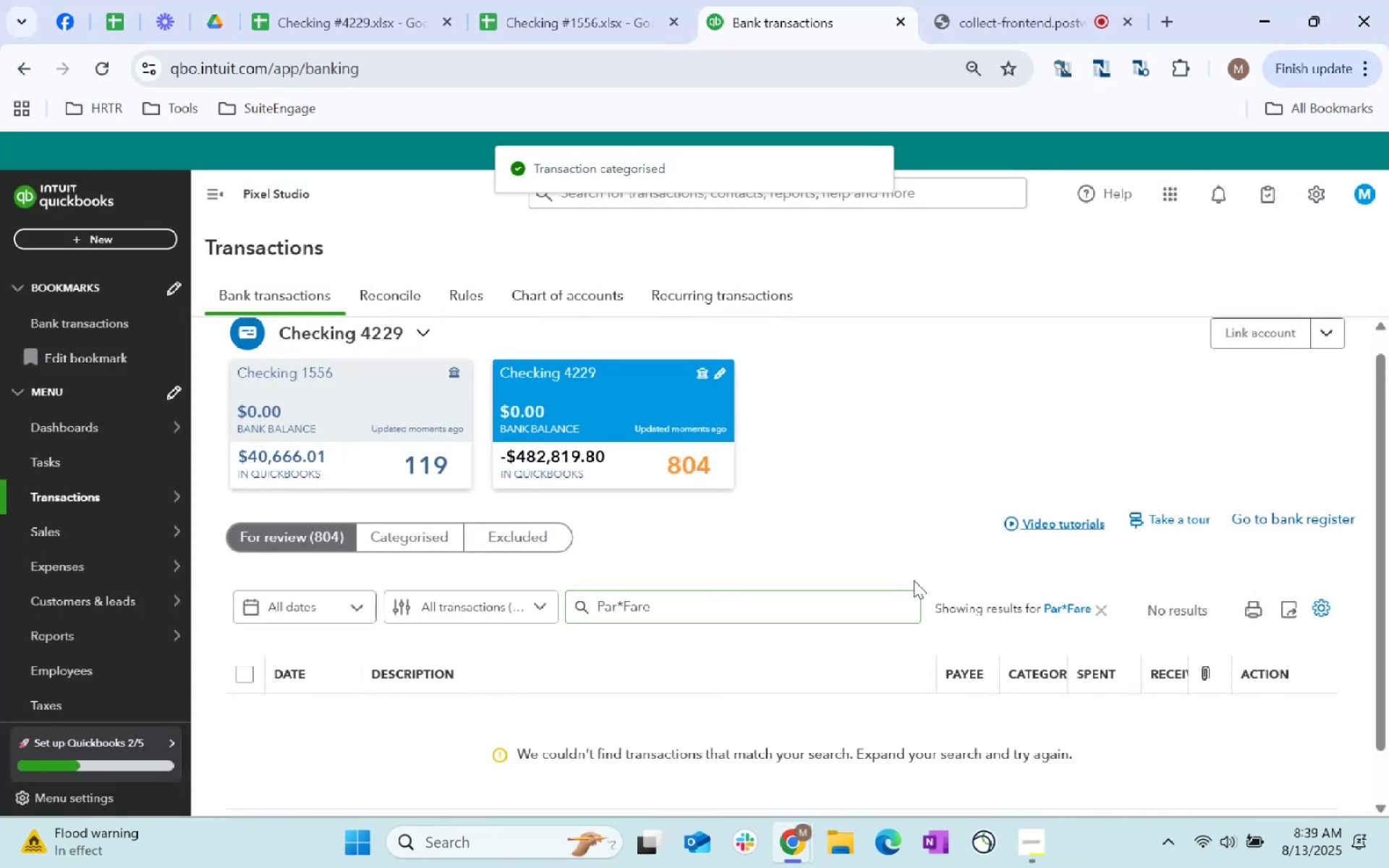 
left_click([1107, 610])
 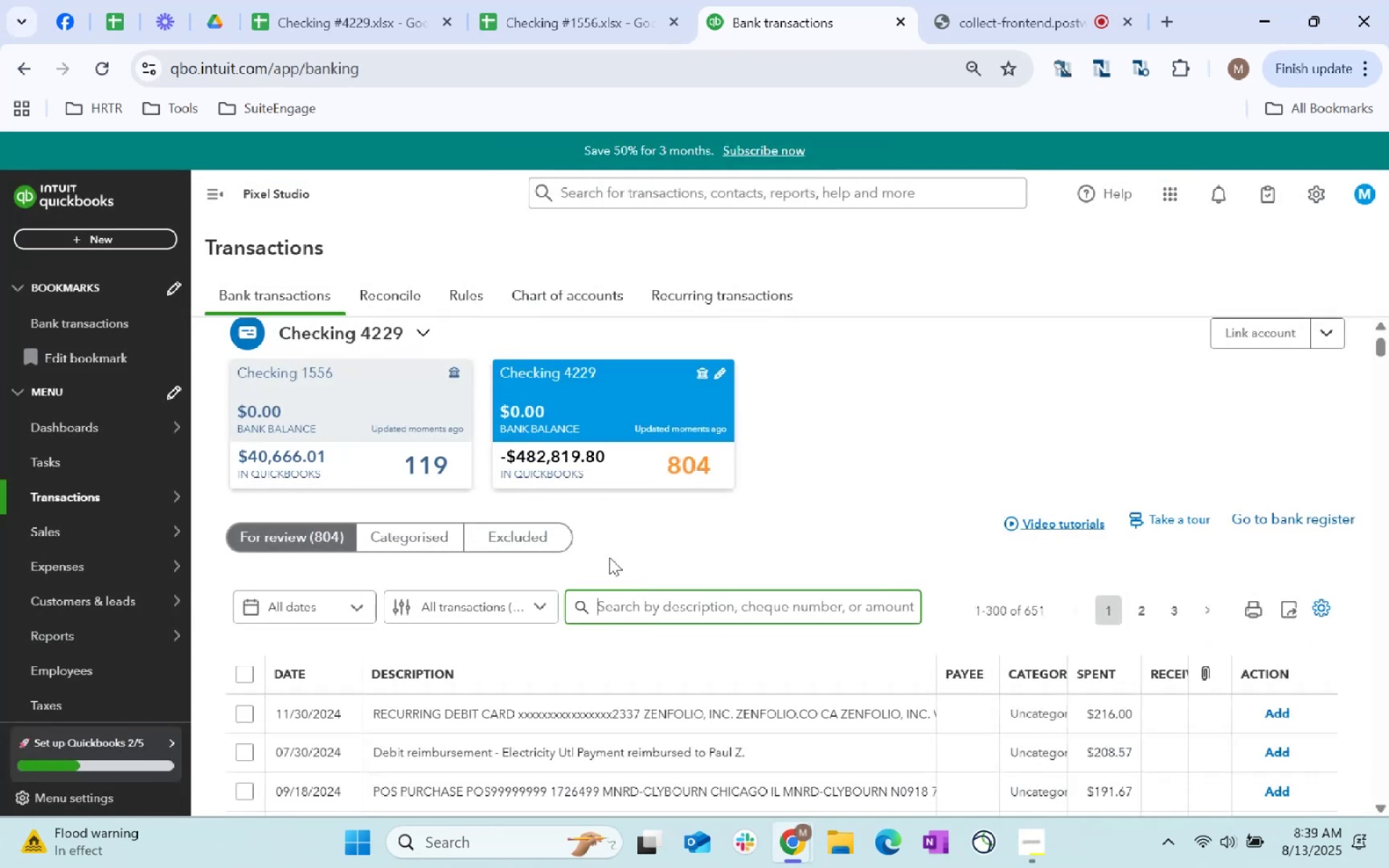 
scroll: coordinate [609, 557], scroll_direction: down, amount: 1.0
 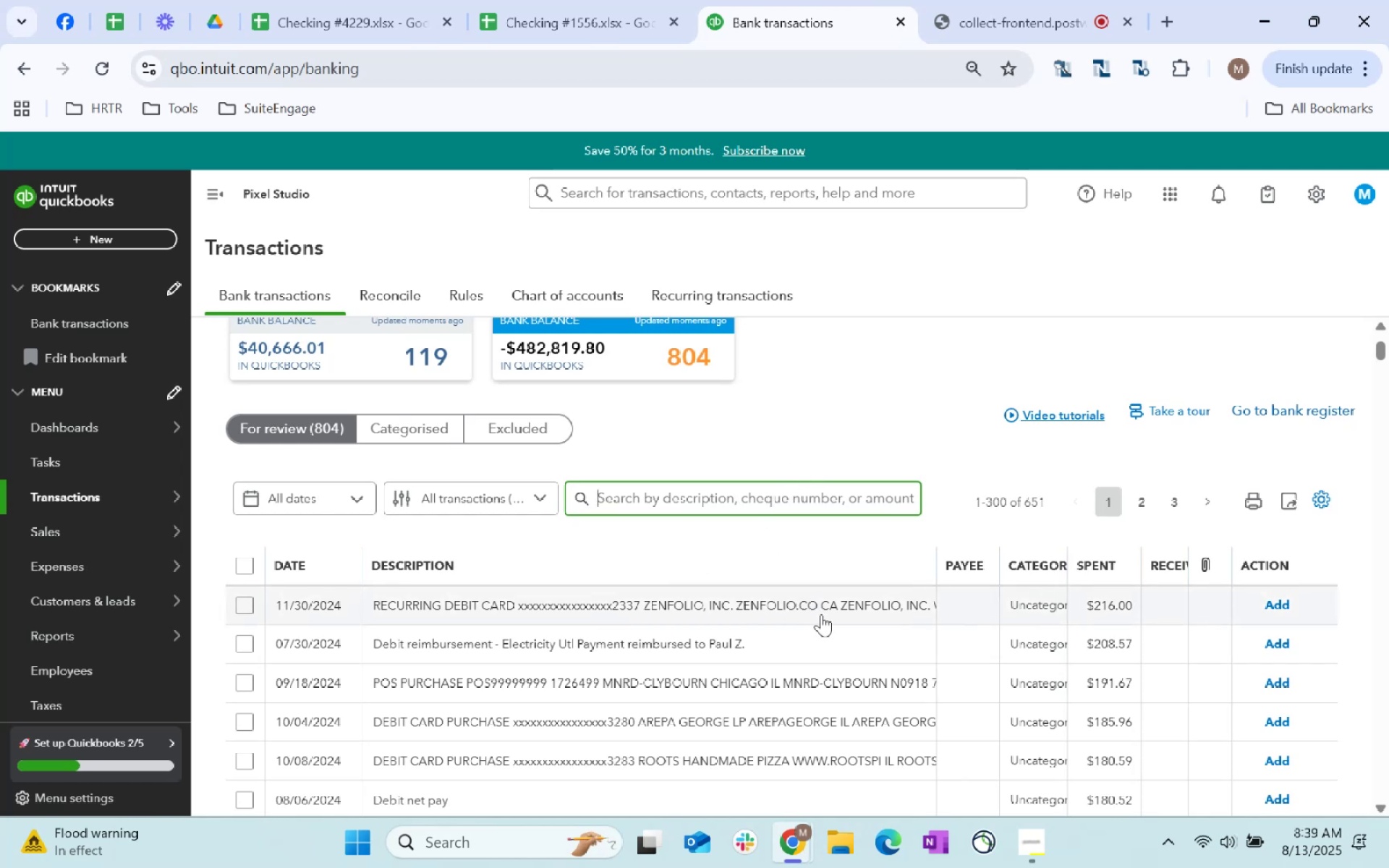 
wait(5.64)
 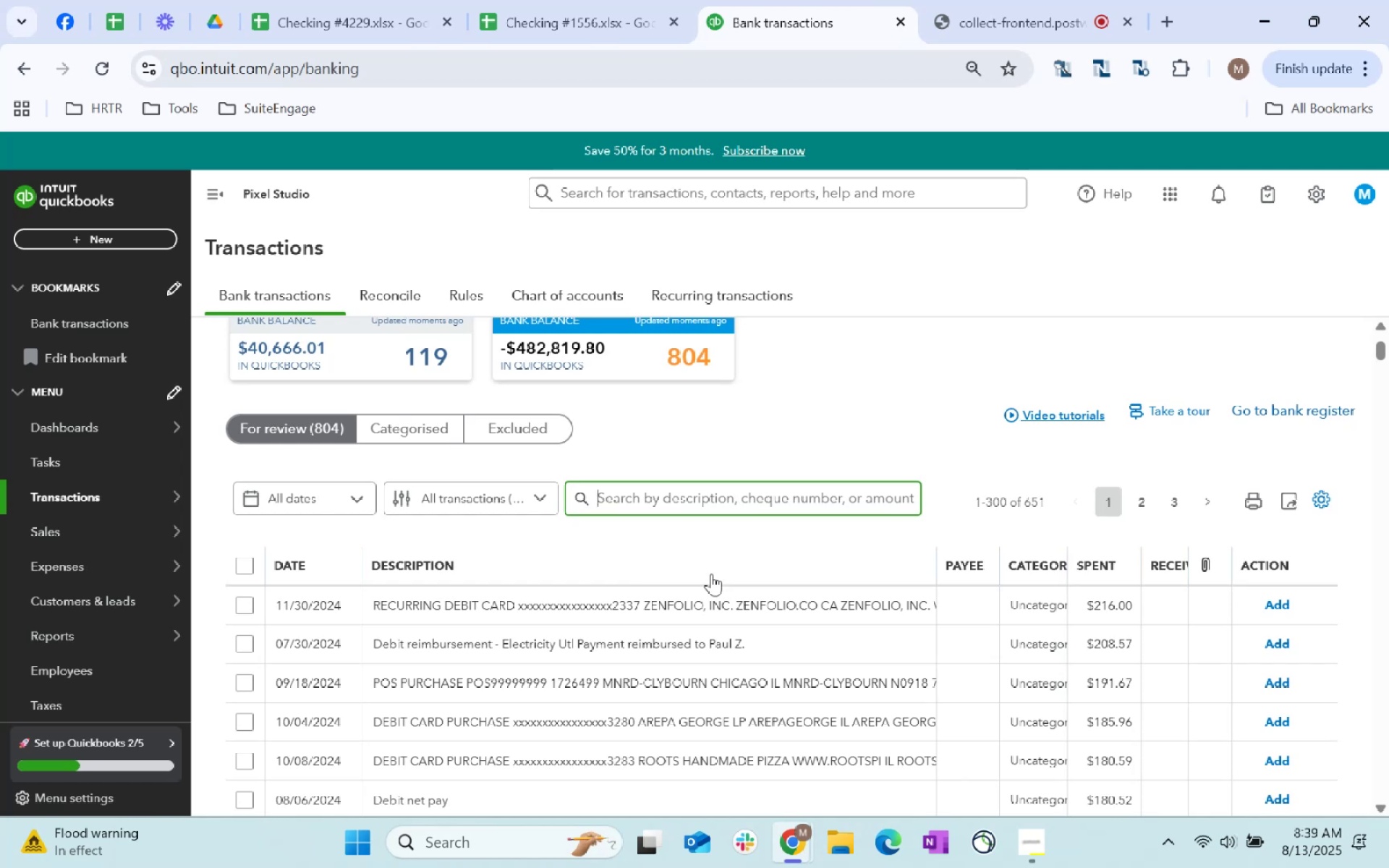 
type(Zenfolio)
 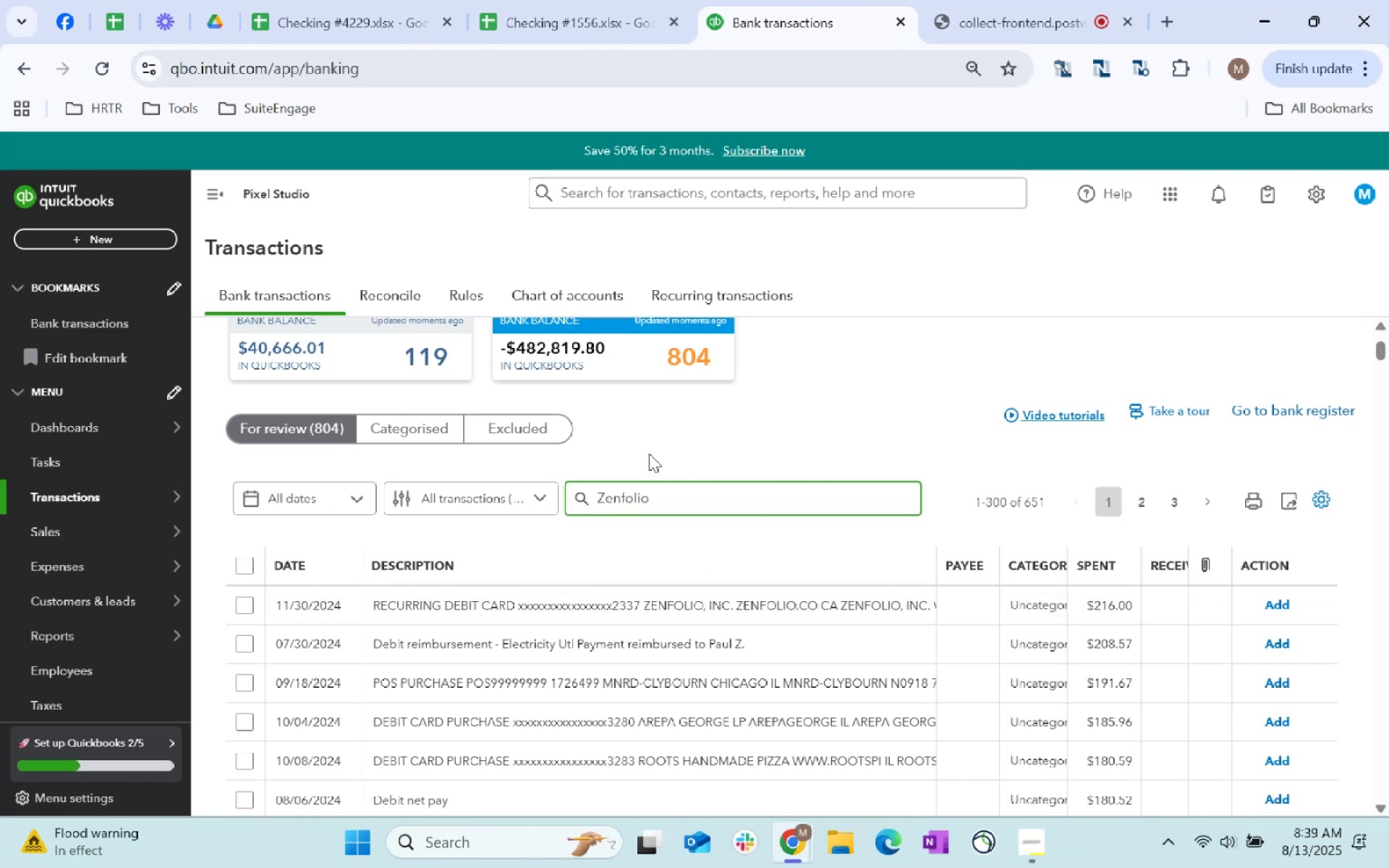 
key(Enter)
 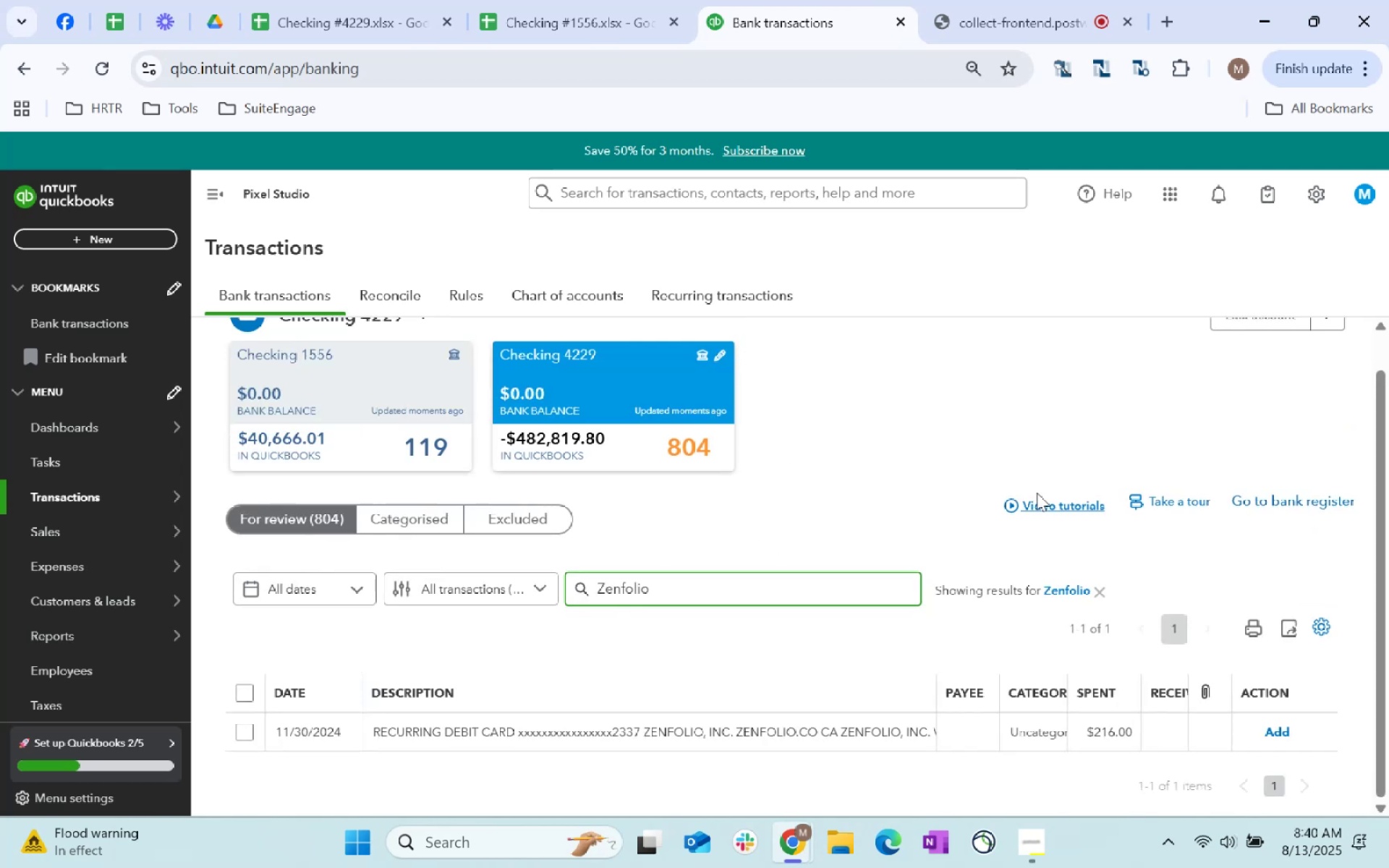 
scroll: coordinate [1037, 491], scroll_direction: down, amount: 2.0
 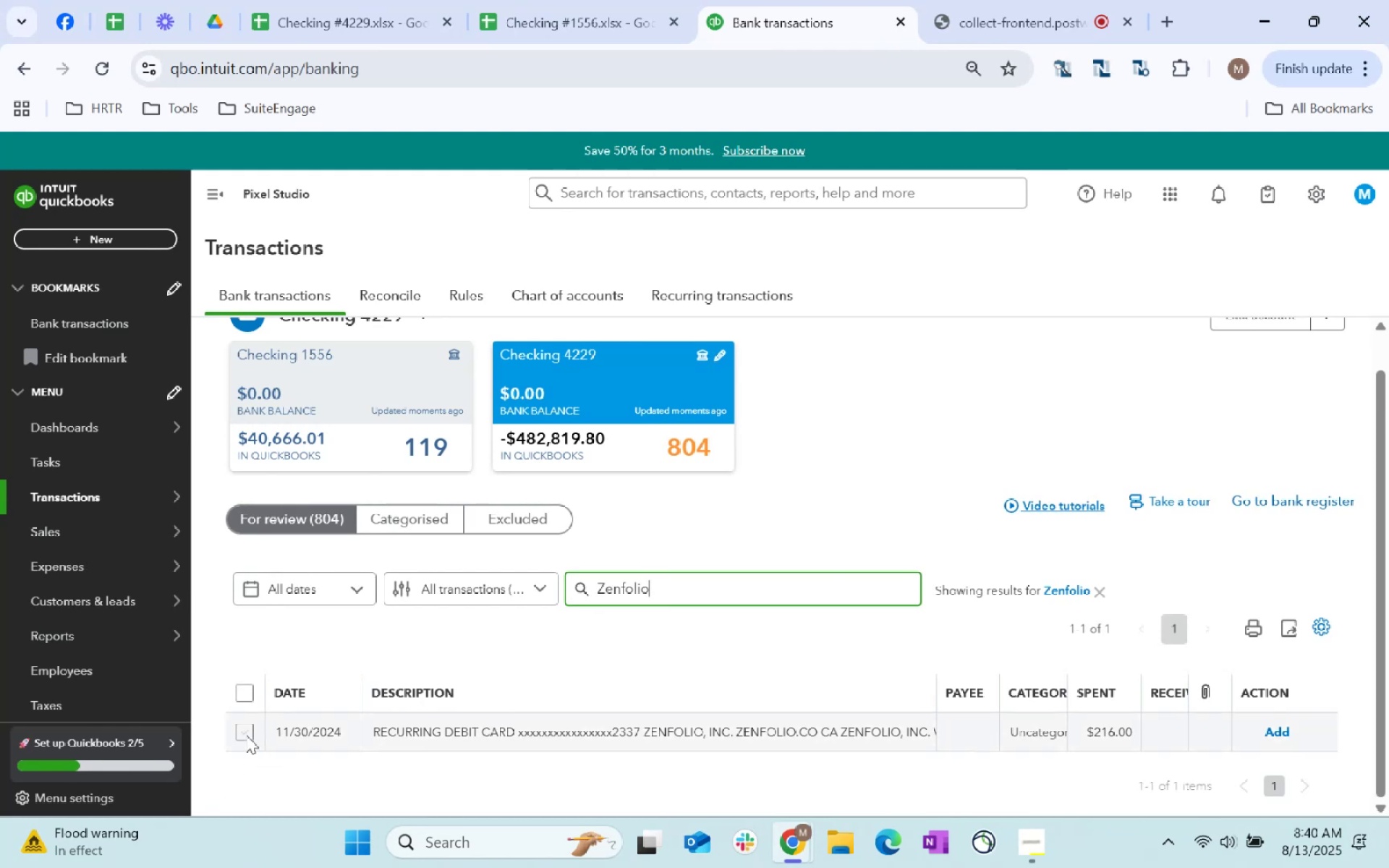 
left_click([246, 735])
 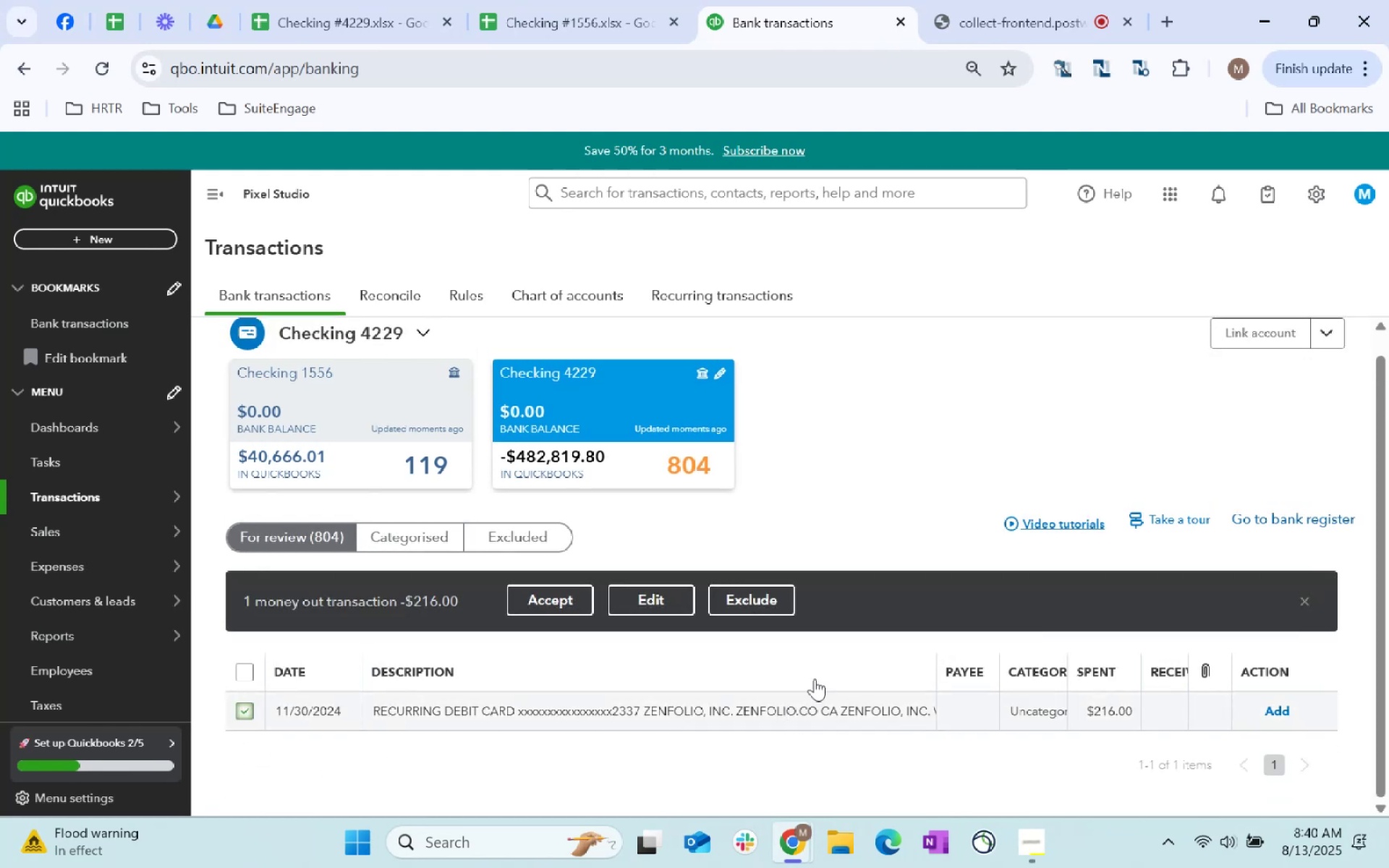 
key(Alt+AltLeft)
 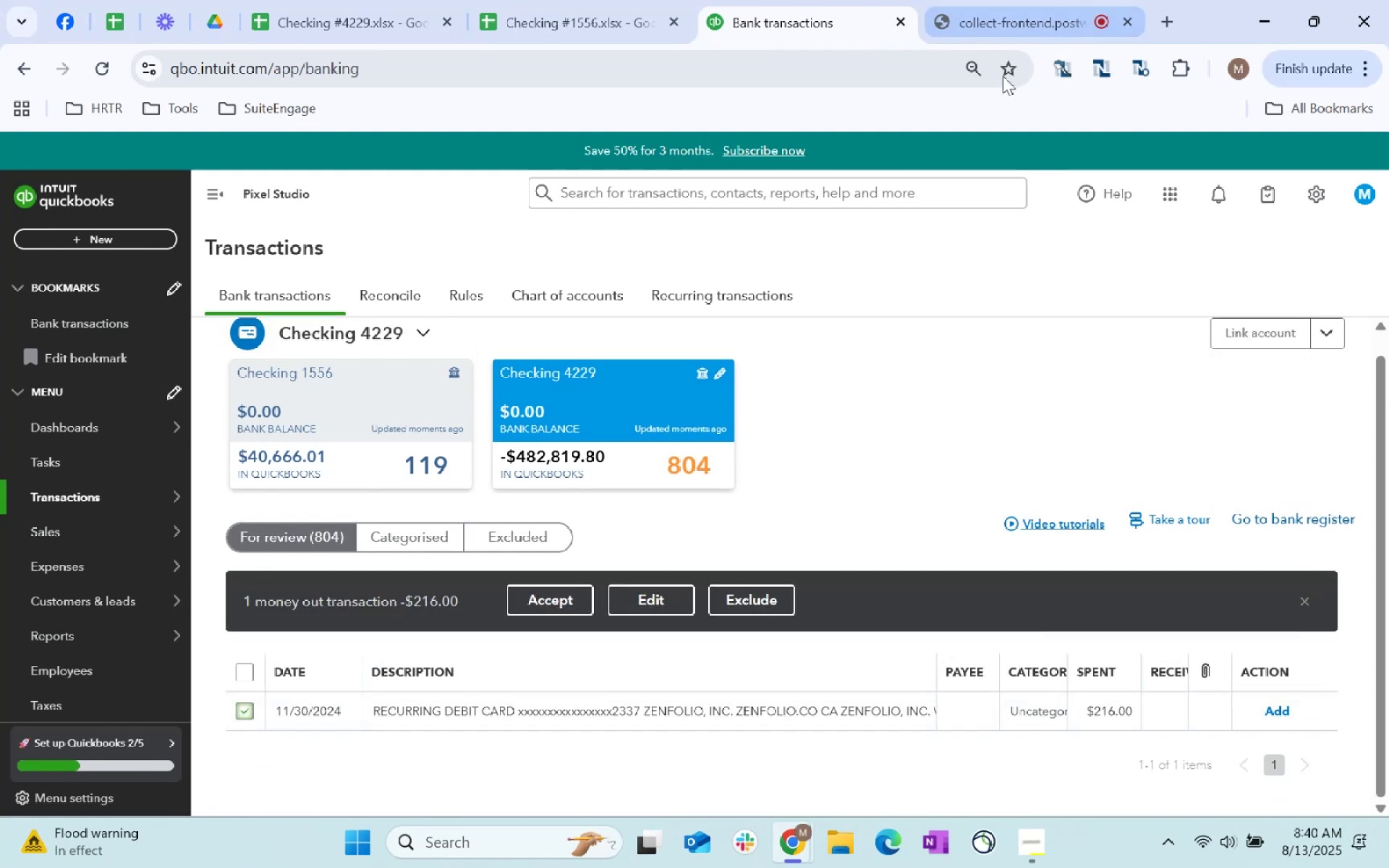 
key(Alt+Tab)
 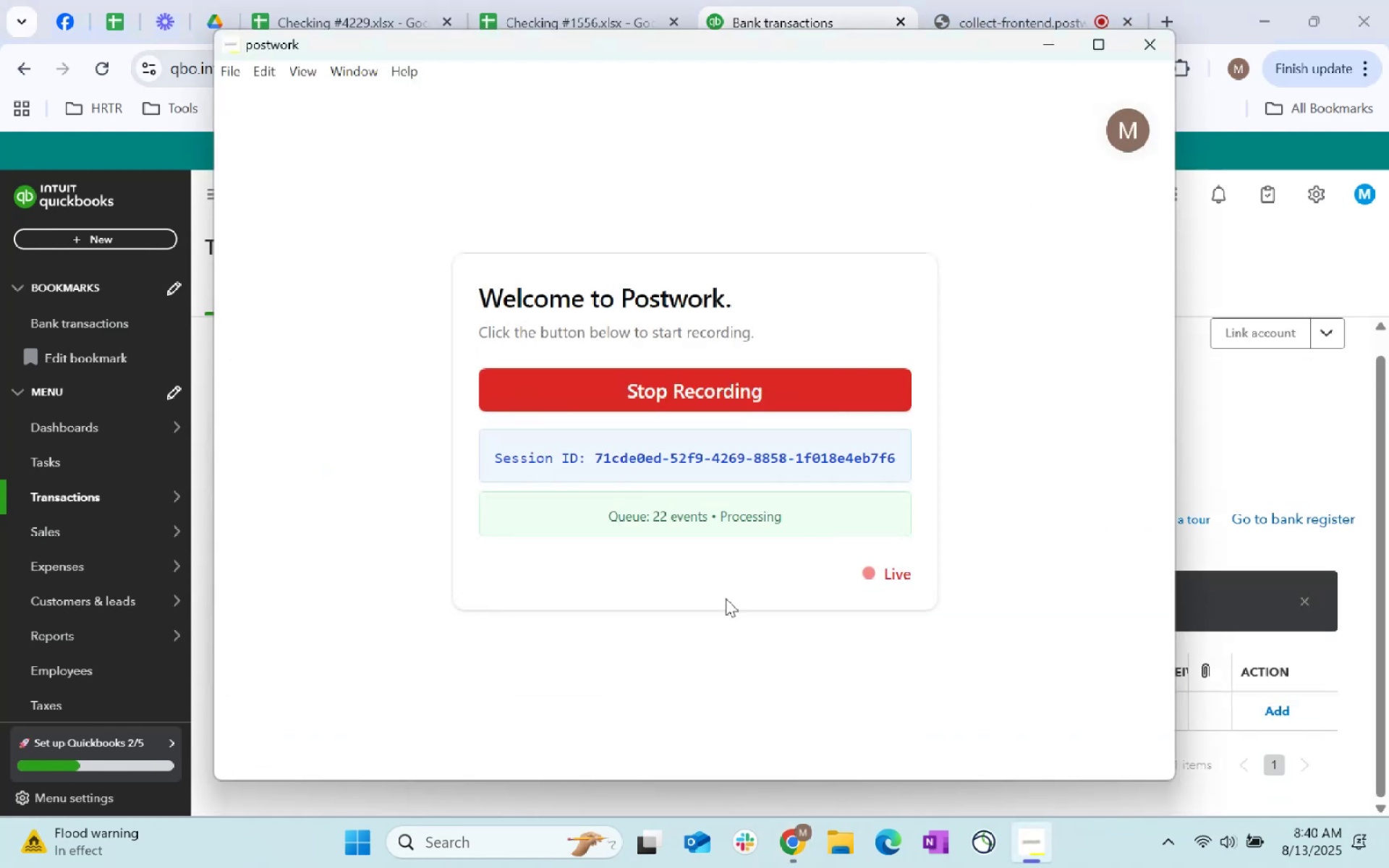 
key(Alt+AltLeft)
 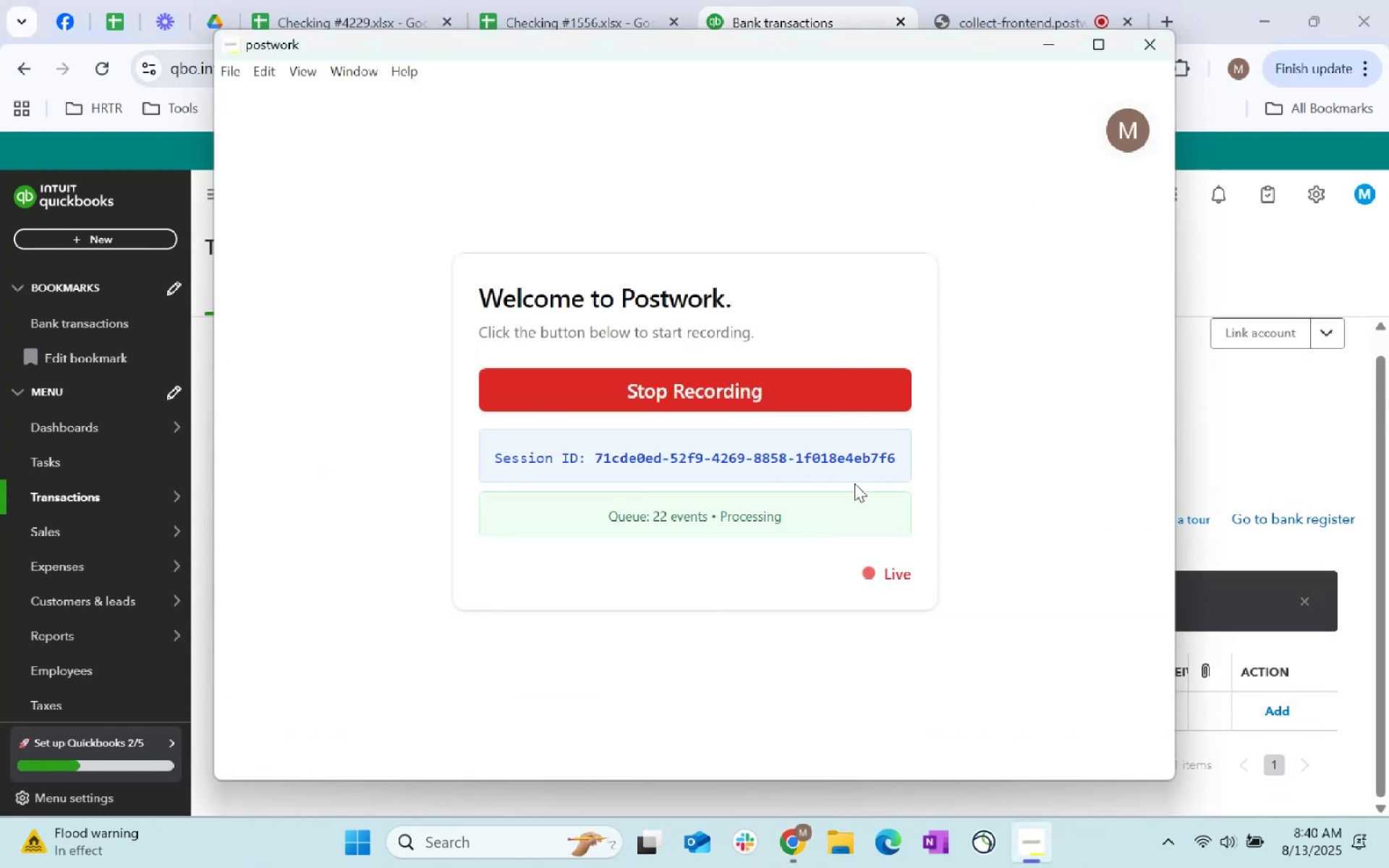 
key(Tab)
key(Tab)
key(Tab)
type(Zenfolo)
key(Backspace)
type(io )
 